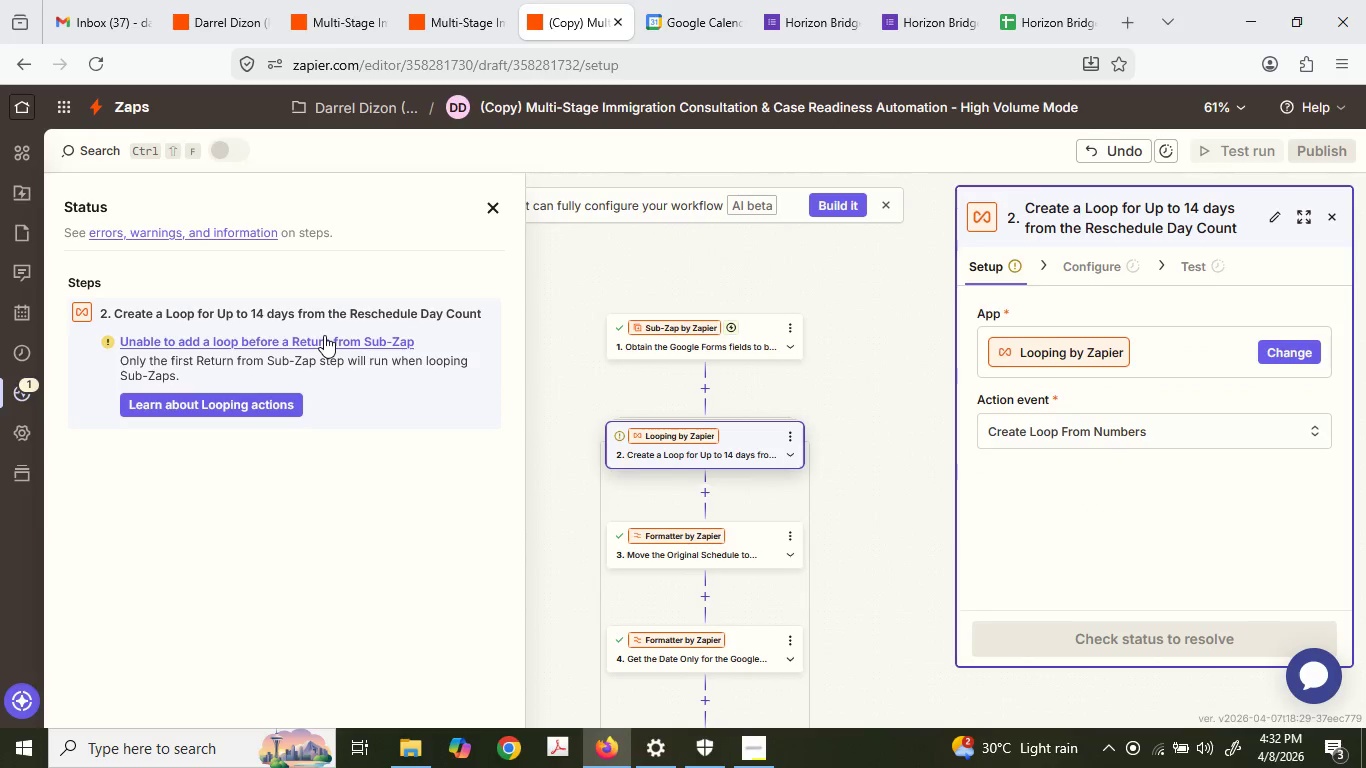 
left_click([371, 376])
 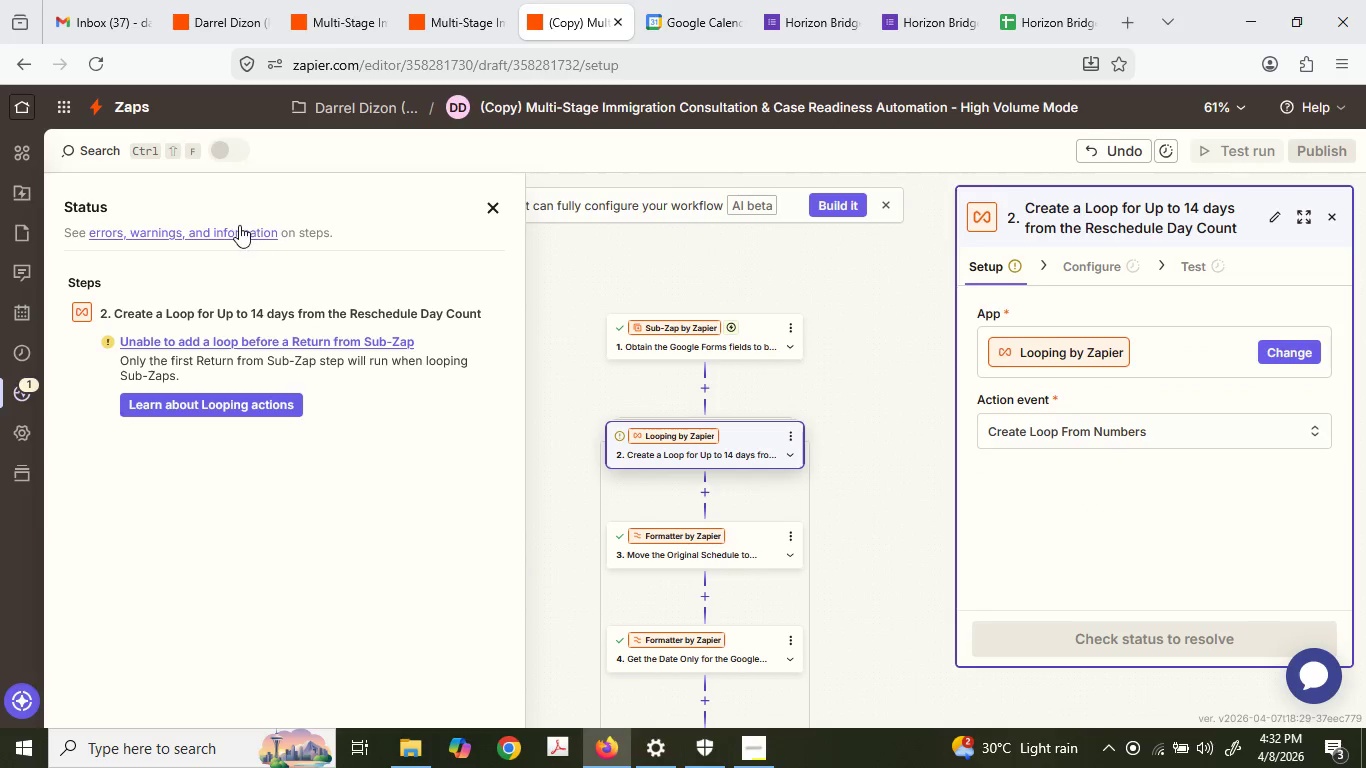 
left_click([239, 225])
 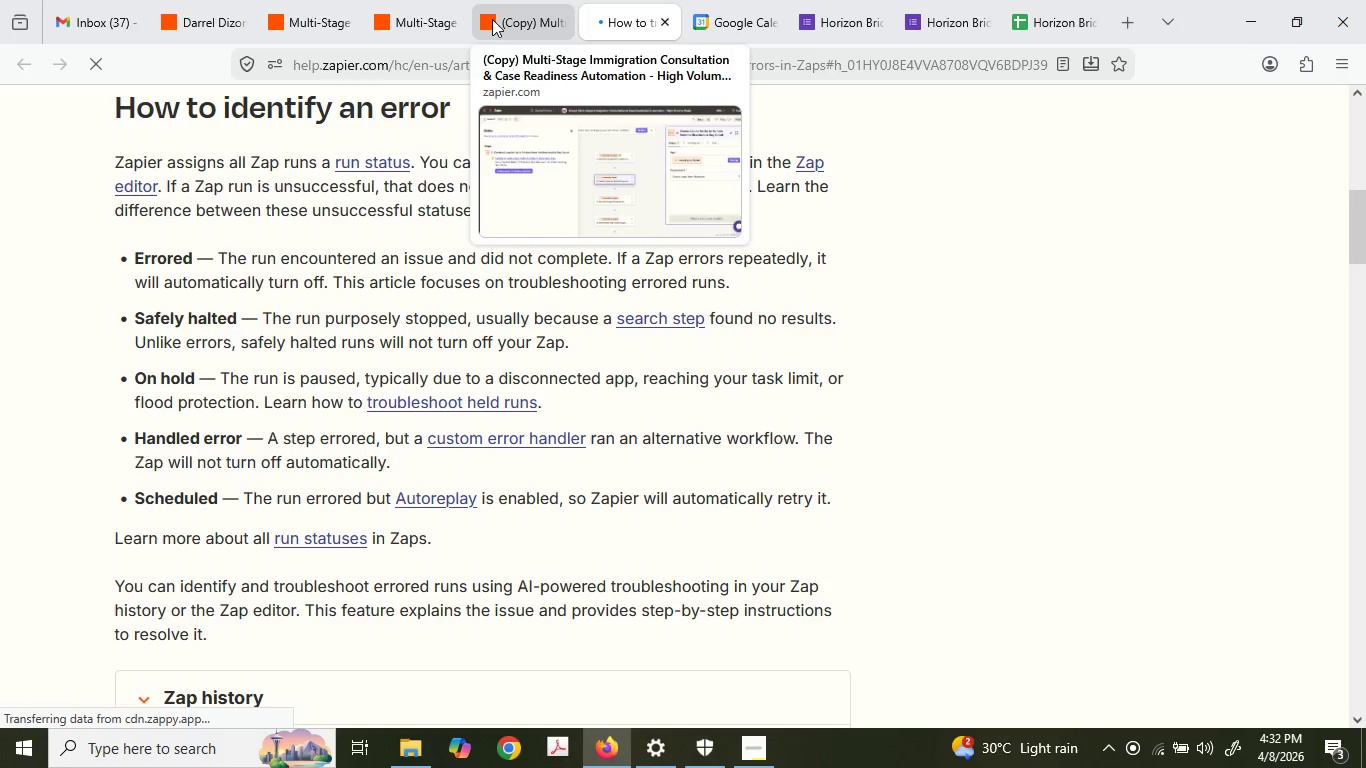 
wait(6.44)
 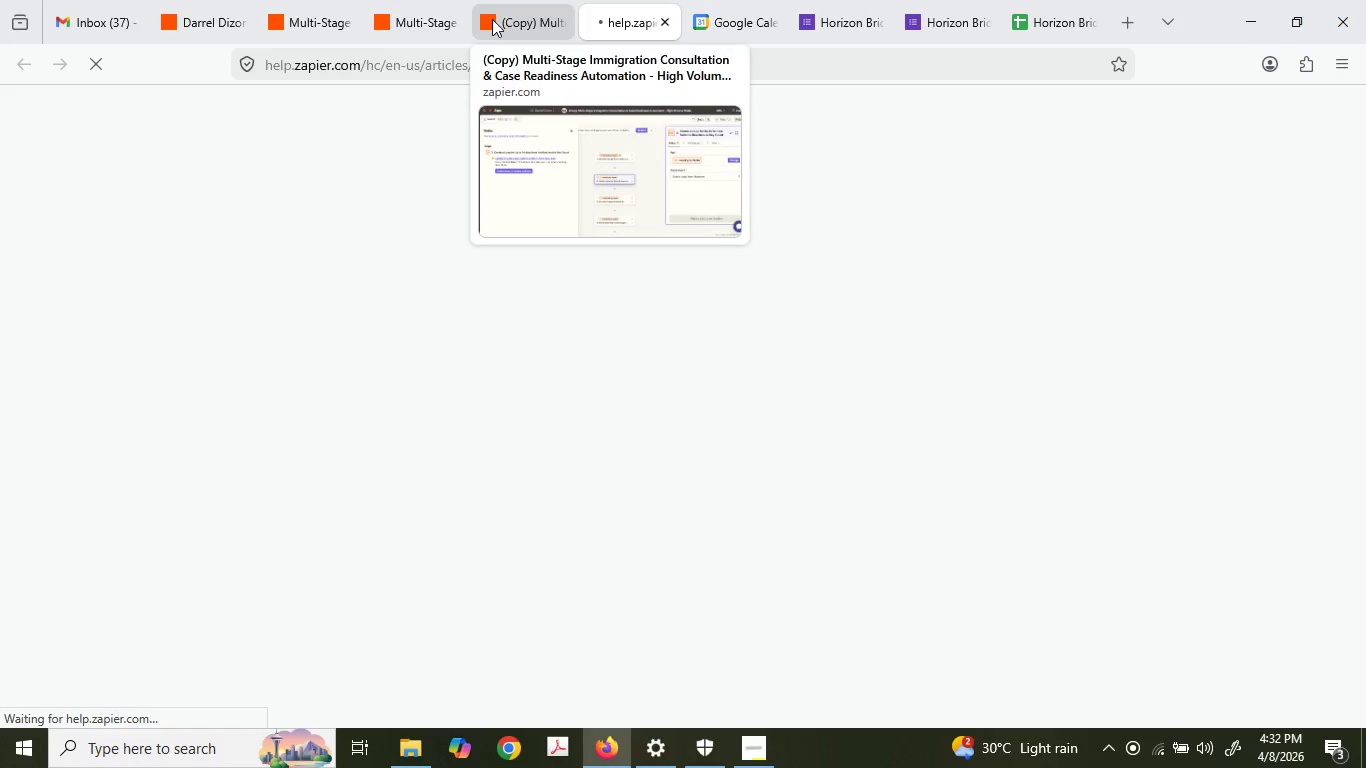 
left_click([492, 19])
 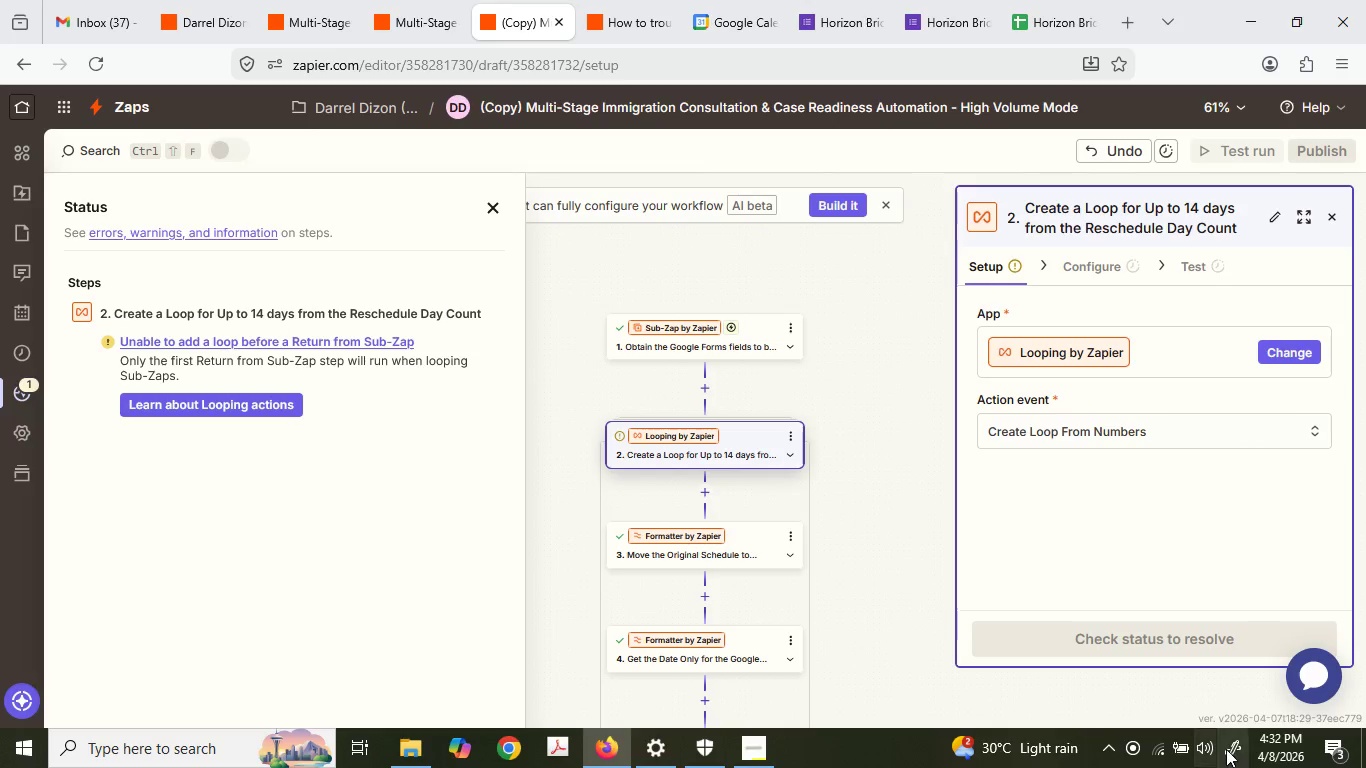 
wait(7.24)
 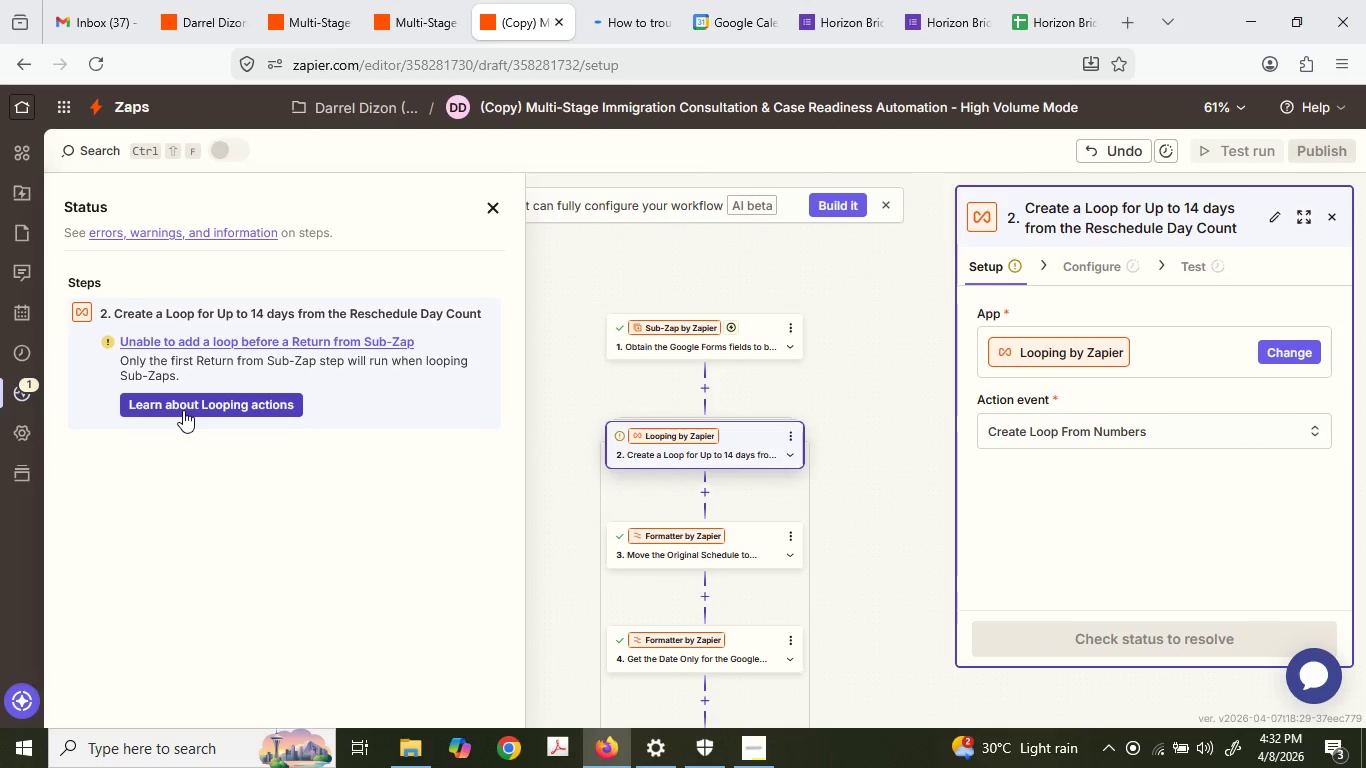 
key(PrintScreen)
 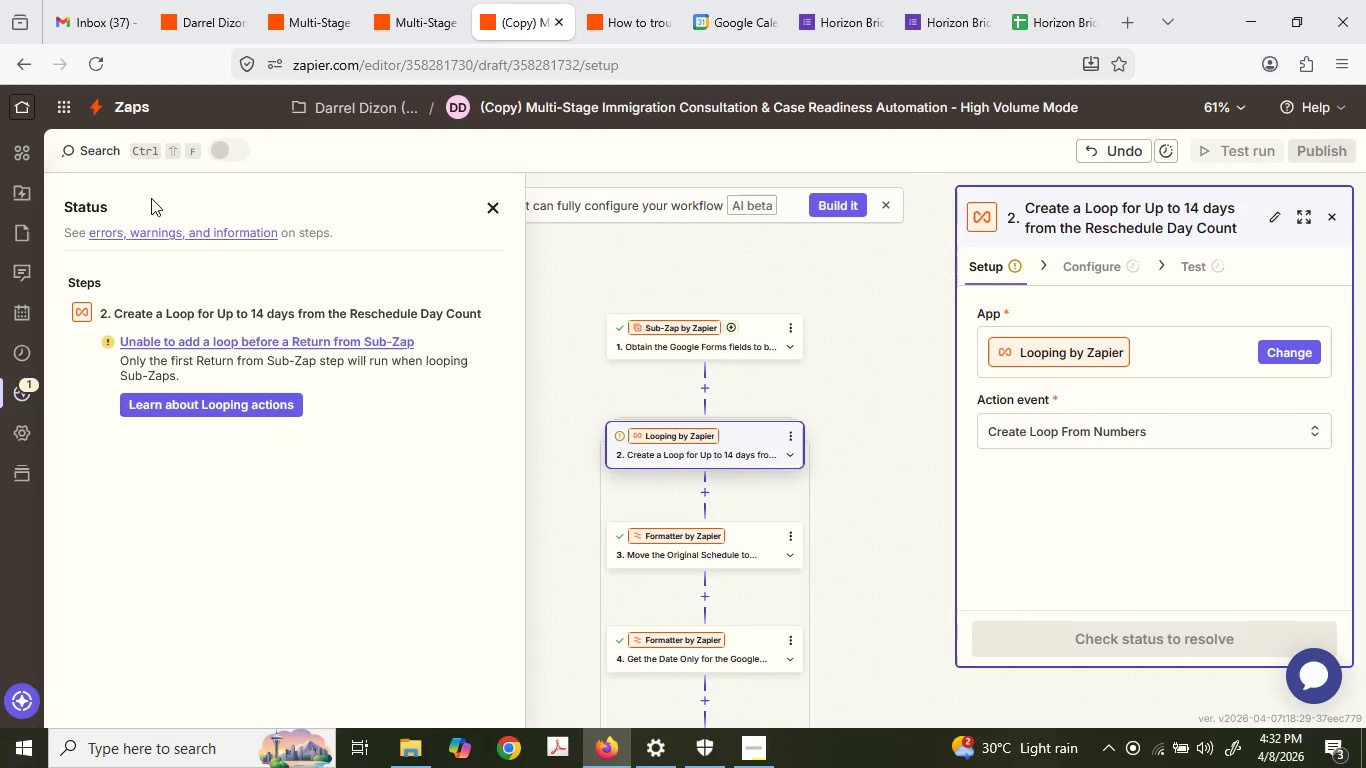 
left_click([162, 761])
 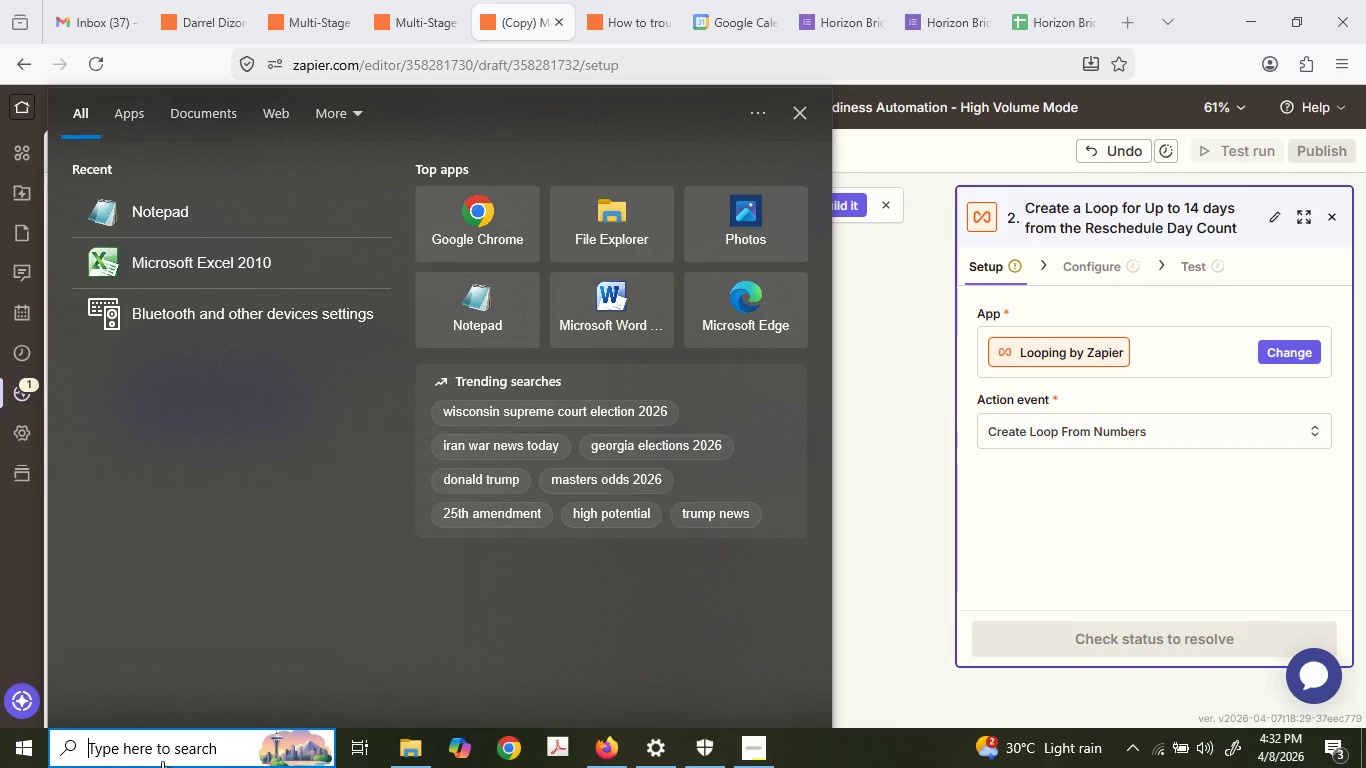 
wait(7.89)
 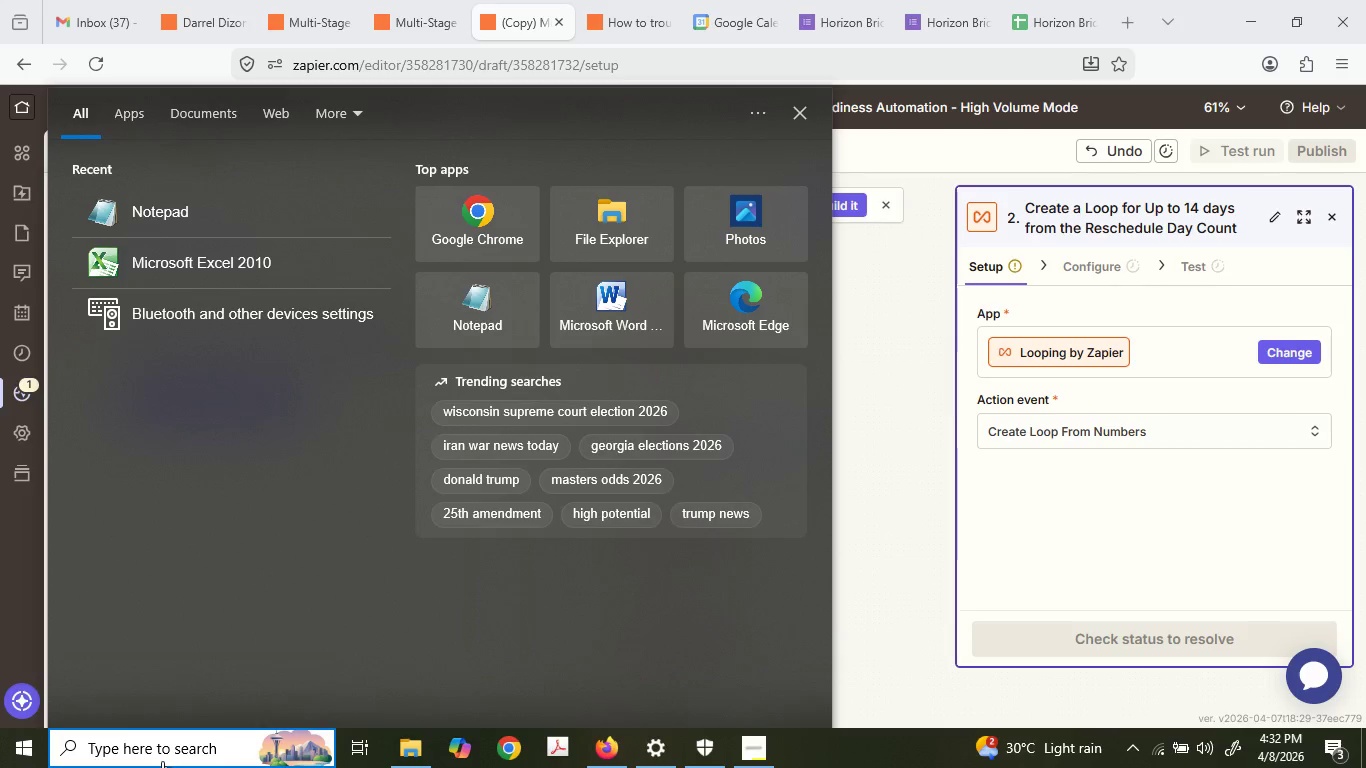 
type(paint)
 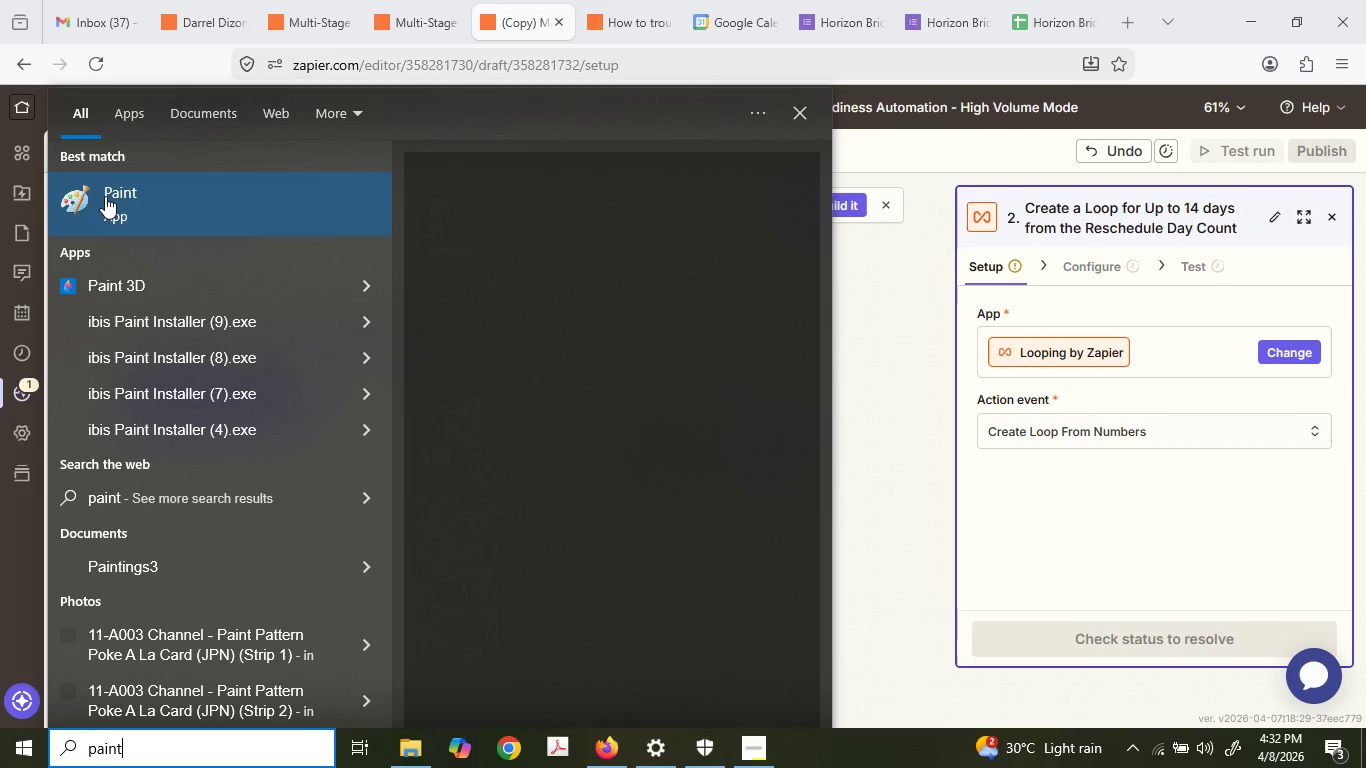 
left_click([125, 232])
 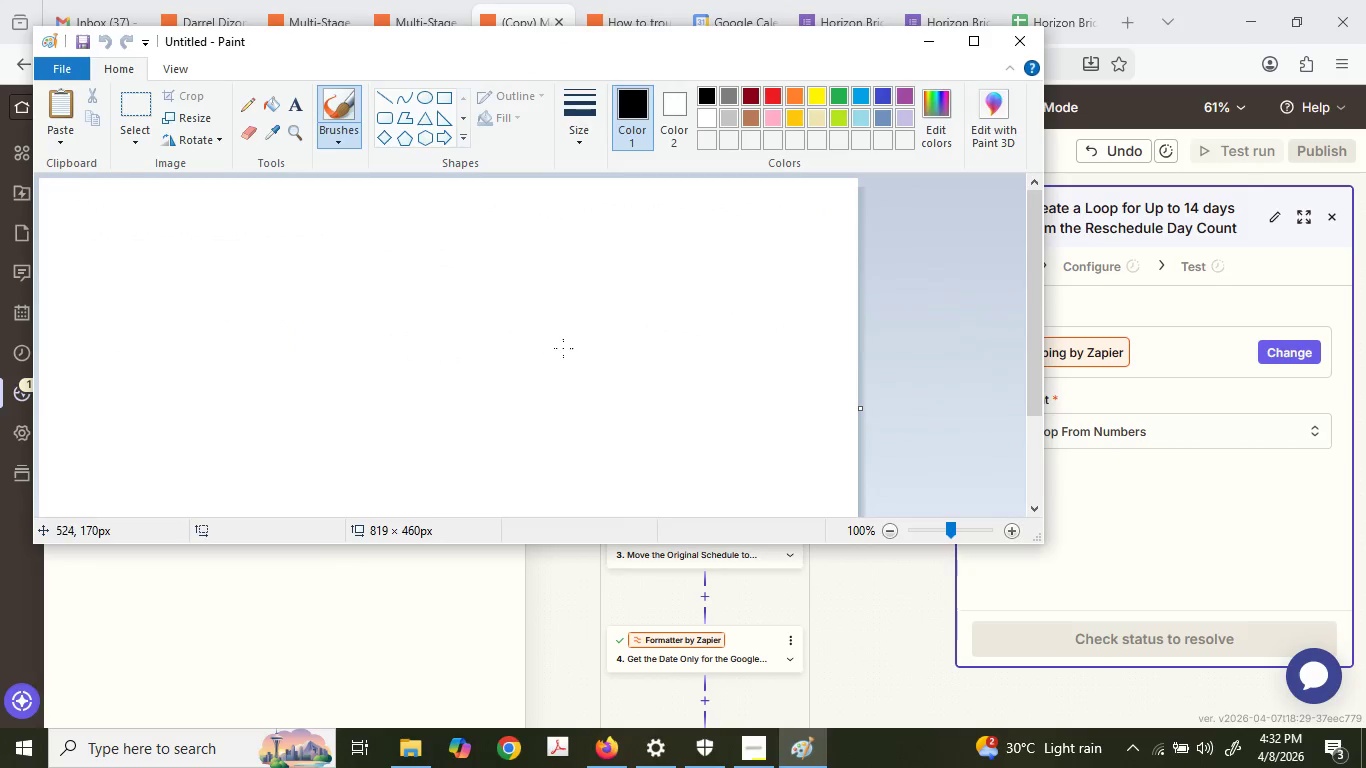 
key(Control+ControlLeft)
 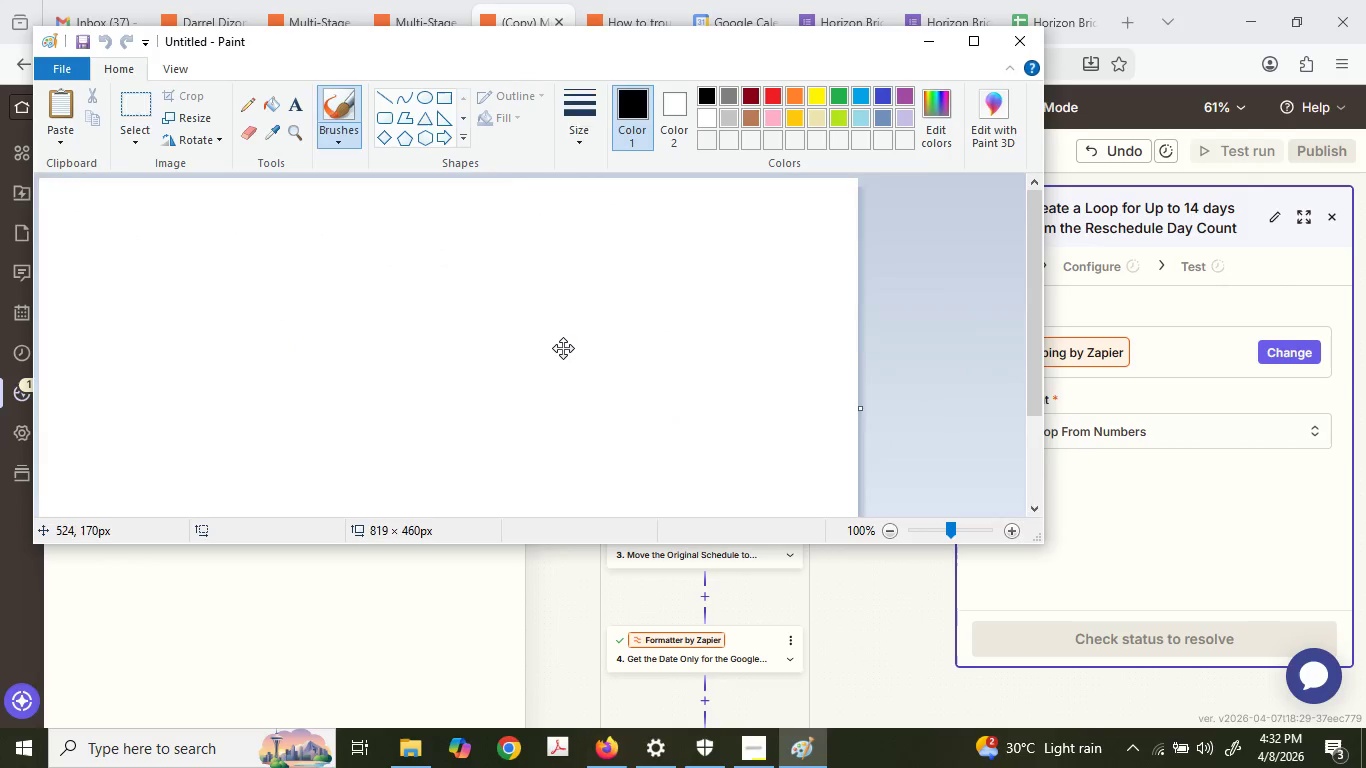 
key(Control+V)
 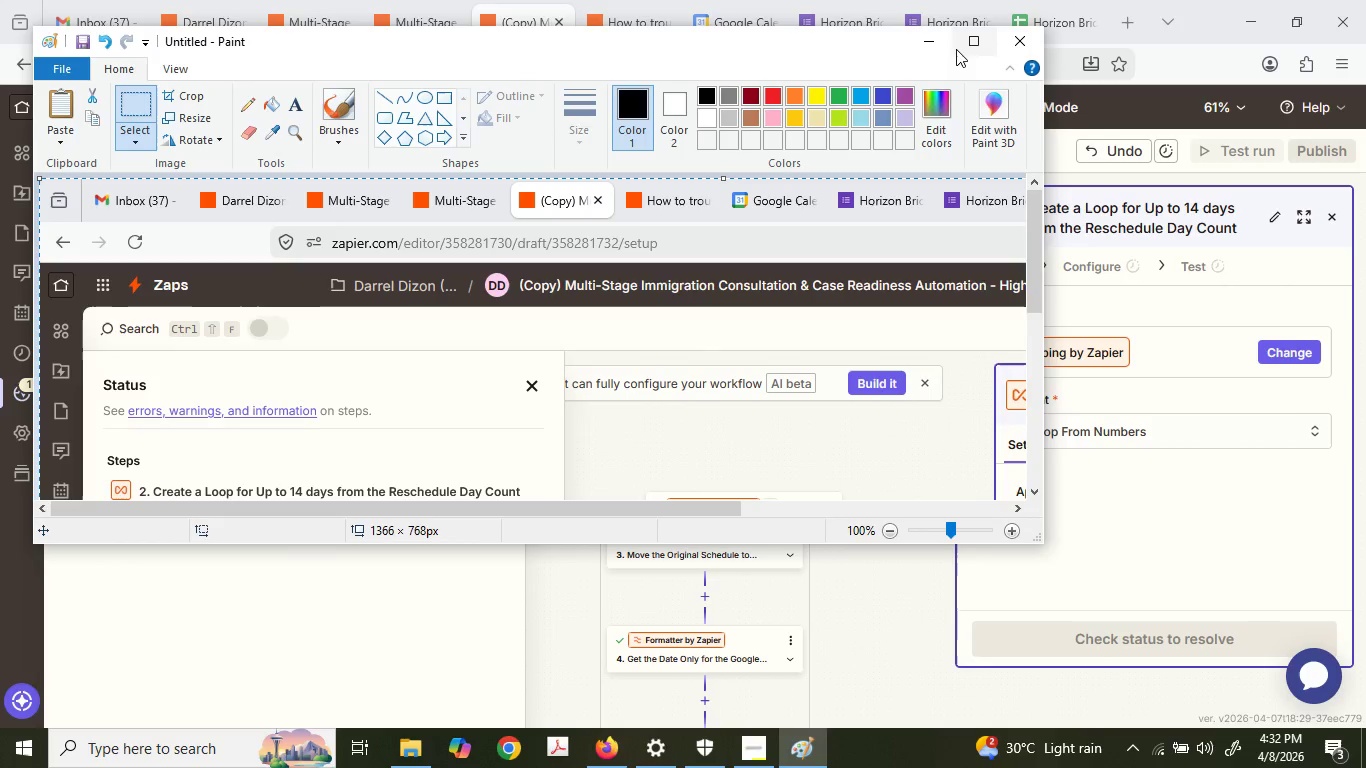 
left_click([958, 45])
 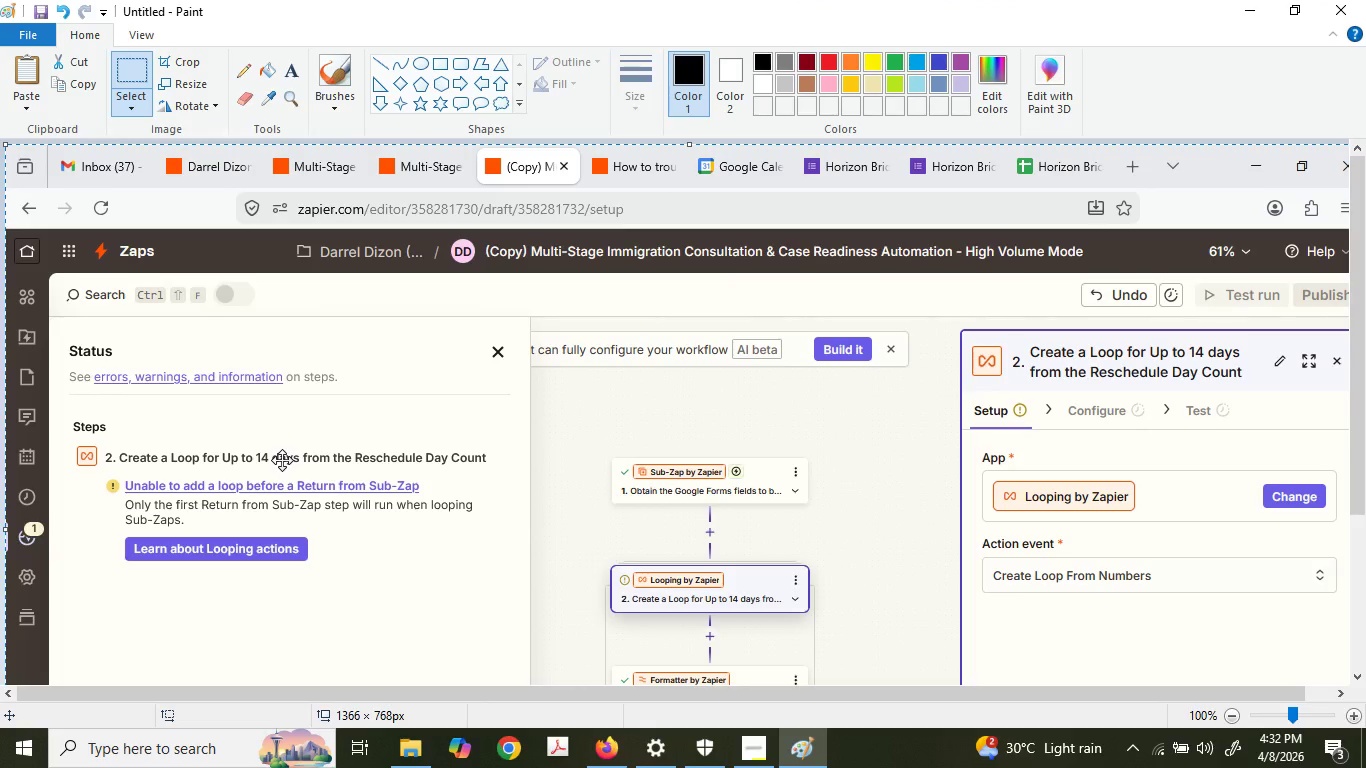 
hold_key(key=ControlLeft, duration=6.08)
 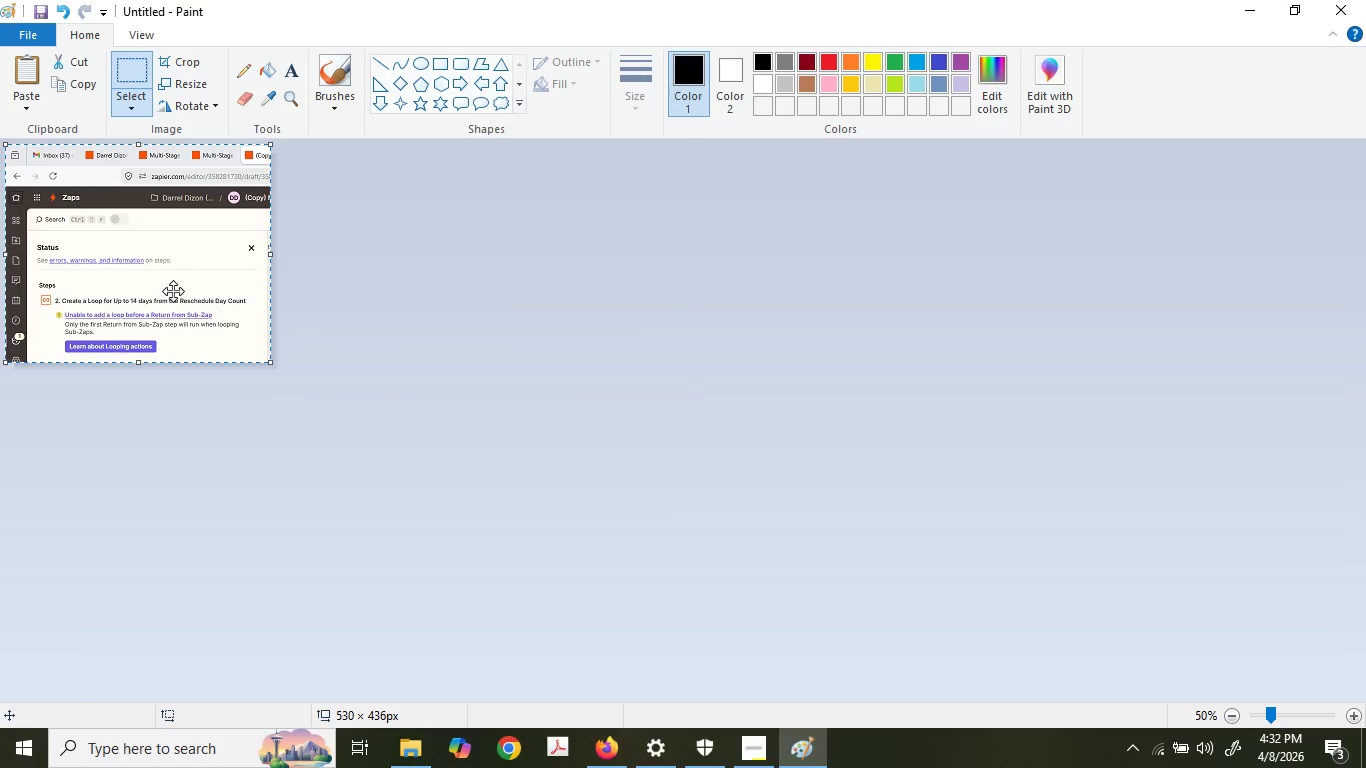 
scroll: coordinate [282, 460], scroll_direction: down, amount: 1.0
 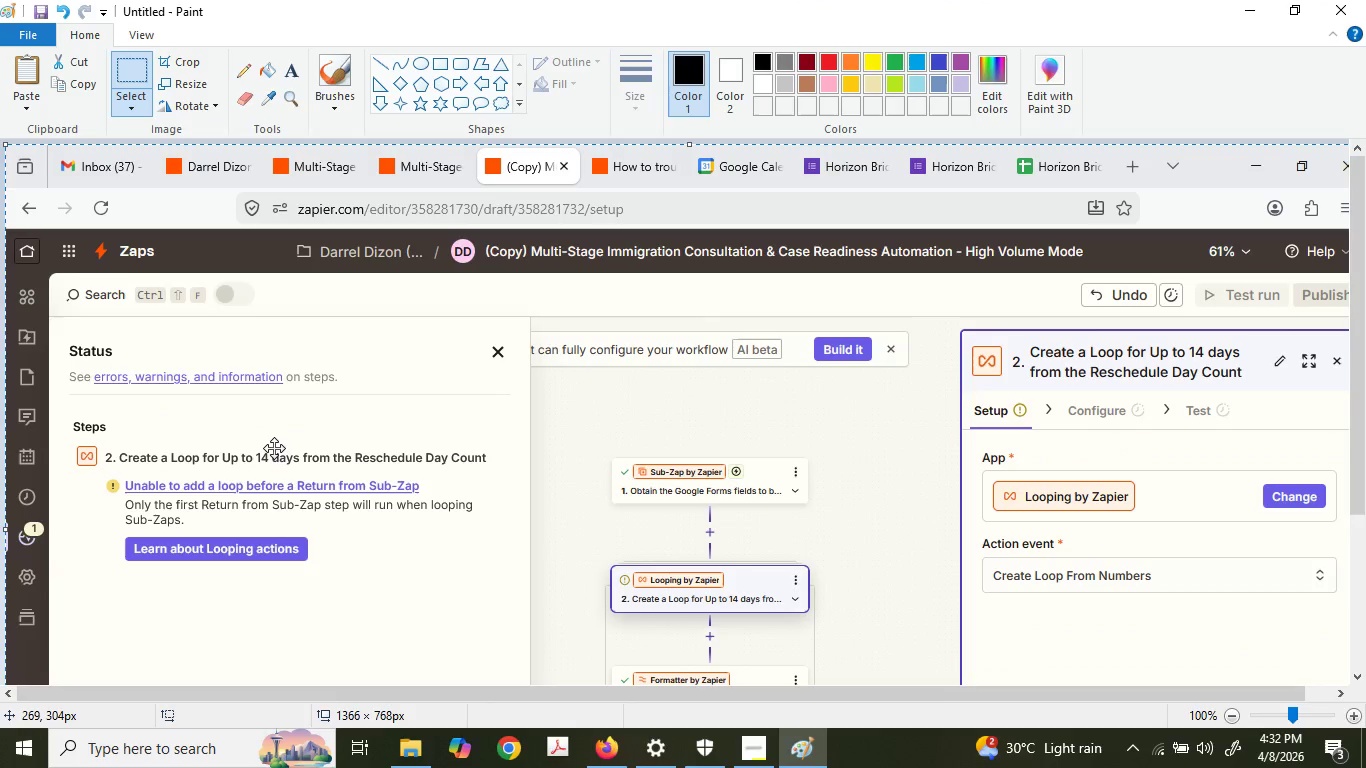 
scroll: coordinate [274, 448], scroll_direction: up, amount: 1.0
 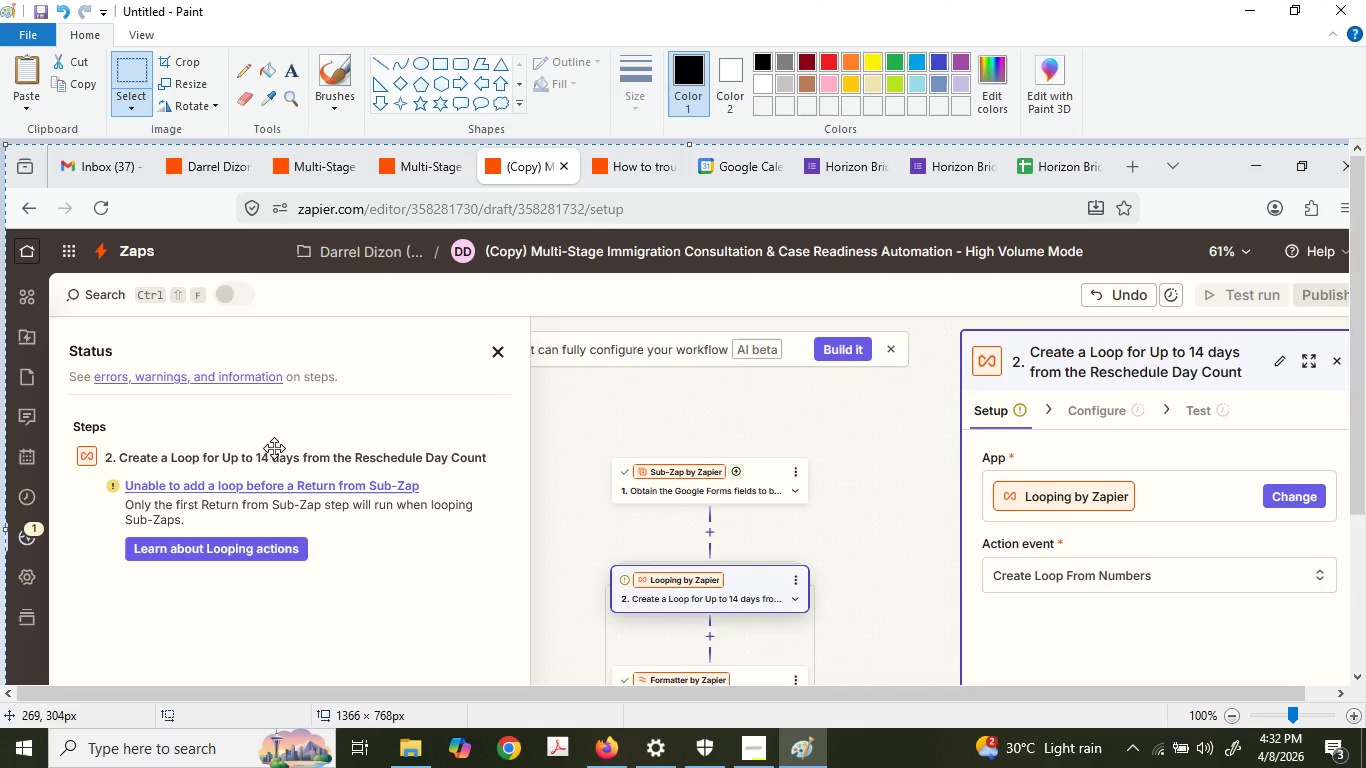 
scroll: coordinate [292, 442], scroll_direction: down, amount: 1.0
 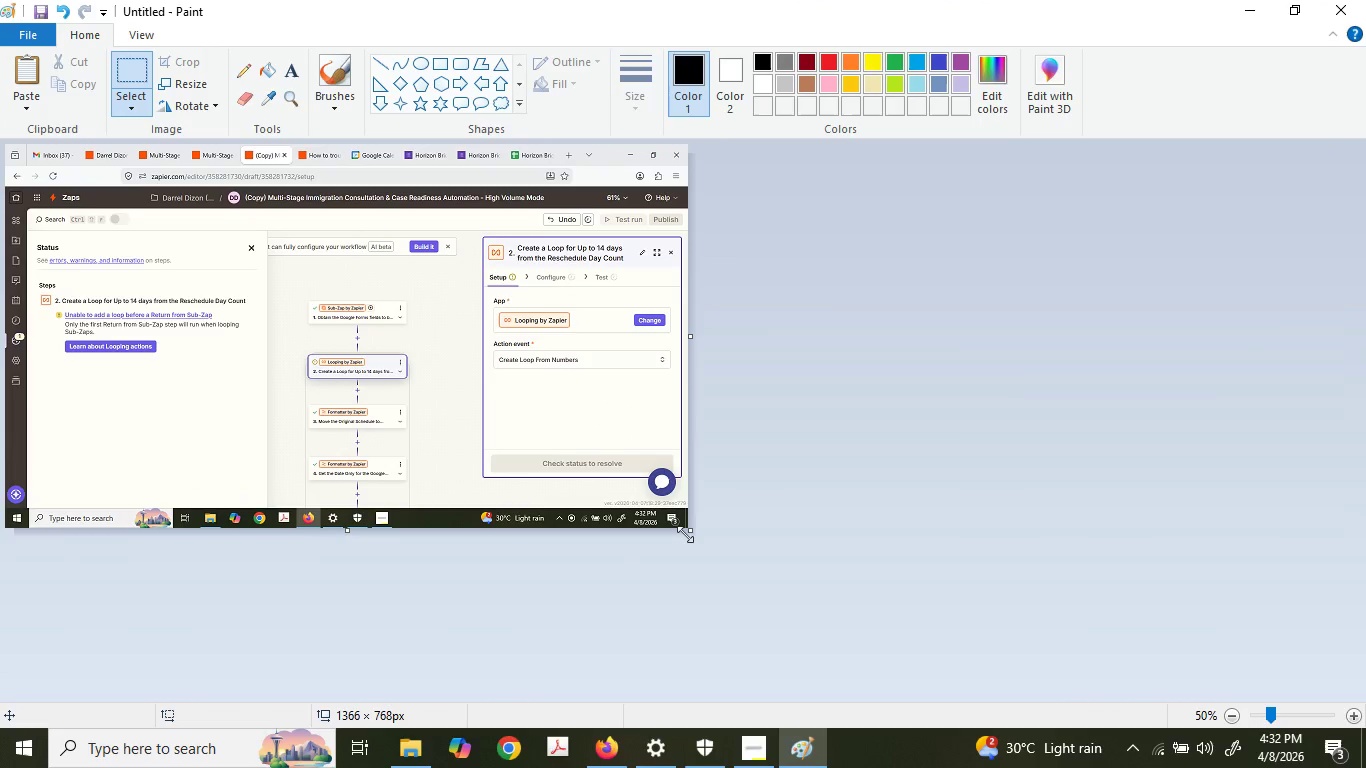 
left_click_drag(start_coordinate=[685, 534], to_coordinate=[270, 362])
 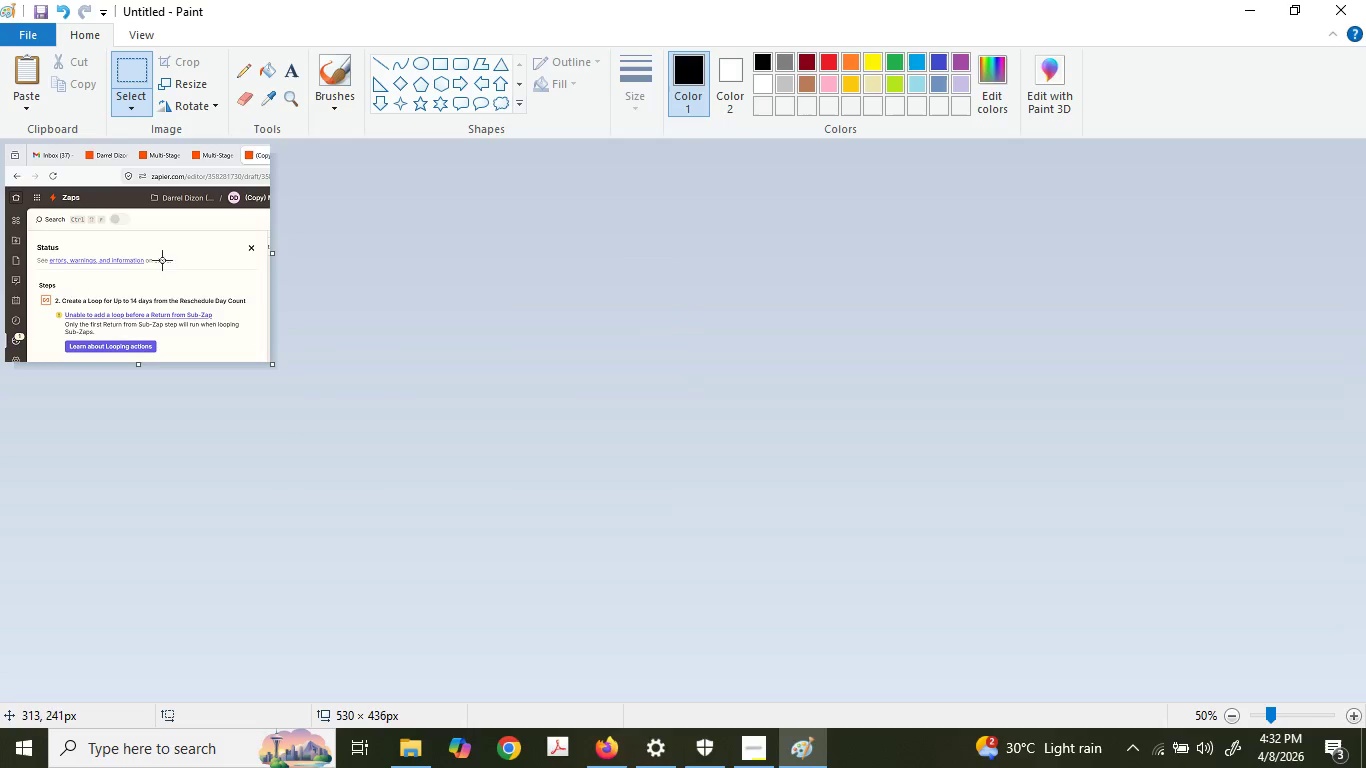 
key(Control+A)
 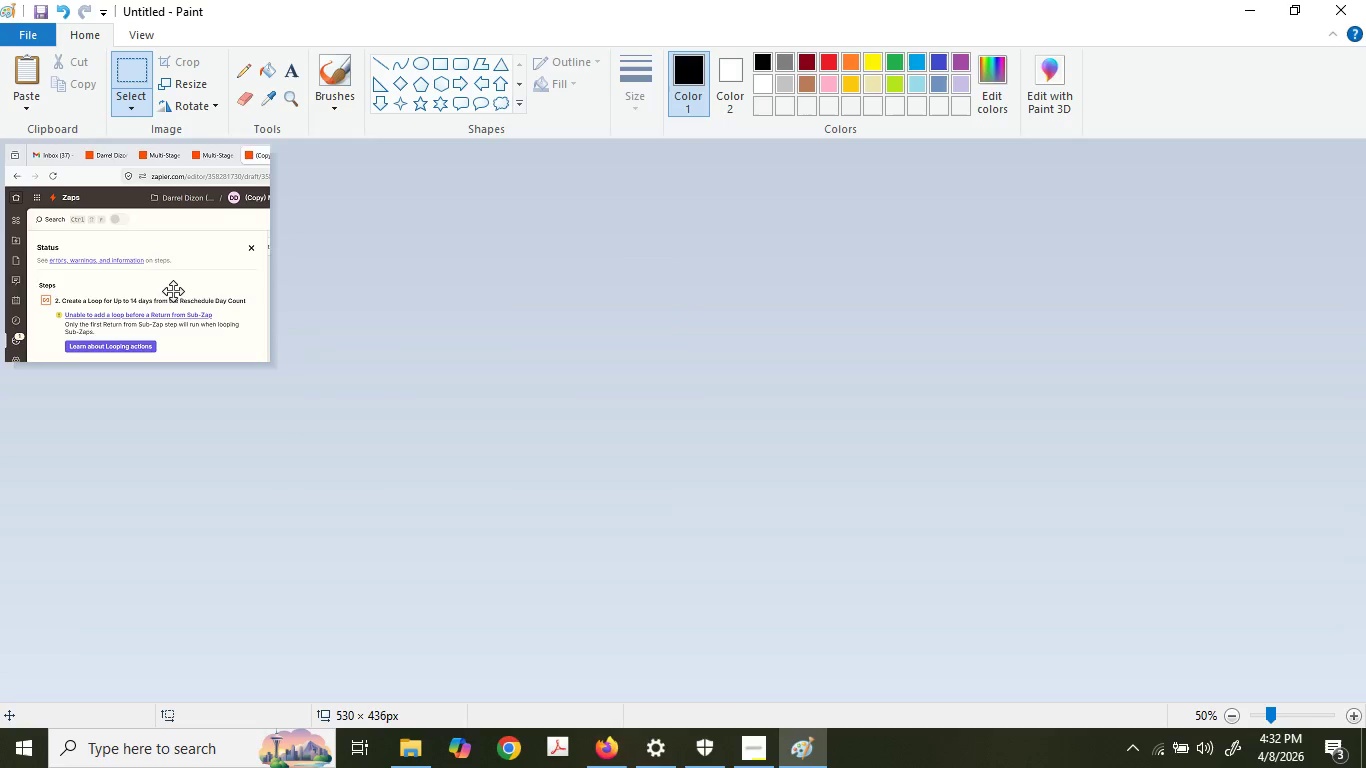 
left_click_drag(start_coordinate=[173, 291], to_coordinate=[149, 164])
 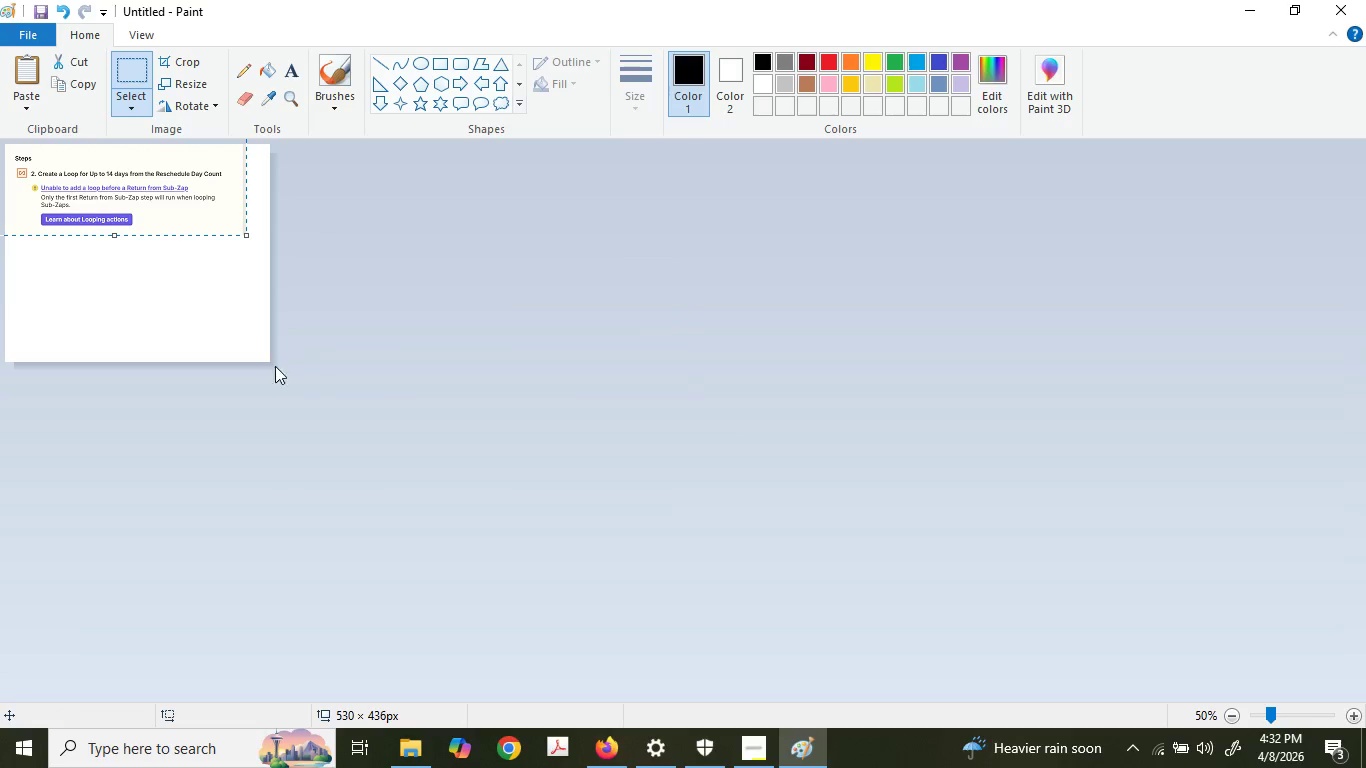 
left_click([311, 367])
 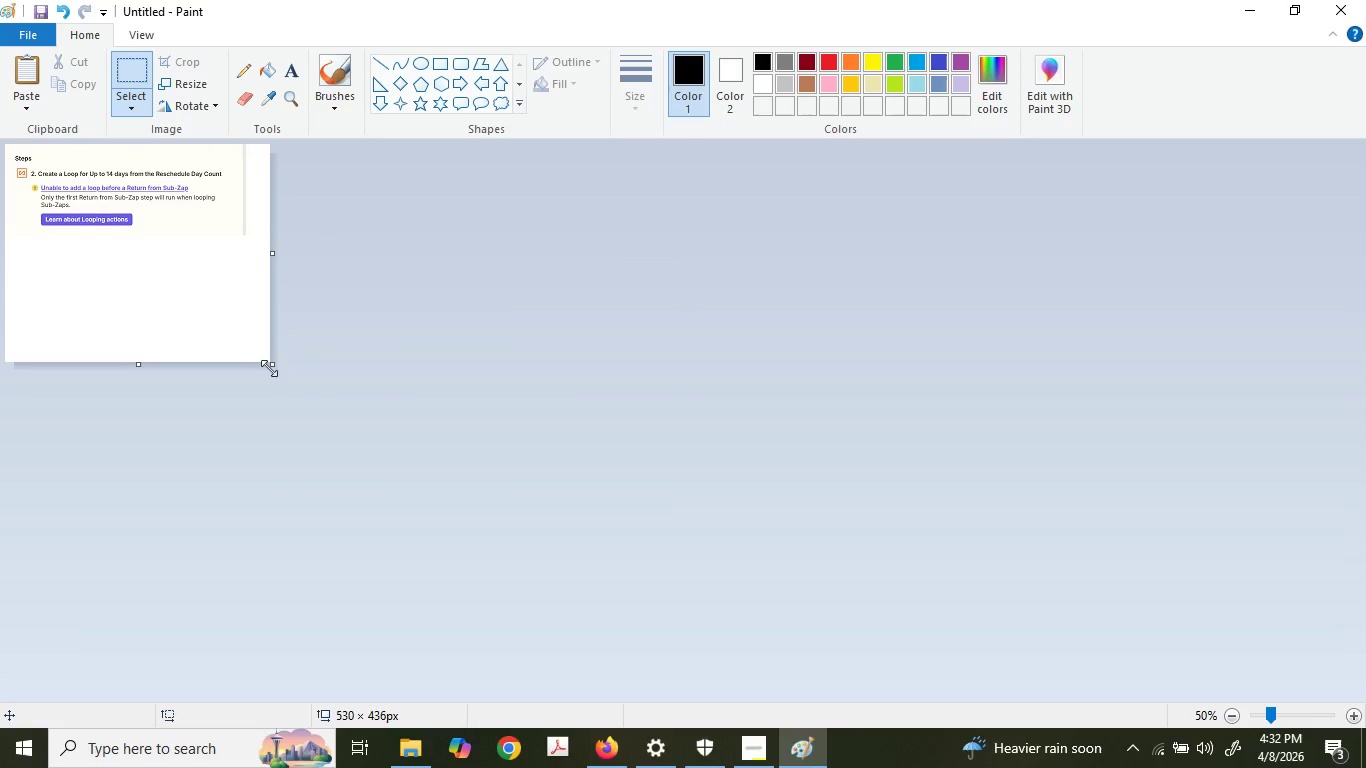 
left_click_drag(start_coordinate=[269, 368], to_coordinate=[234, 234])
 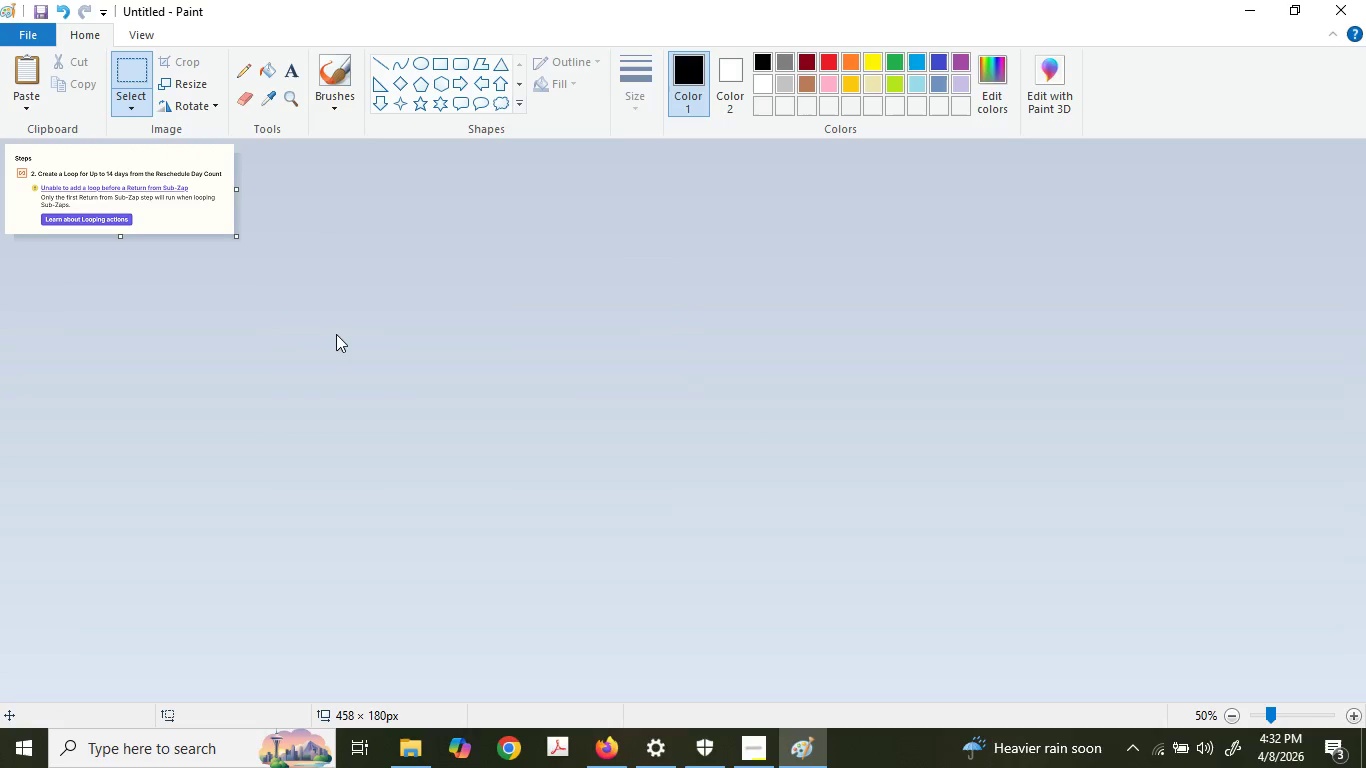 
key(Control+A)
 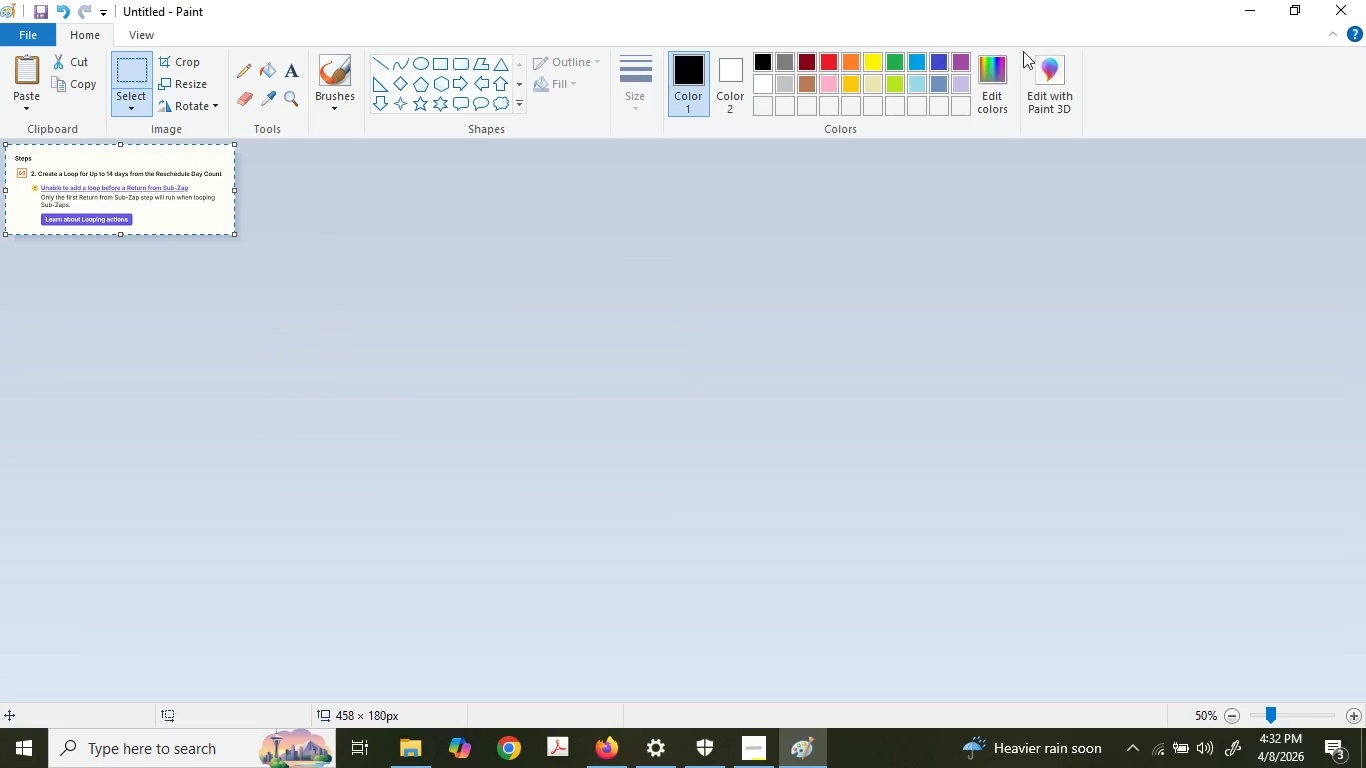 
key(Control+C)
 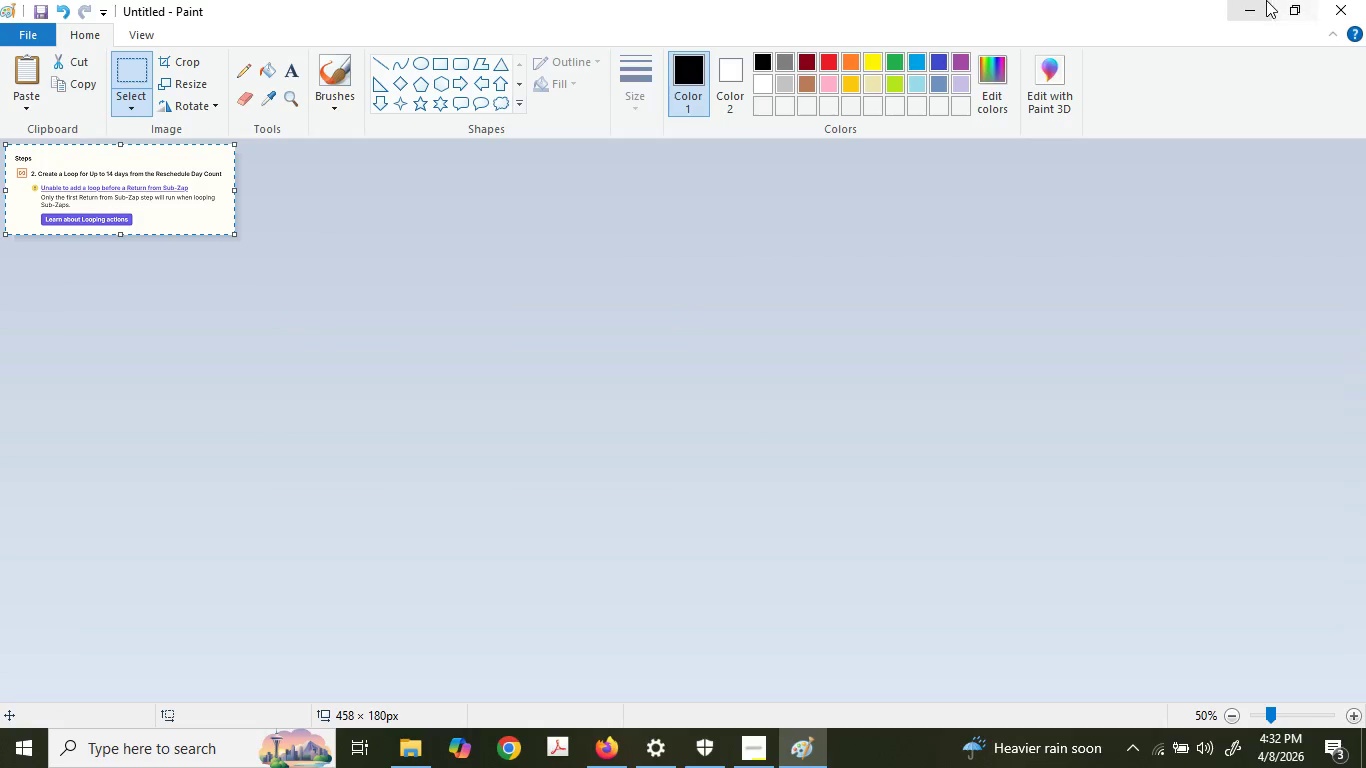 
left_click([1266, 0])
 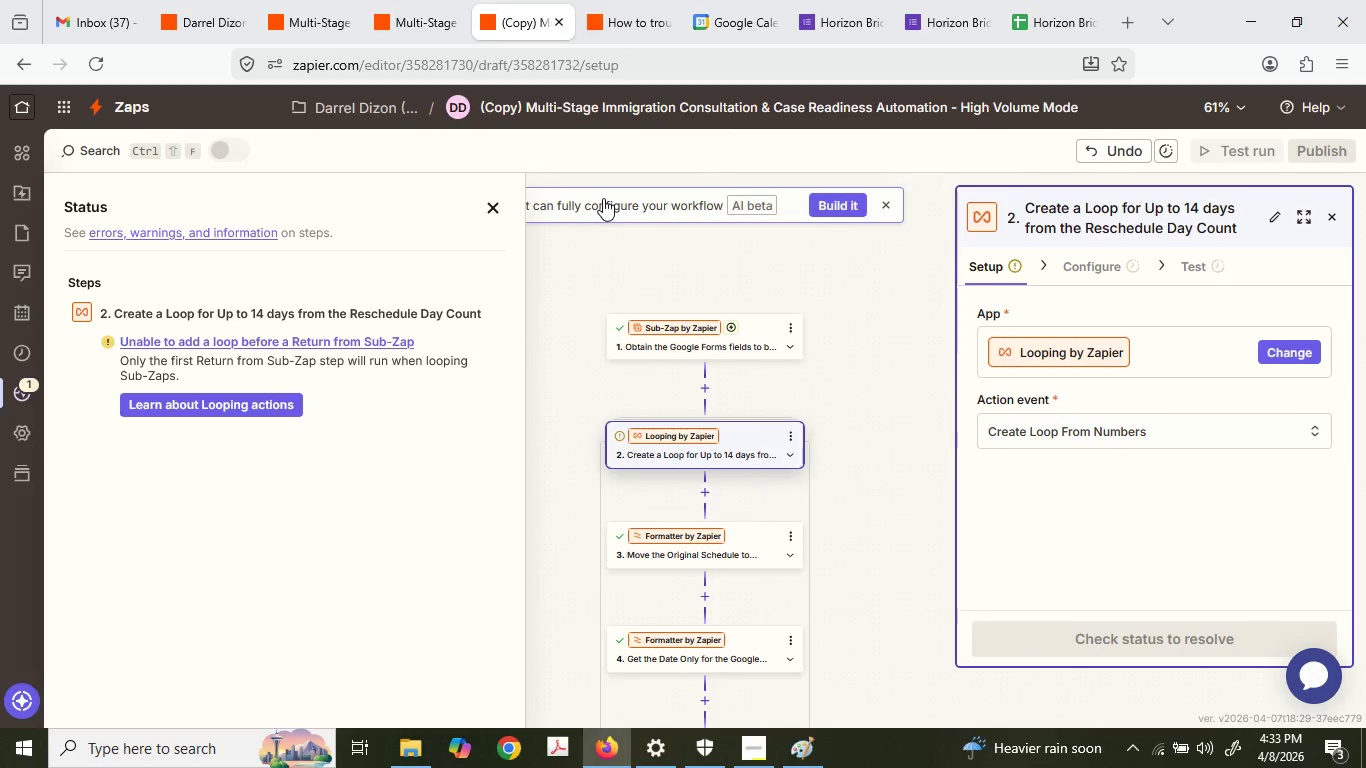 
wait(13.7)
 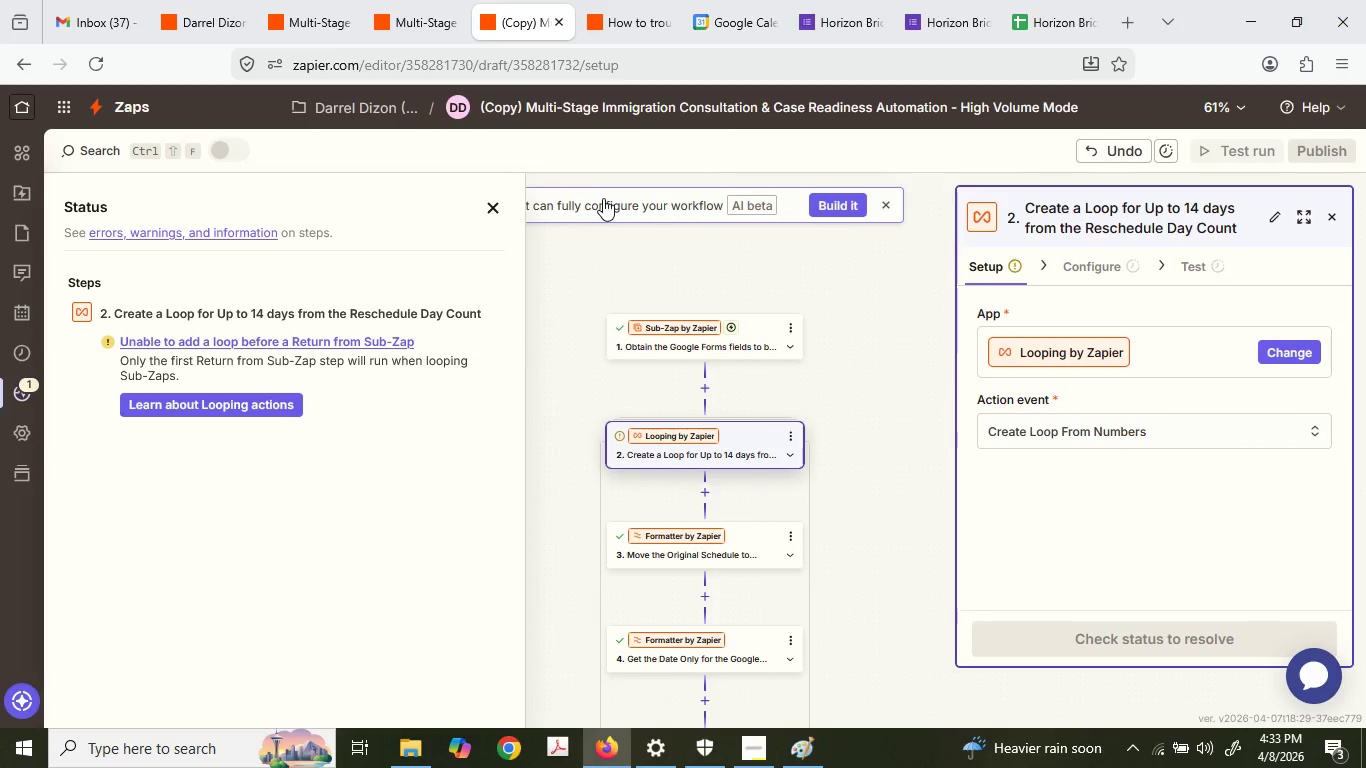 
left_click([1304, 670])
 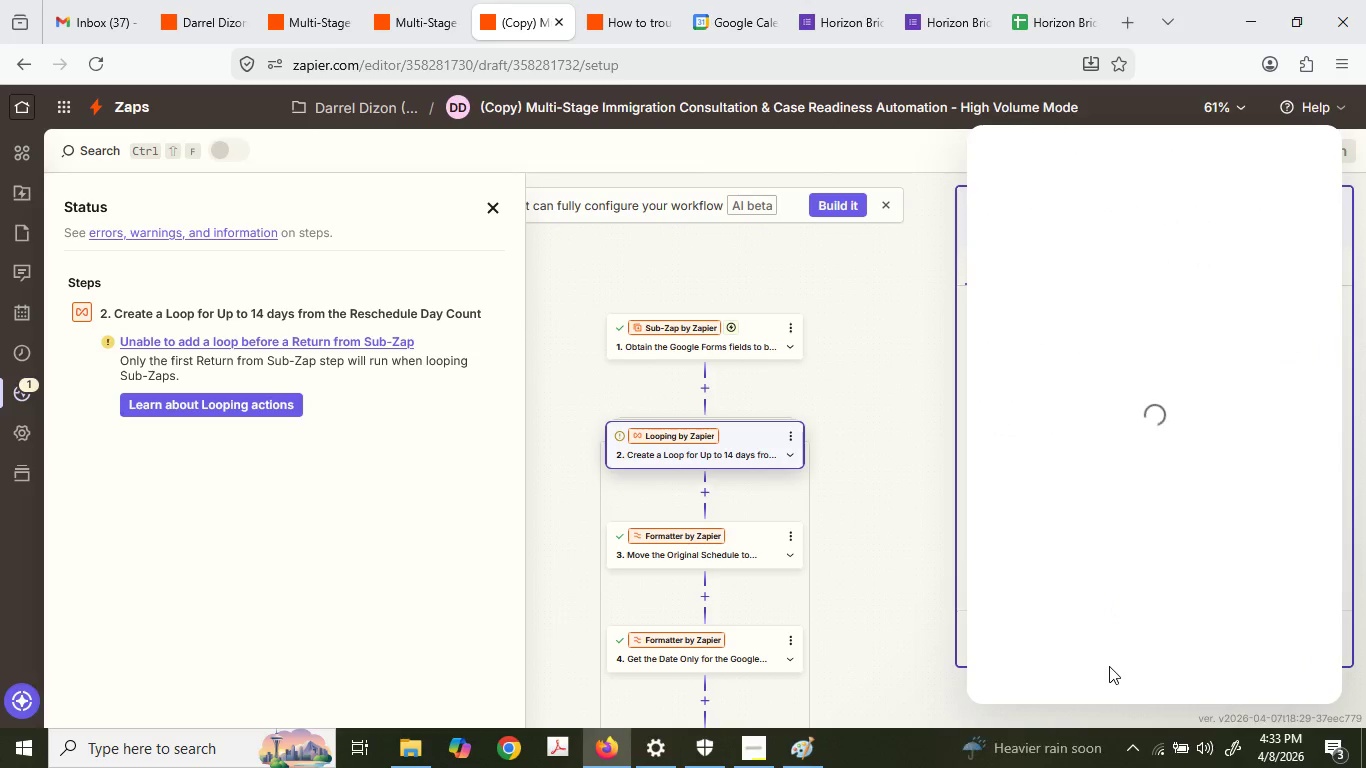 
wait(5.8)
 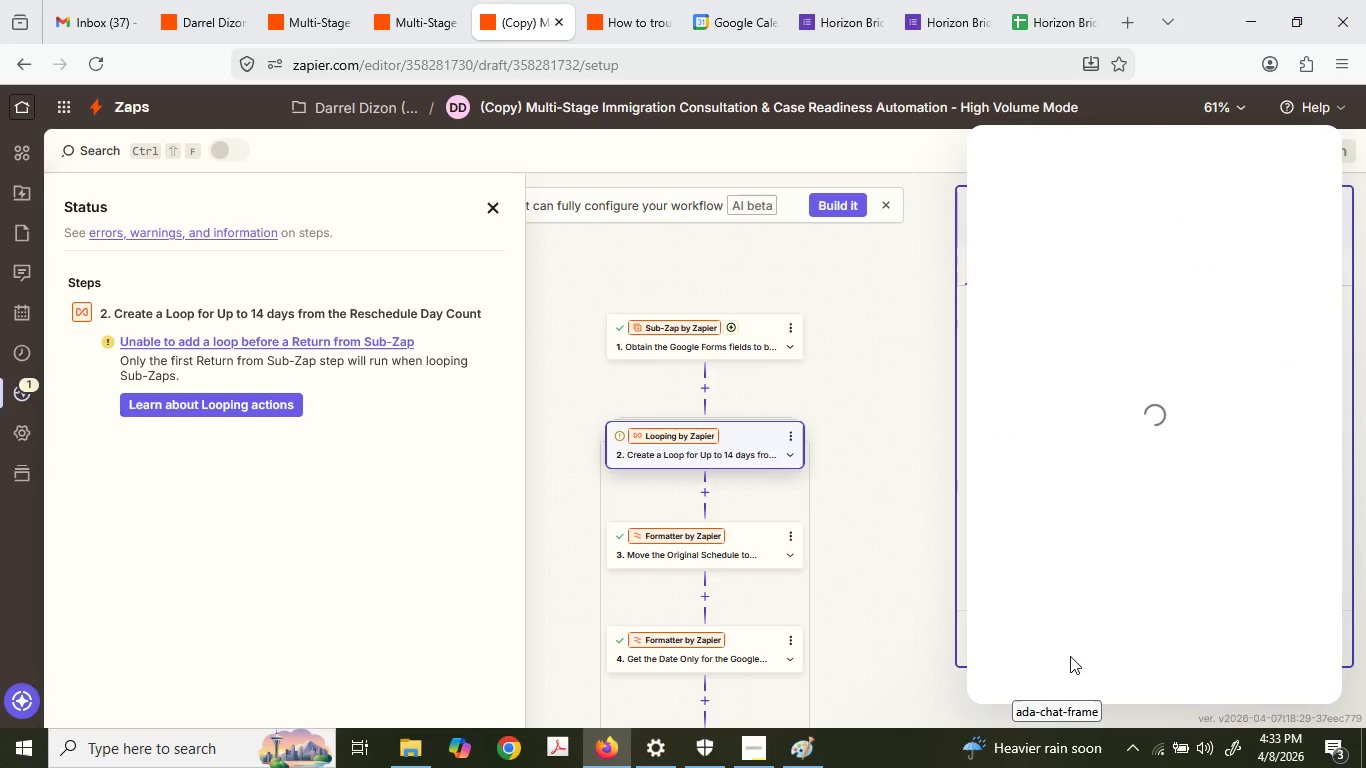 
scroll: coordinate [834, 614], scroll_direction: down, amount: 3.0
 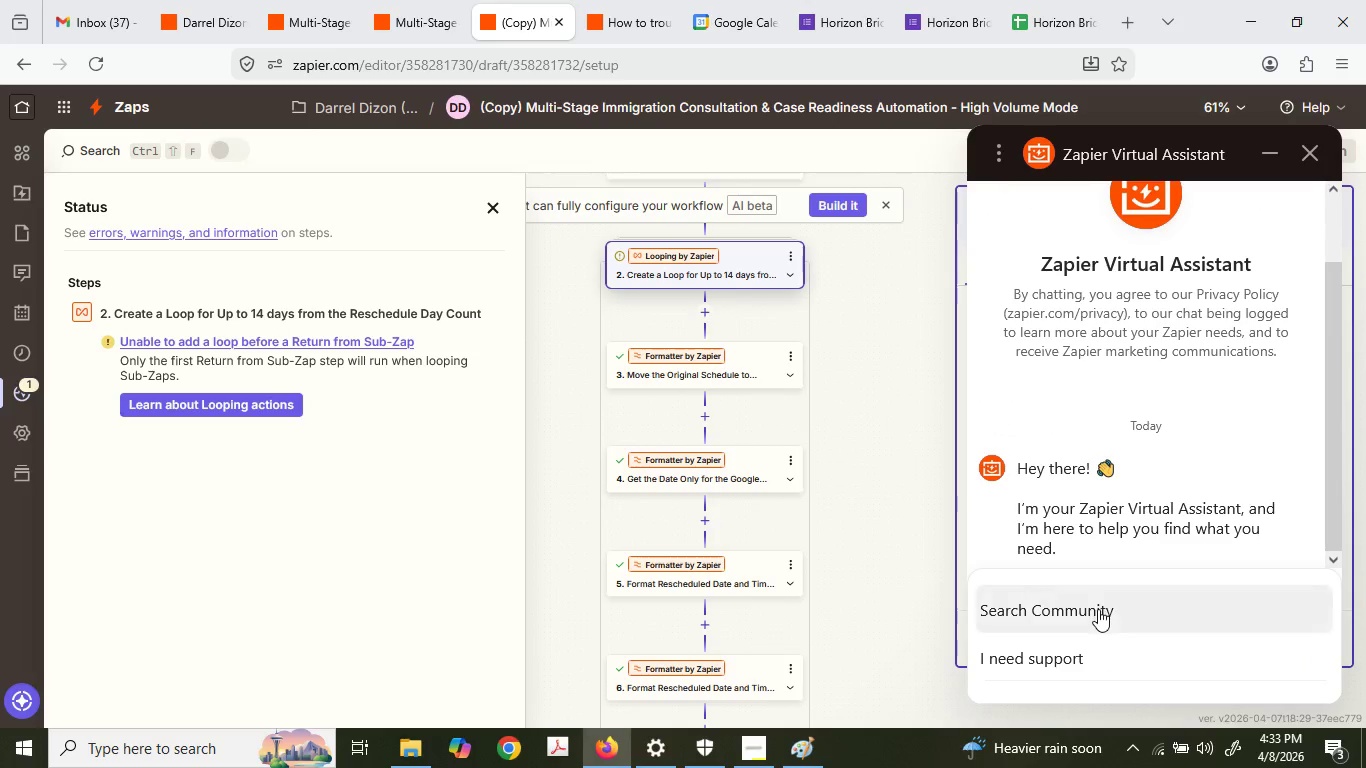 
left_click_drag(start_coordinate=[1080, 681], to_coordinate=[1083, 640])
 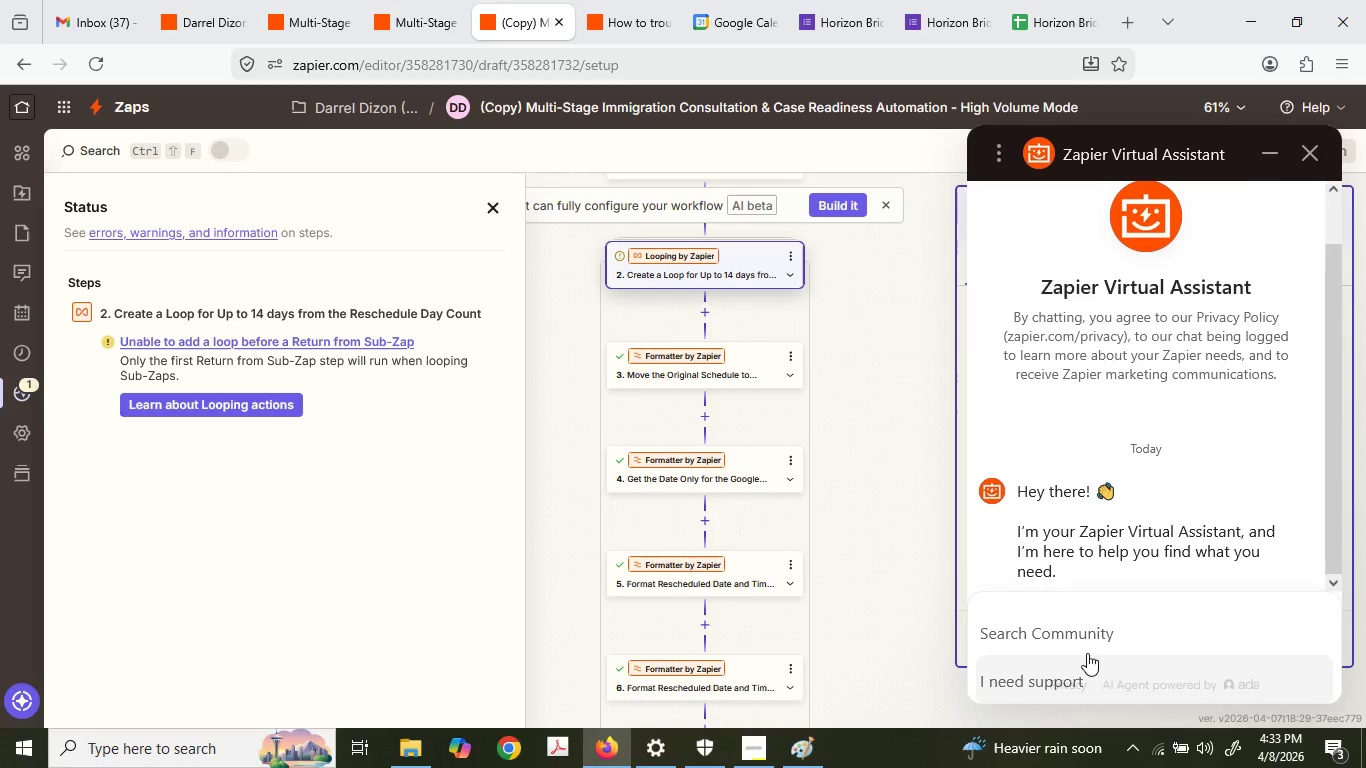 
left_click([1087, 653])
 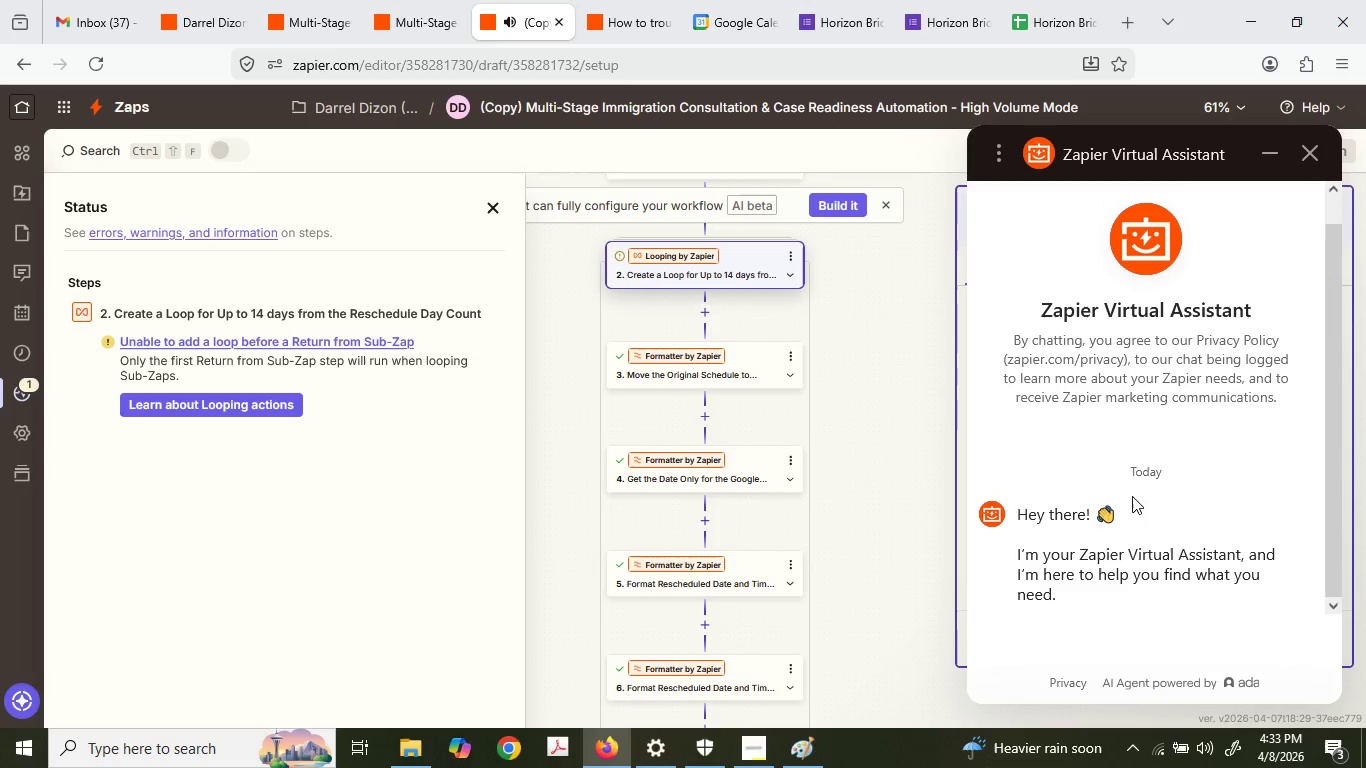 
scroll: coordinate [1160, 489], scroll_direction: down, amount: 9.0
 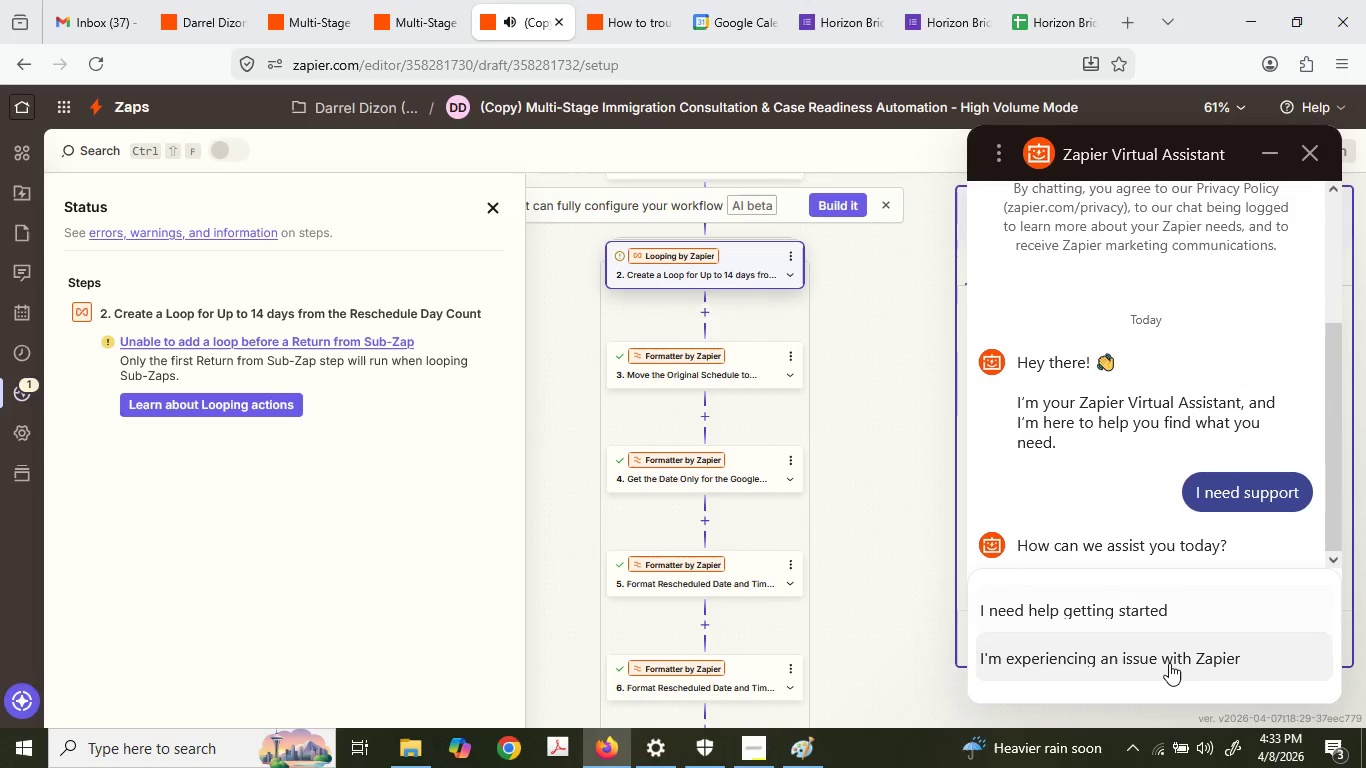 
left_click([1169, 663])
 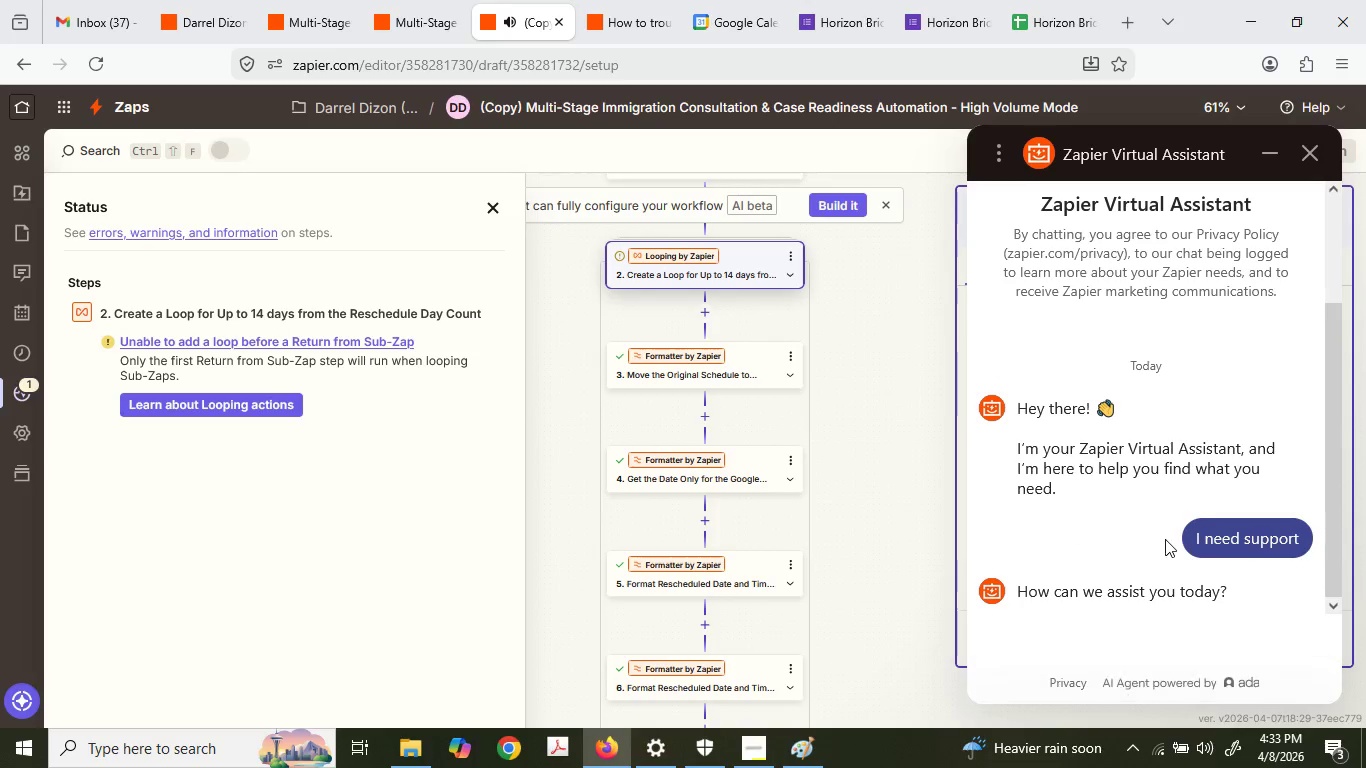 
scroll: coordinate [1142, 655], scroll_direction: down, amount: 4.0
 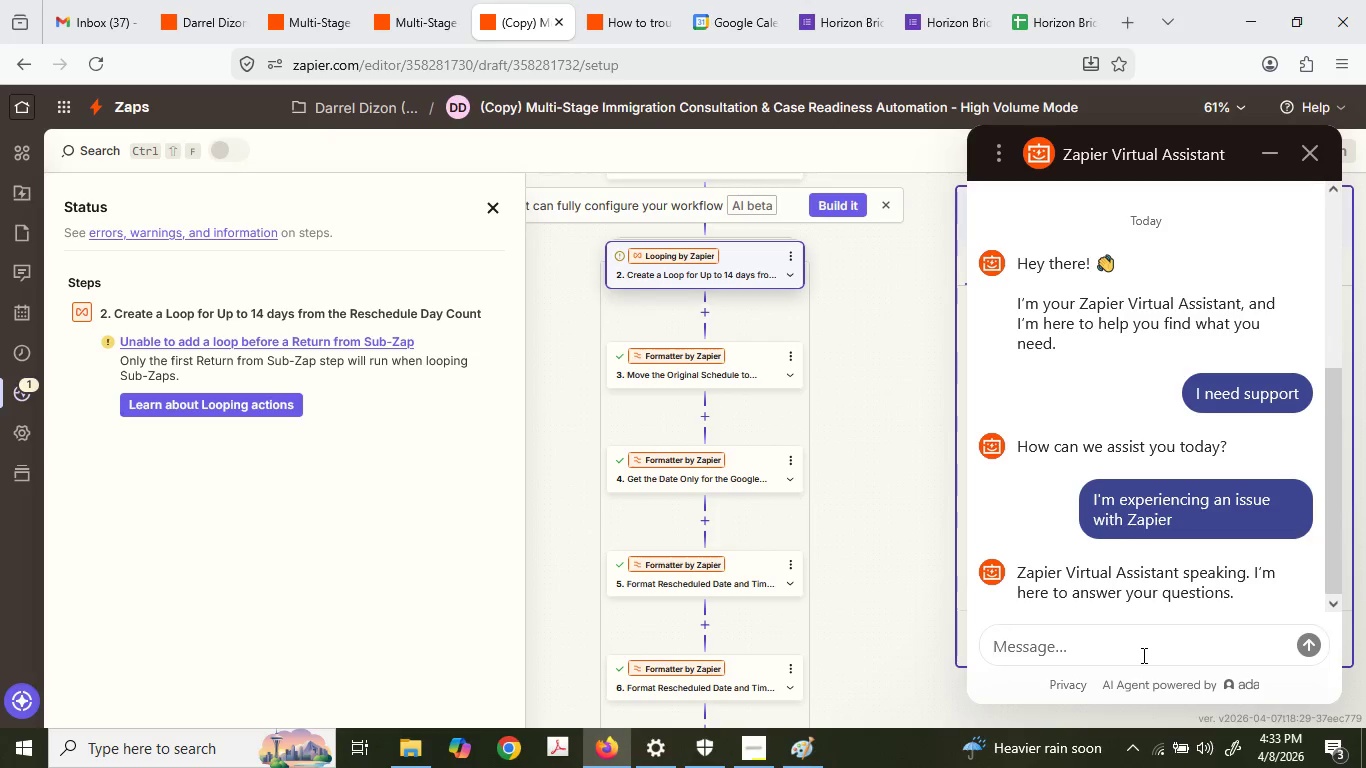 
type(I want to)
 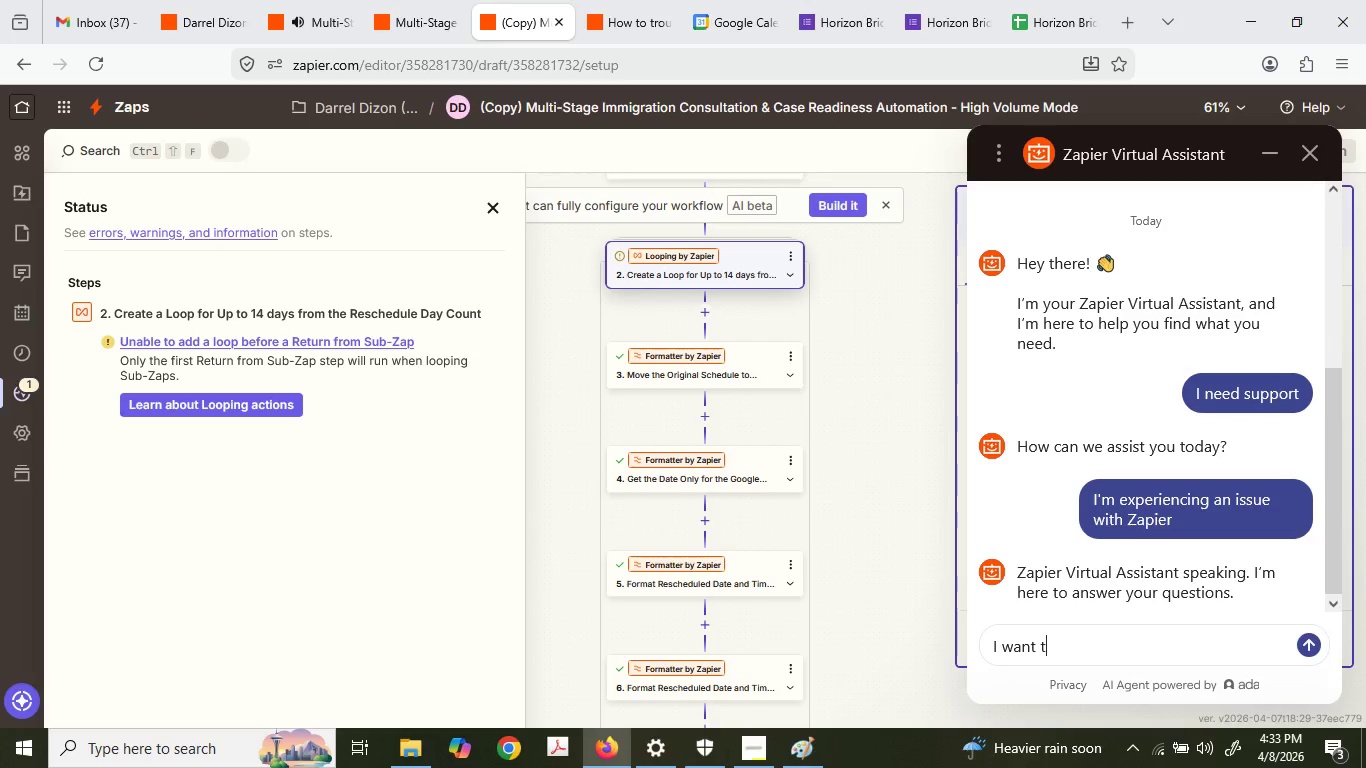 
key(Backspace)
type(o remove)
 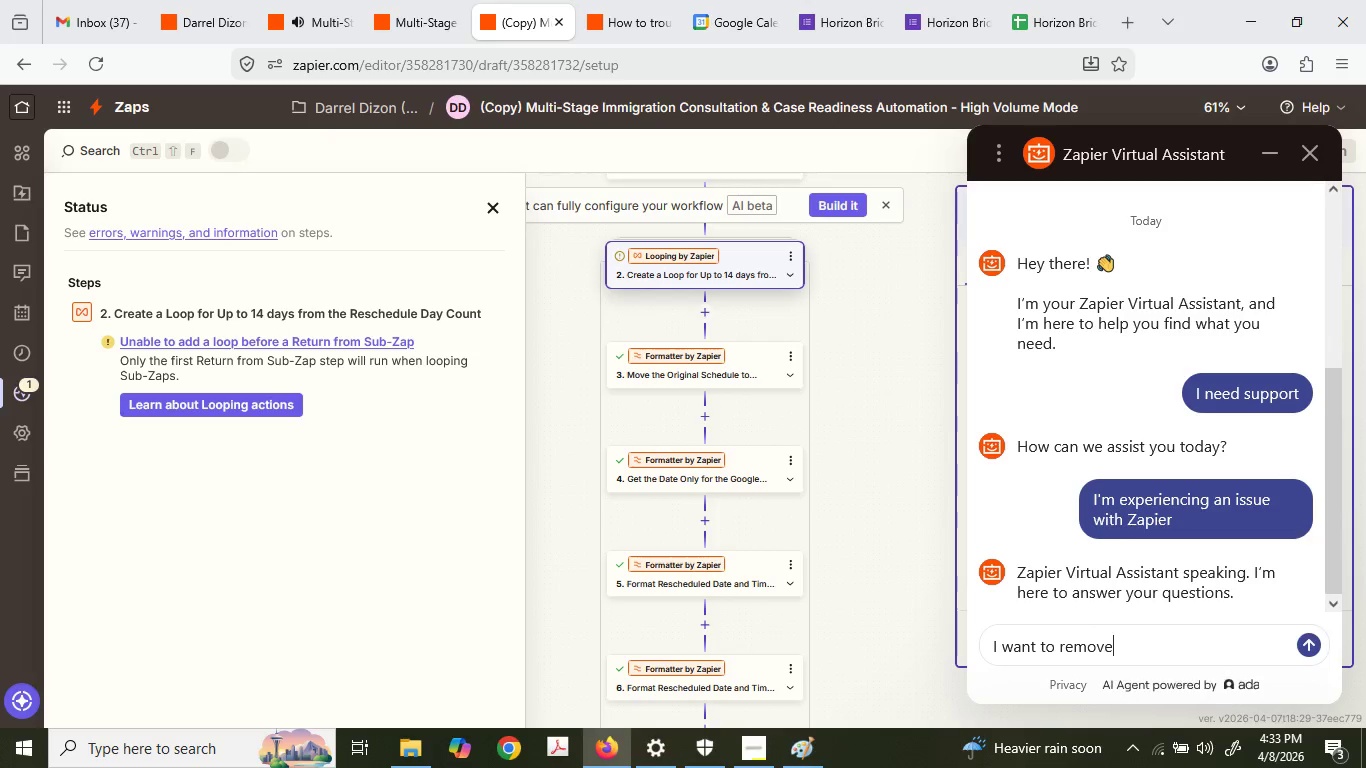 
type(th)
key(Backspace)
type( )
key(Backspace)
key(Backspace)
type( th)
key(Backspace)
key(Backspace)
key(Backspace)
type(skip this )
 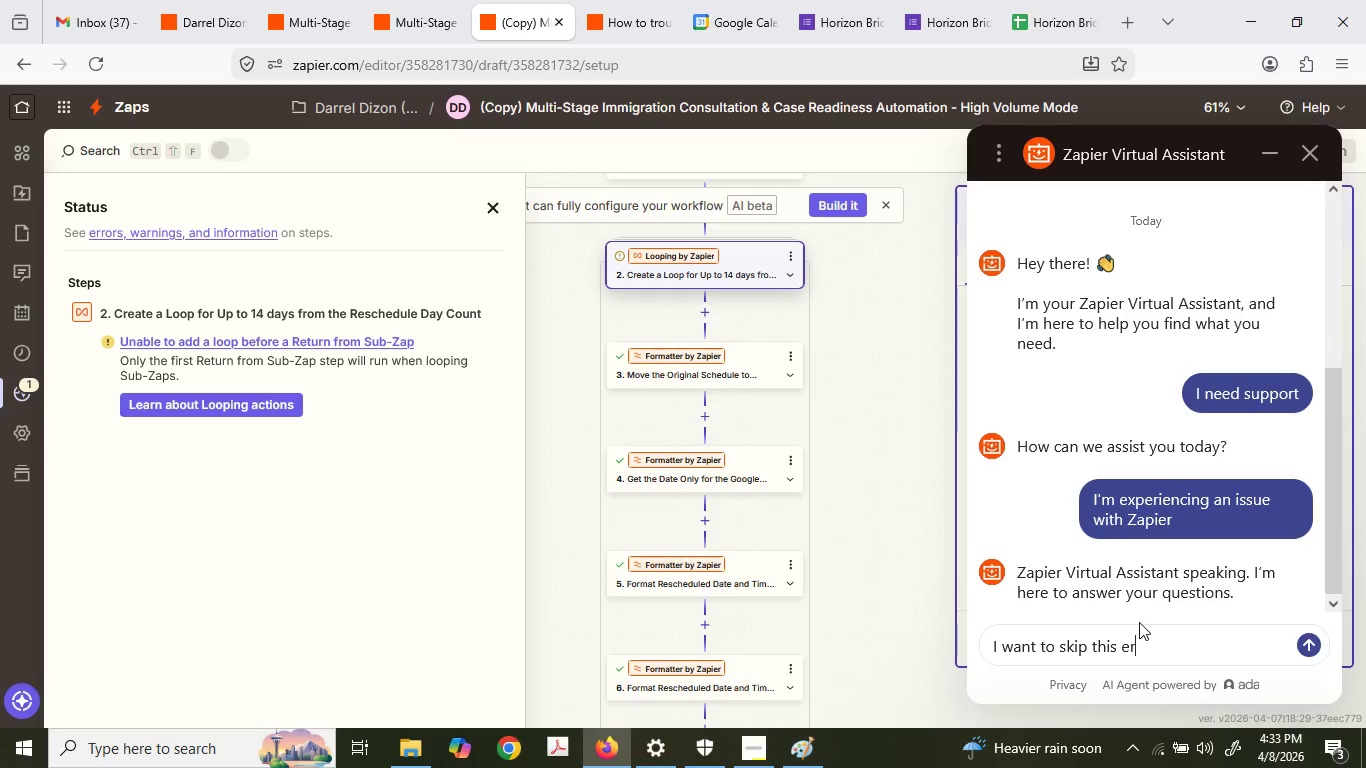 
type(error: )
 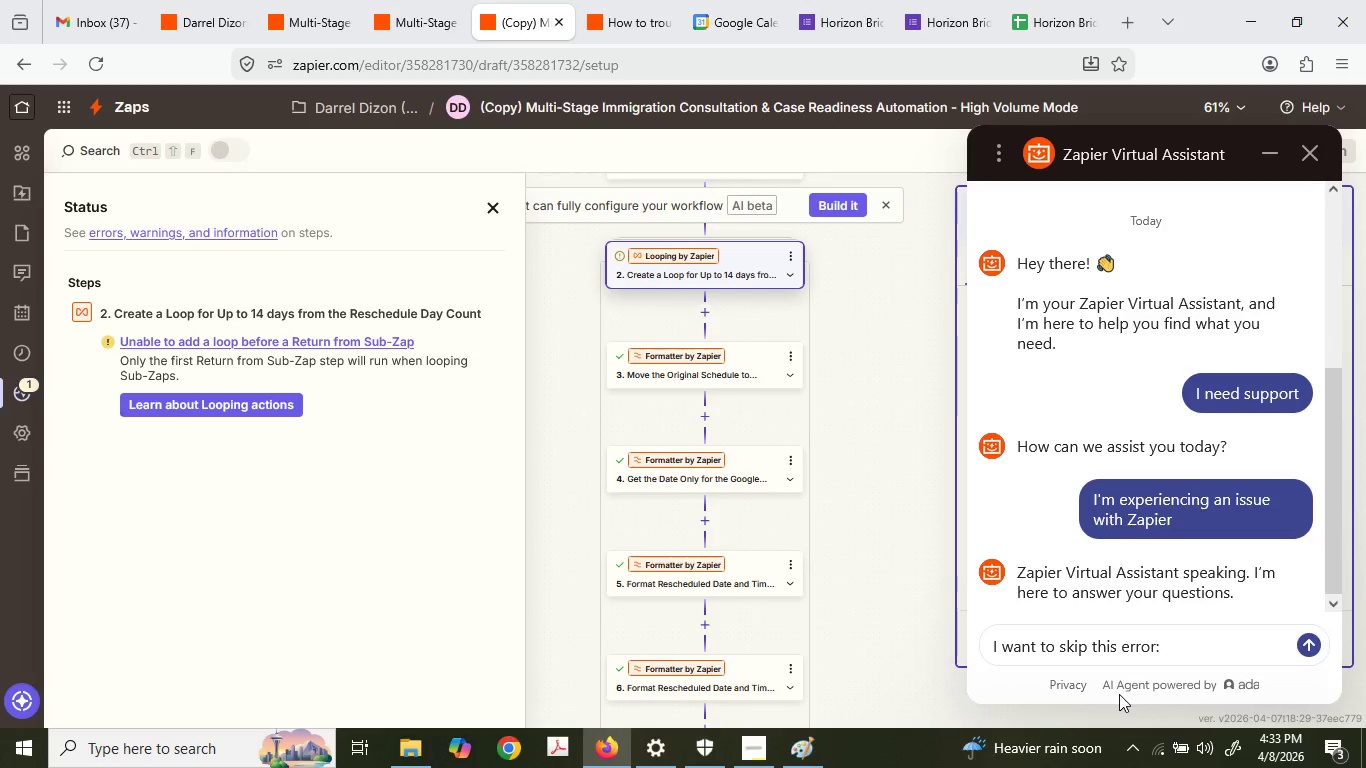 
 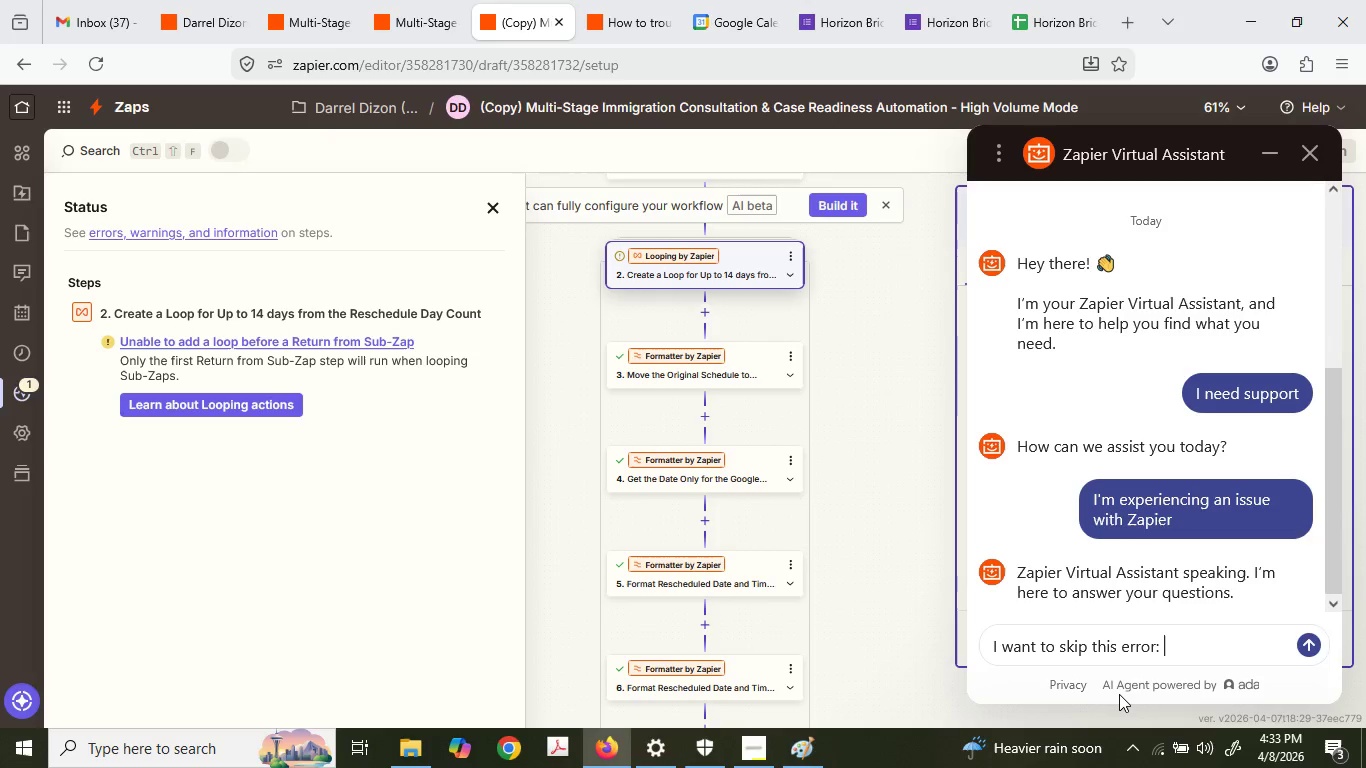 
key(Control+ControlLeft)
 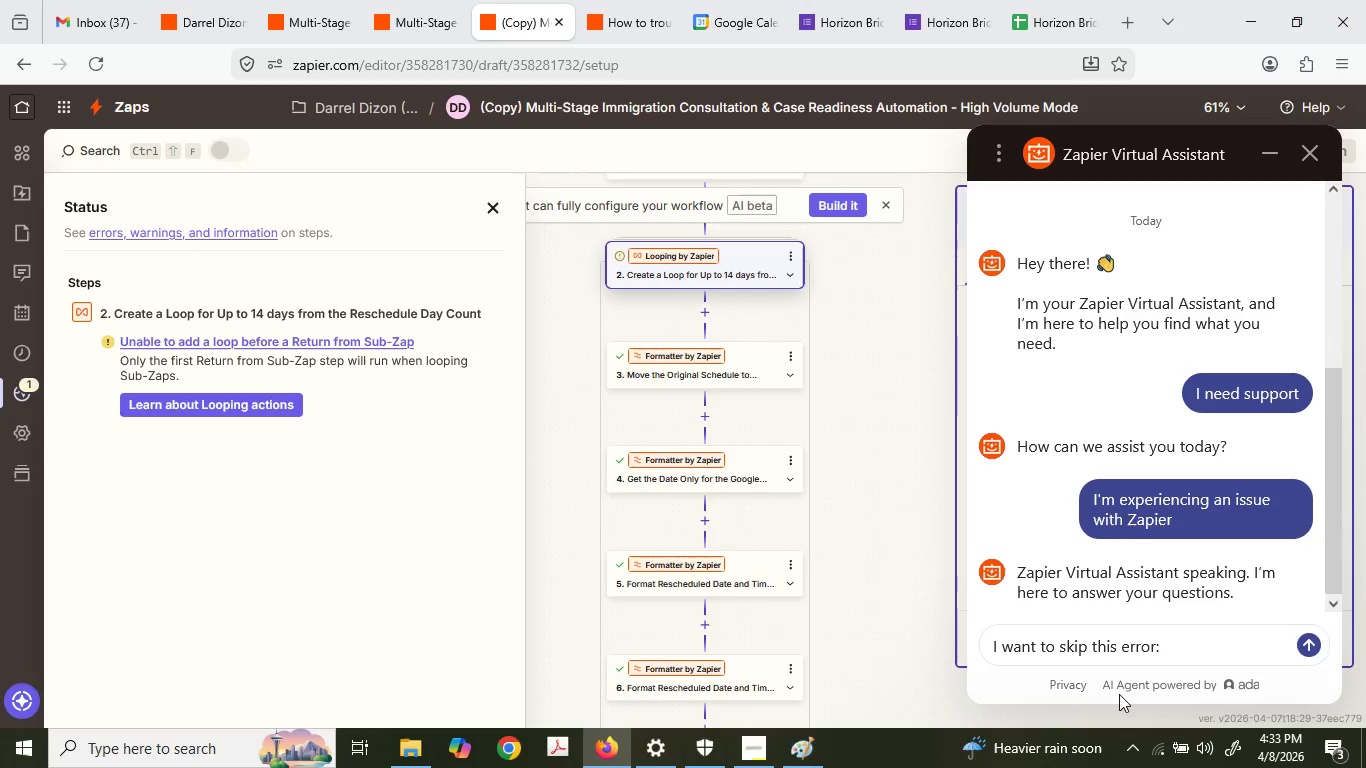 
key(Control+V)
 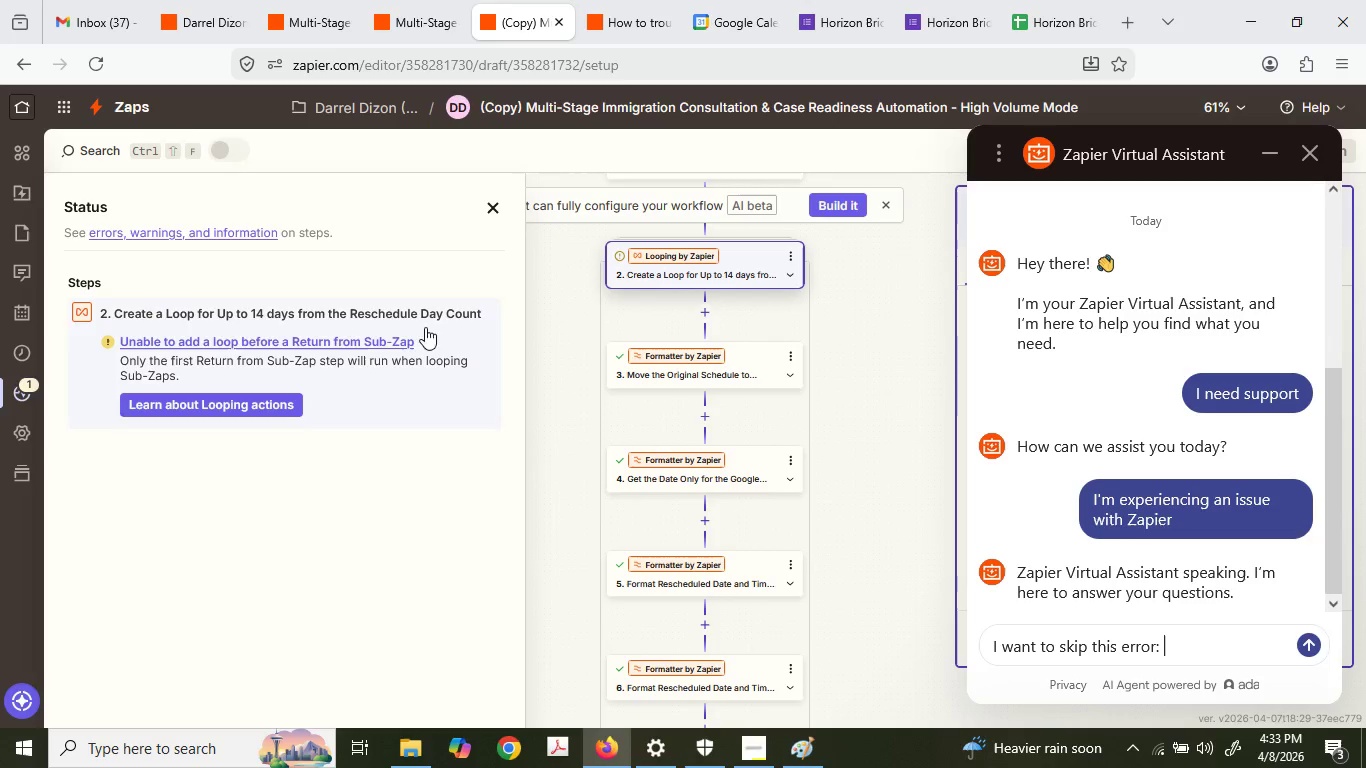 
left_click_drag(start_coordinate=[102, 302], to_coordinate=[431, 389])
 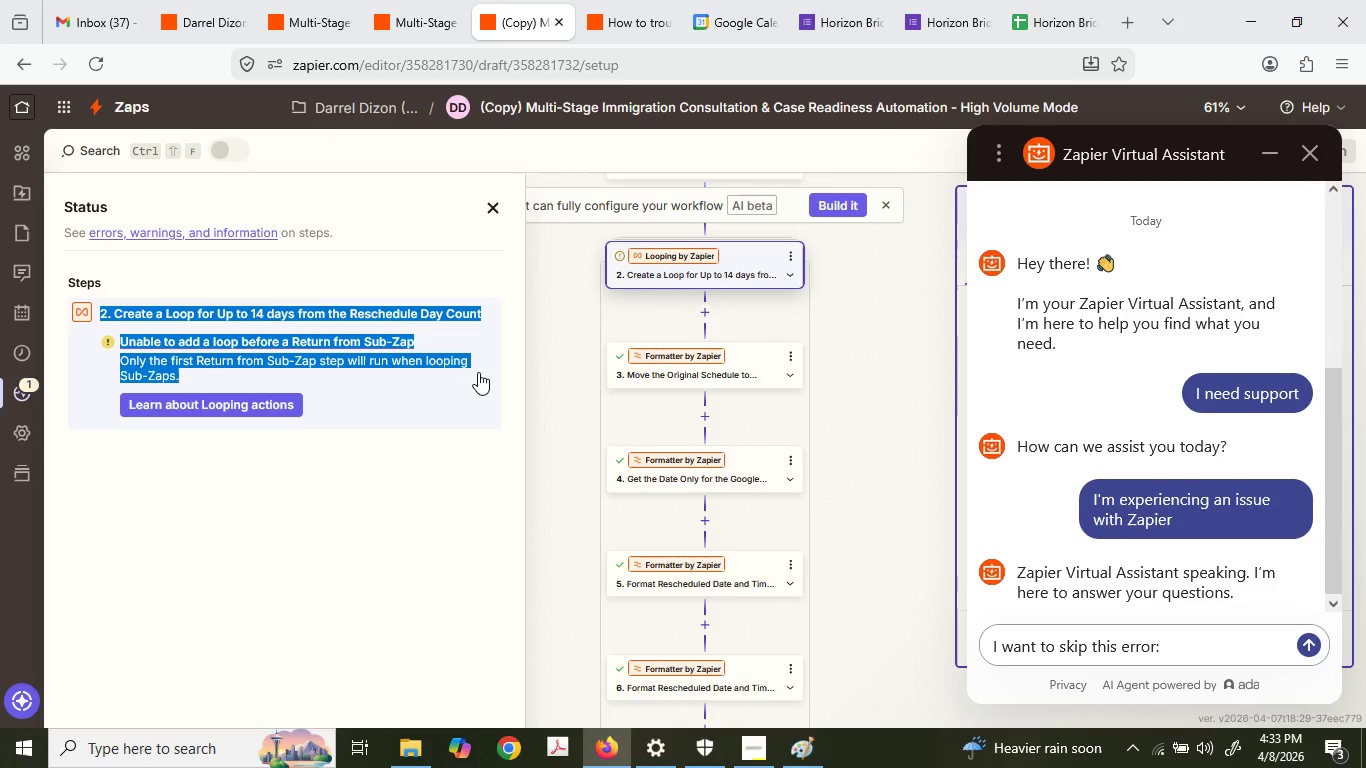 
left_click([478, 372])
 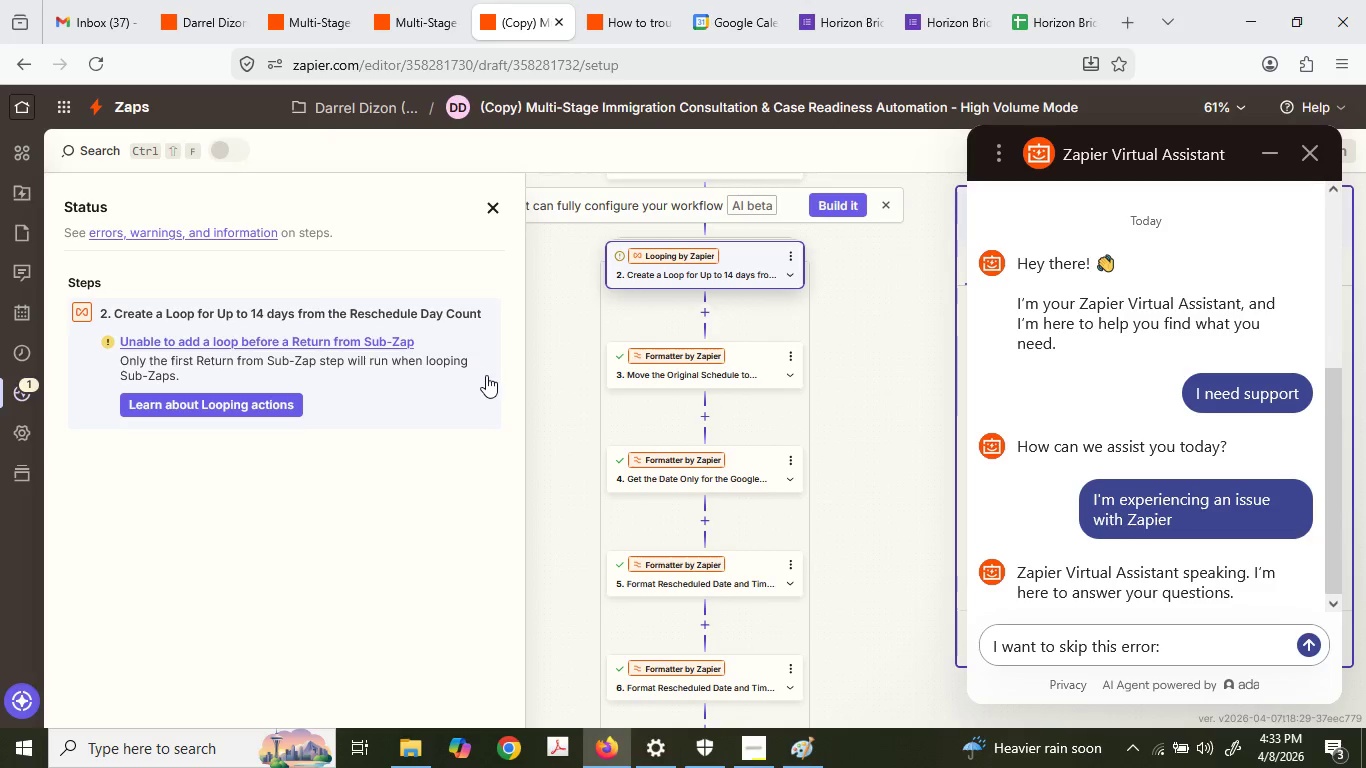 
left_click_drag(start_coordinate=[488, 378], to_coordinate=[95, 324])
 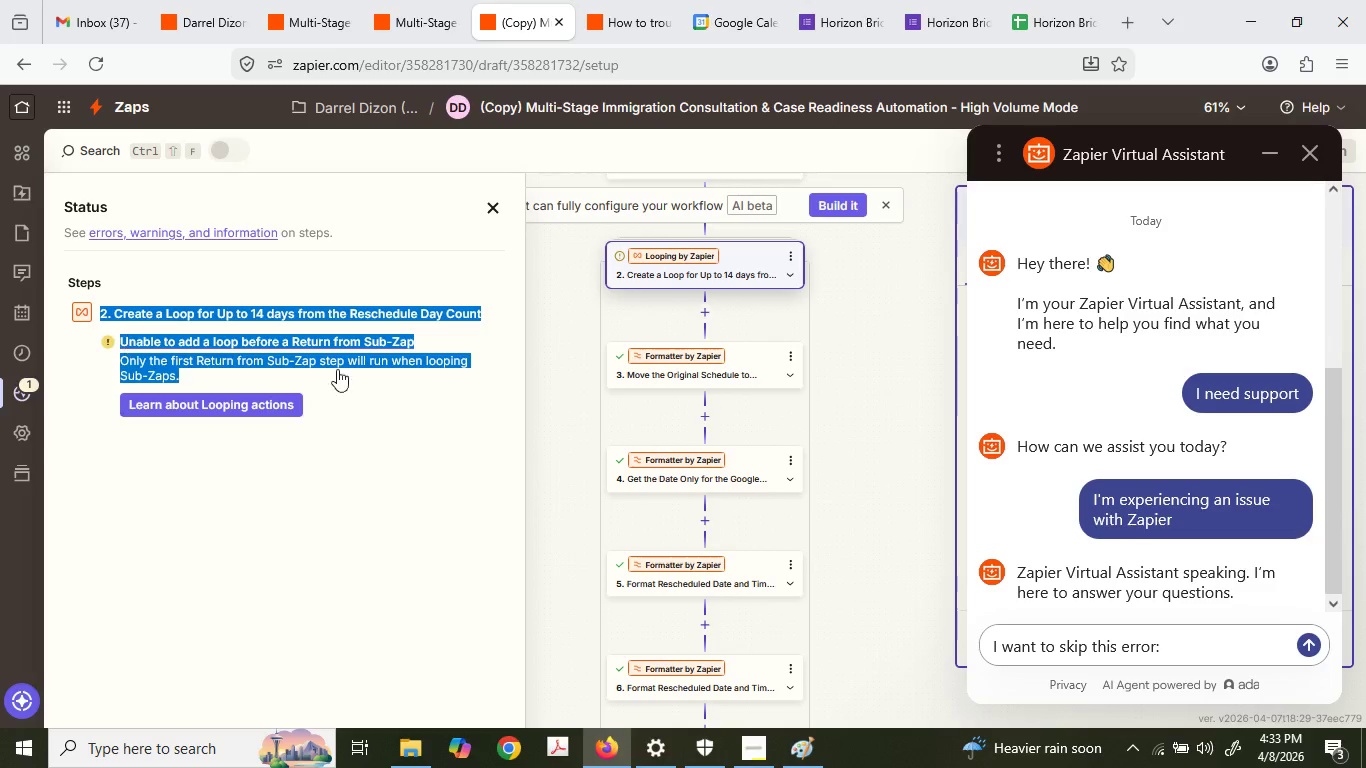 
key(Control+ControlLeft)
 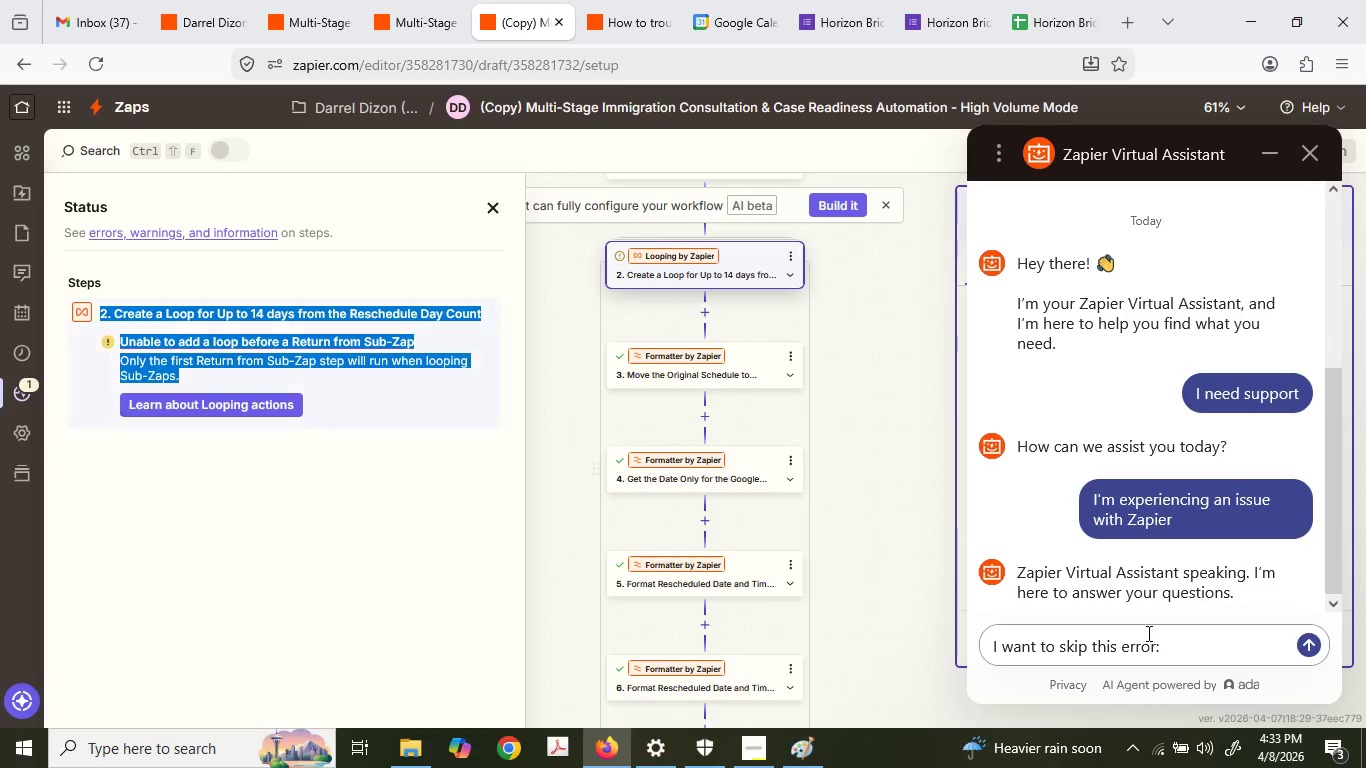 
key(Control+C)
 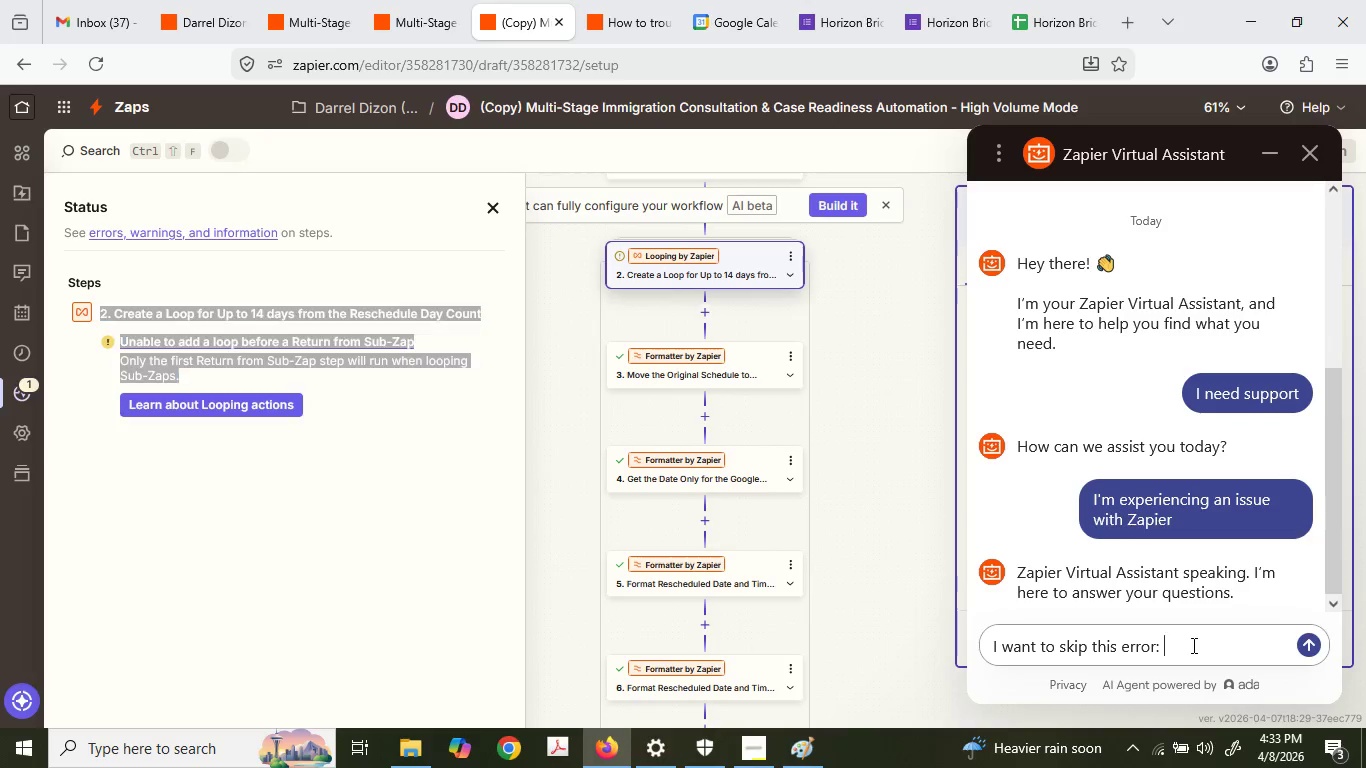 
left_click([1192, 645])
 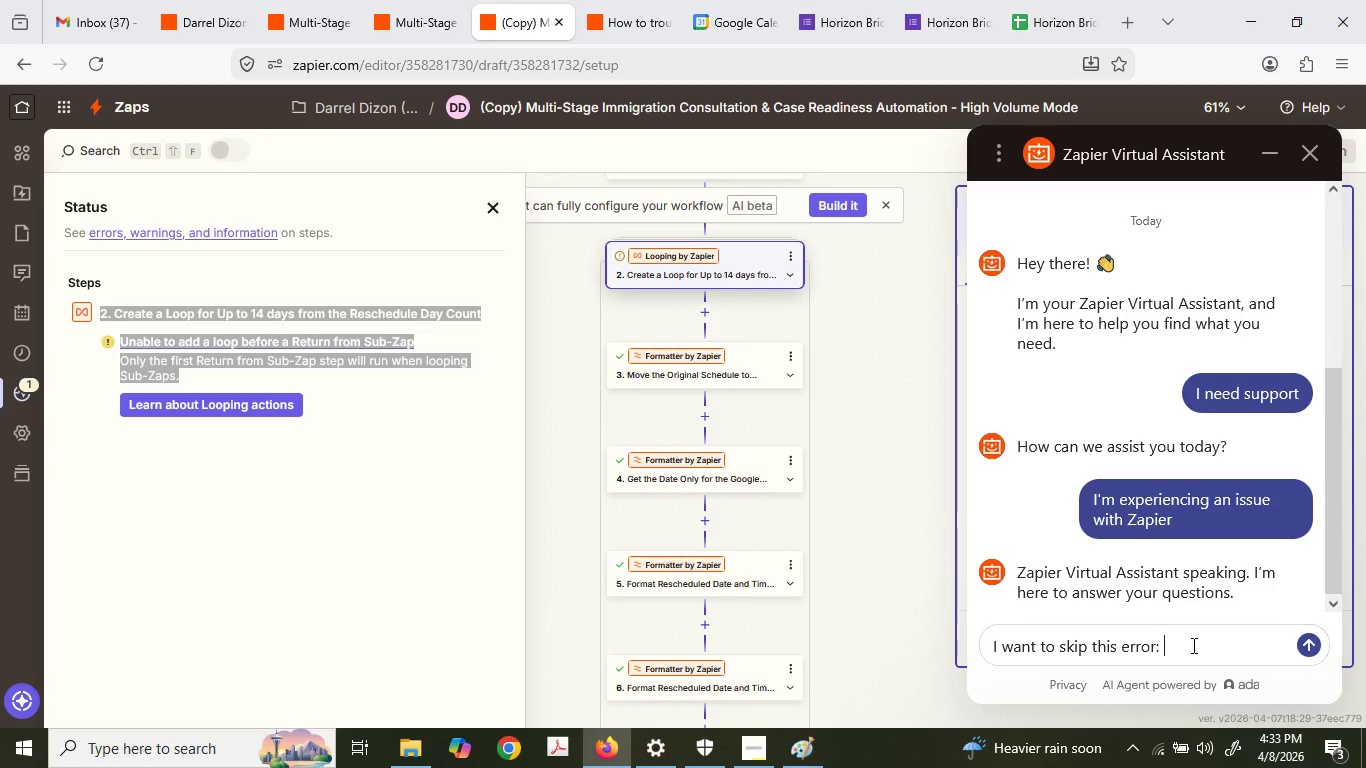 
key(Control+ControlLeft)
 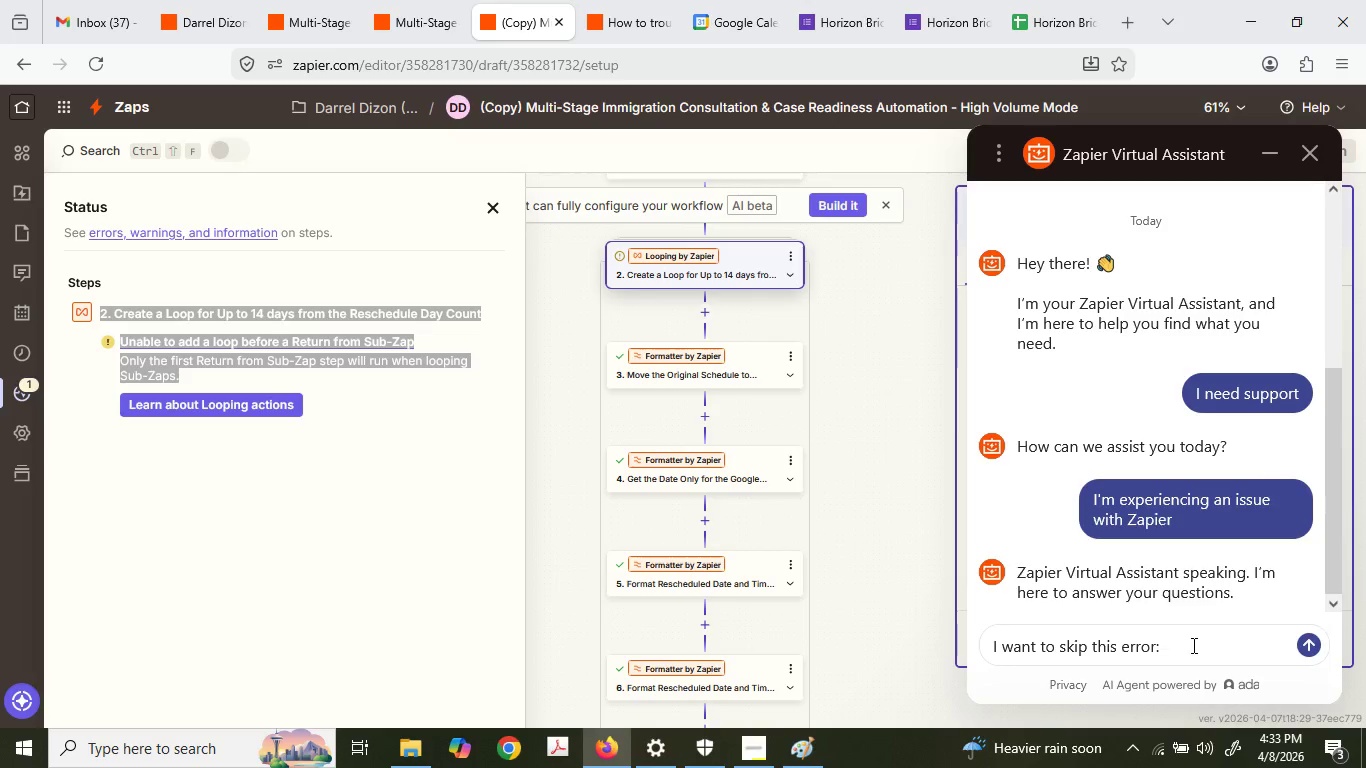 
key(Control+ControlLeft)
 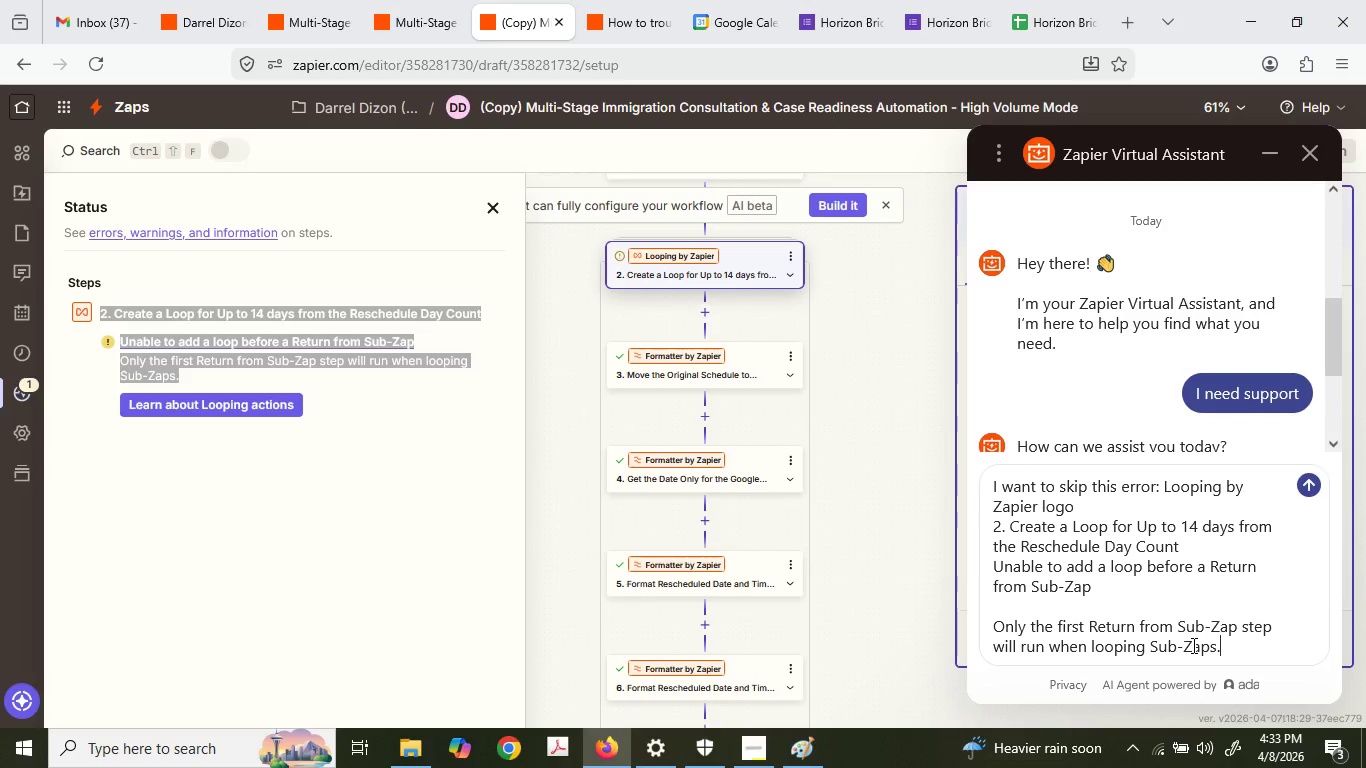 
key(Control+V)
 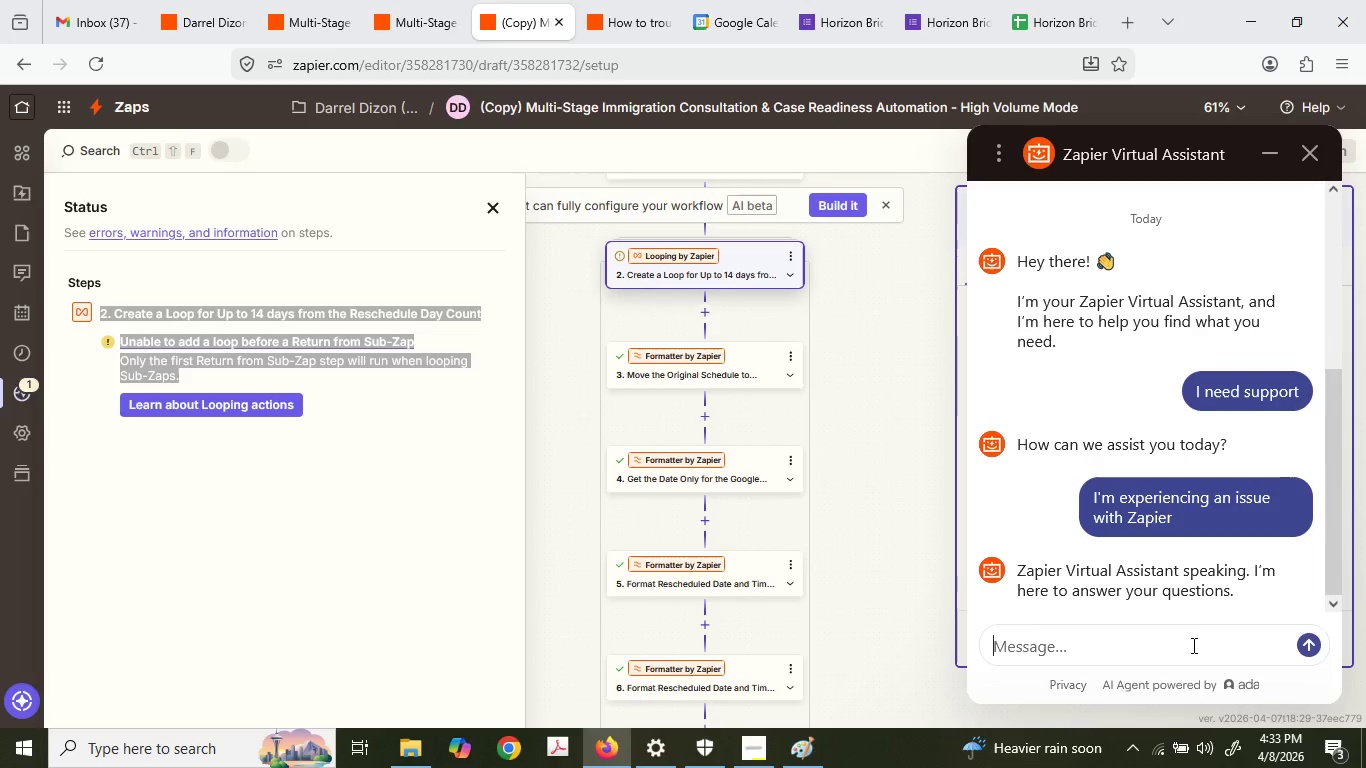 
key(NumpadEnter)
 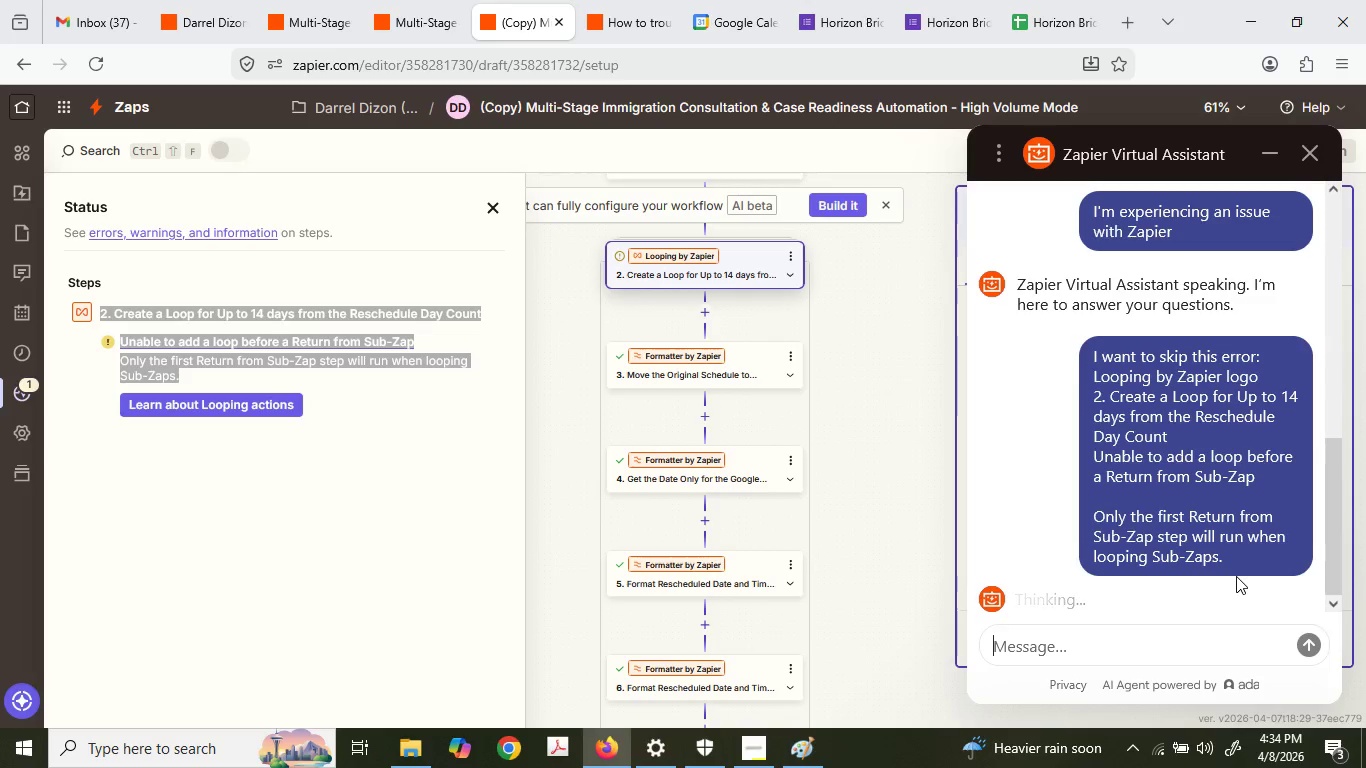 
wait(19.19)
 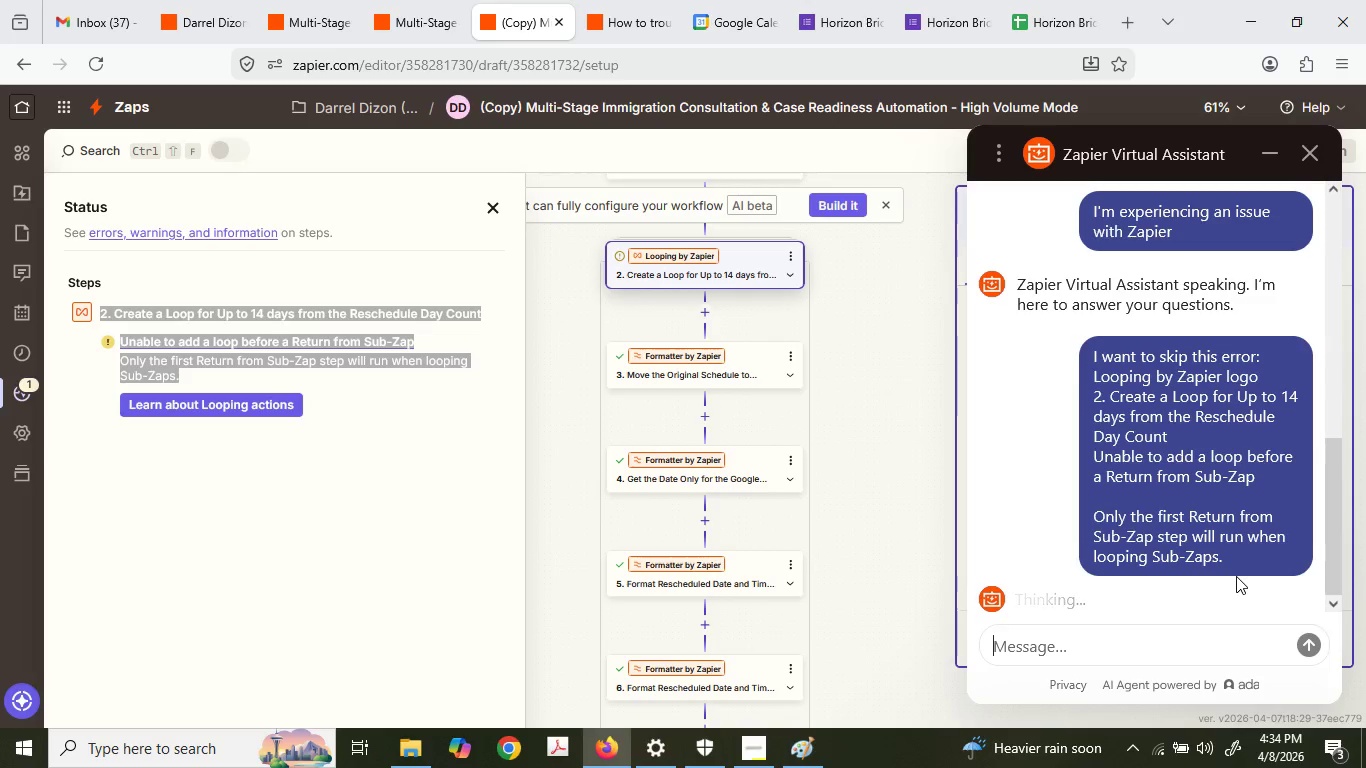 
scroll: coordinate [1246, 418], scroll_direction: down, amount: 1.0
 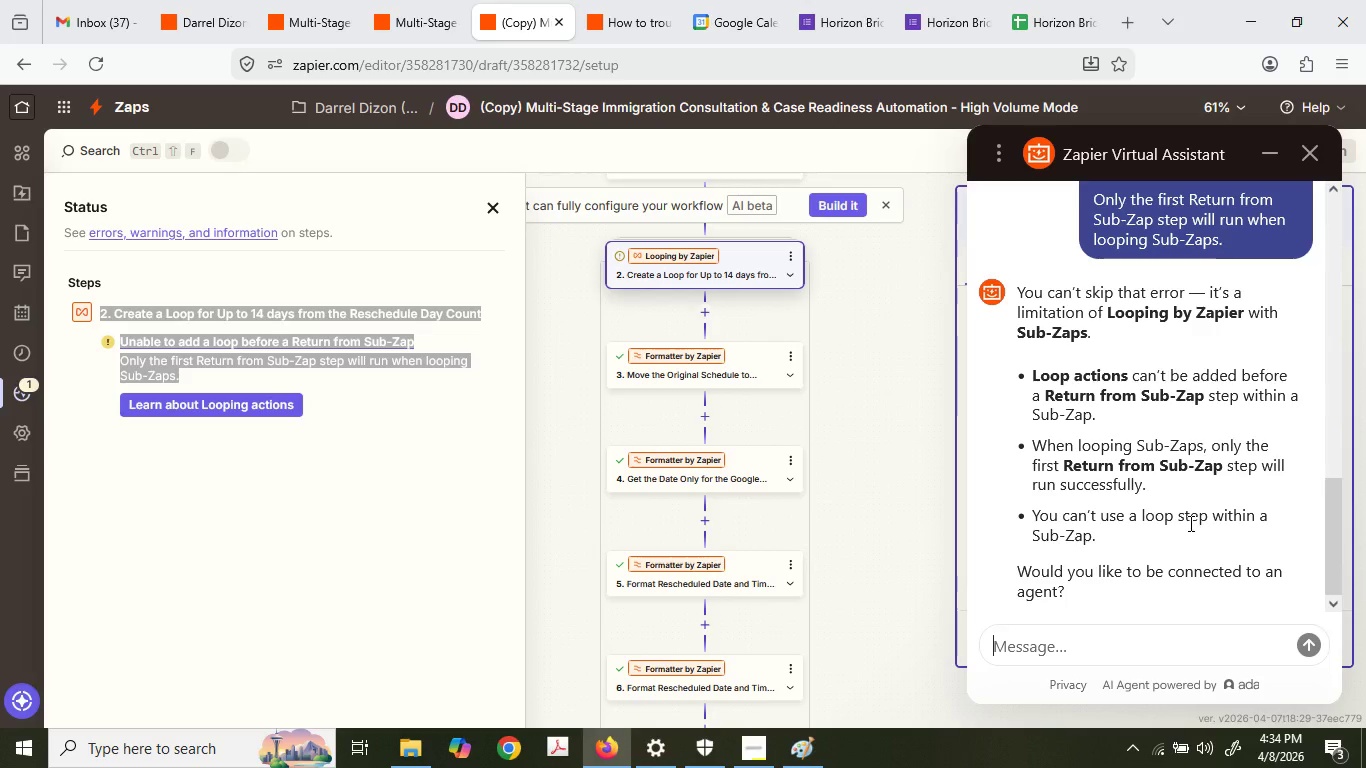 
wait(5.01)
 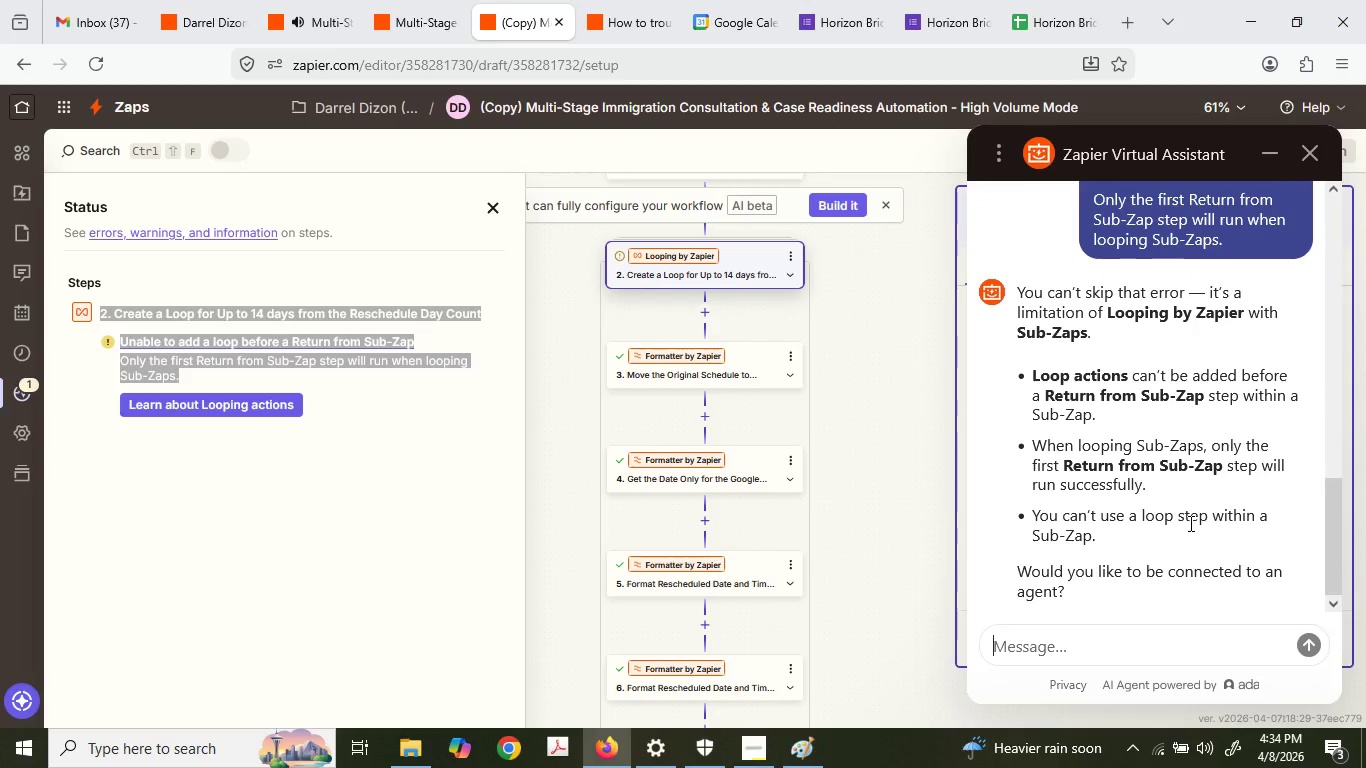 
scroll: coordinate [1259, 543], scroll_direction: down, amount: 1.0
 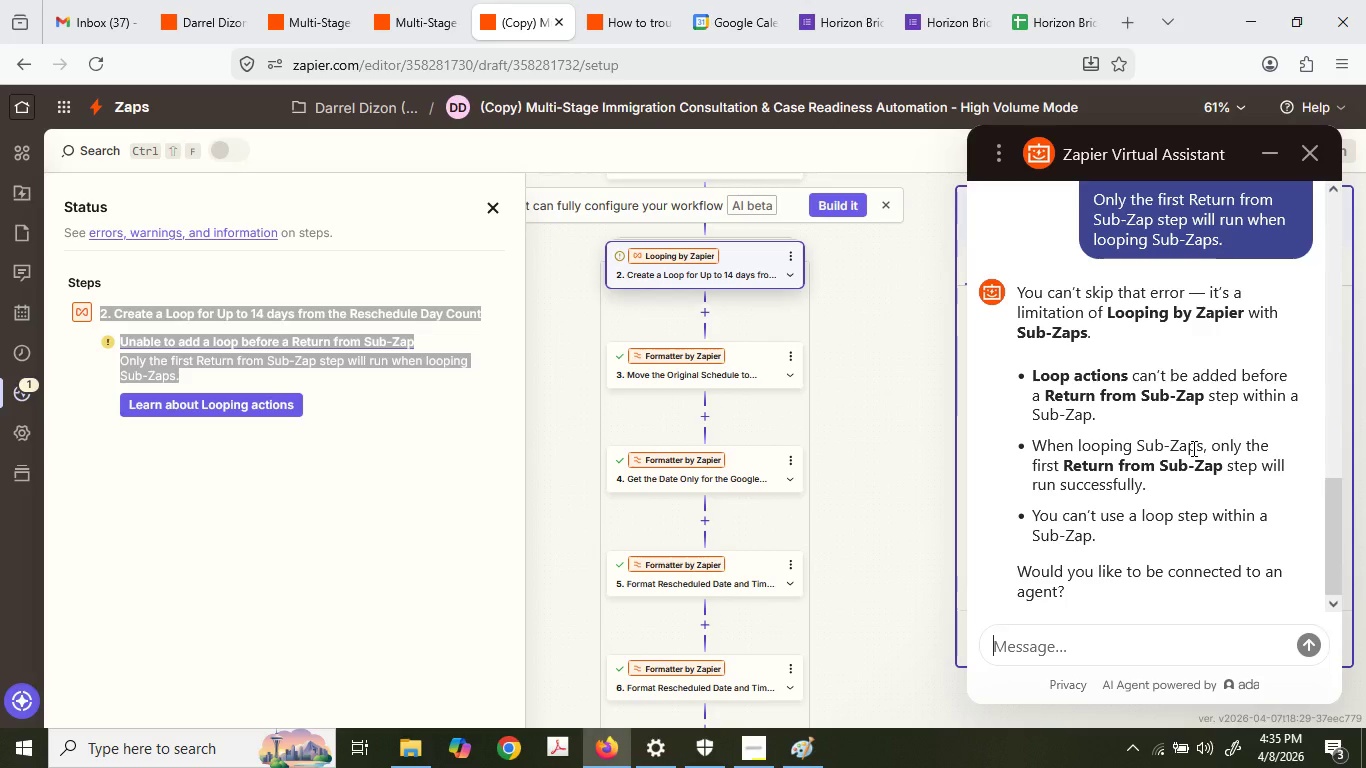 
wait(104.33)
 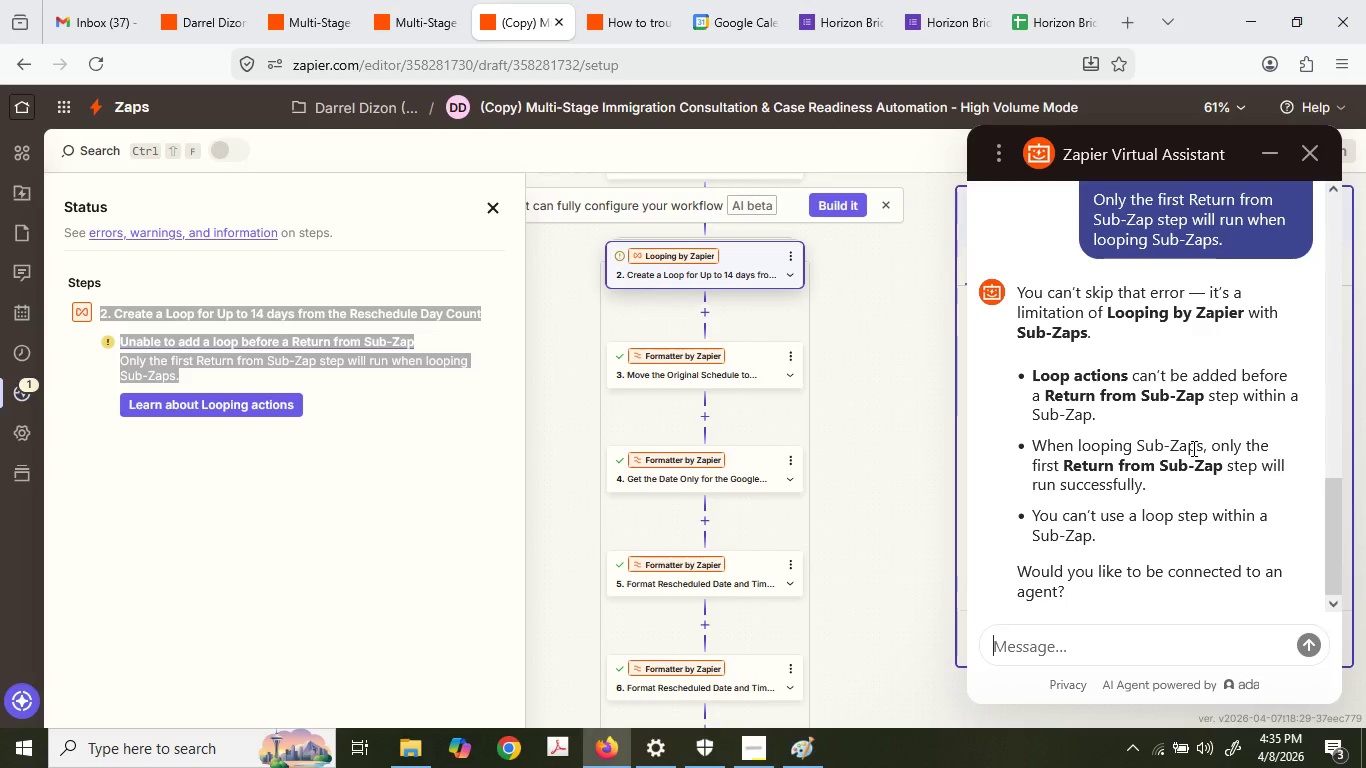 
left_click([1312, 154])
 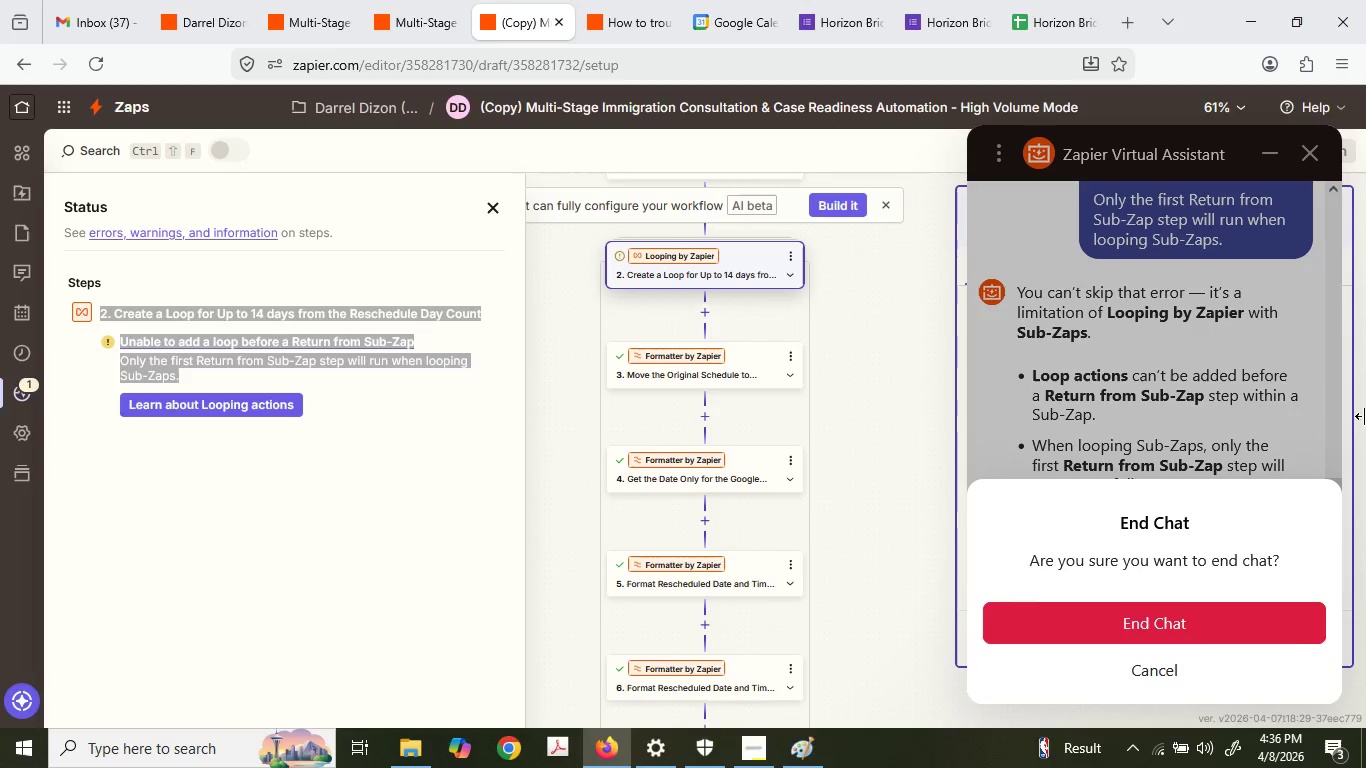 
left_click([1247, 622])
 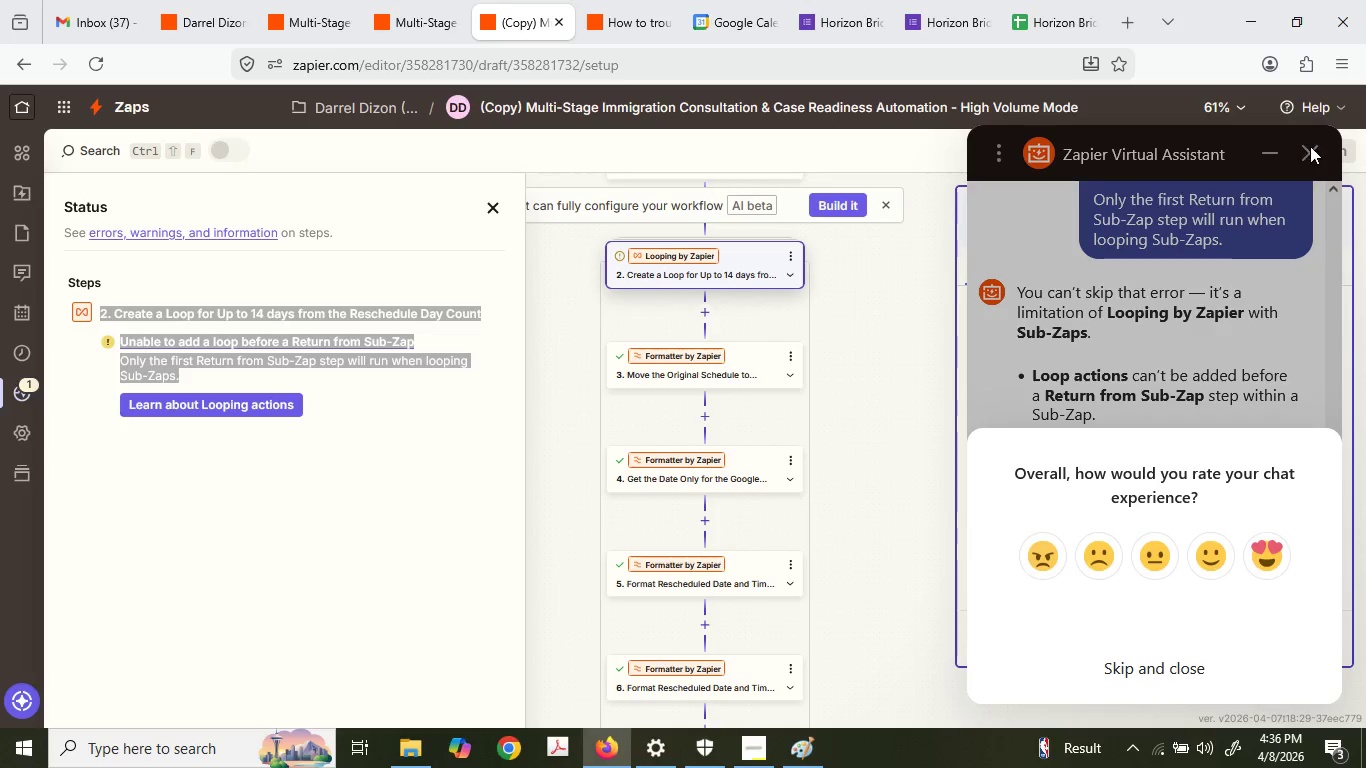 
double_click([1311, 146])
 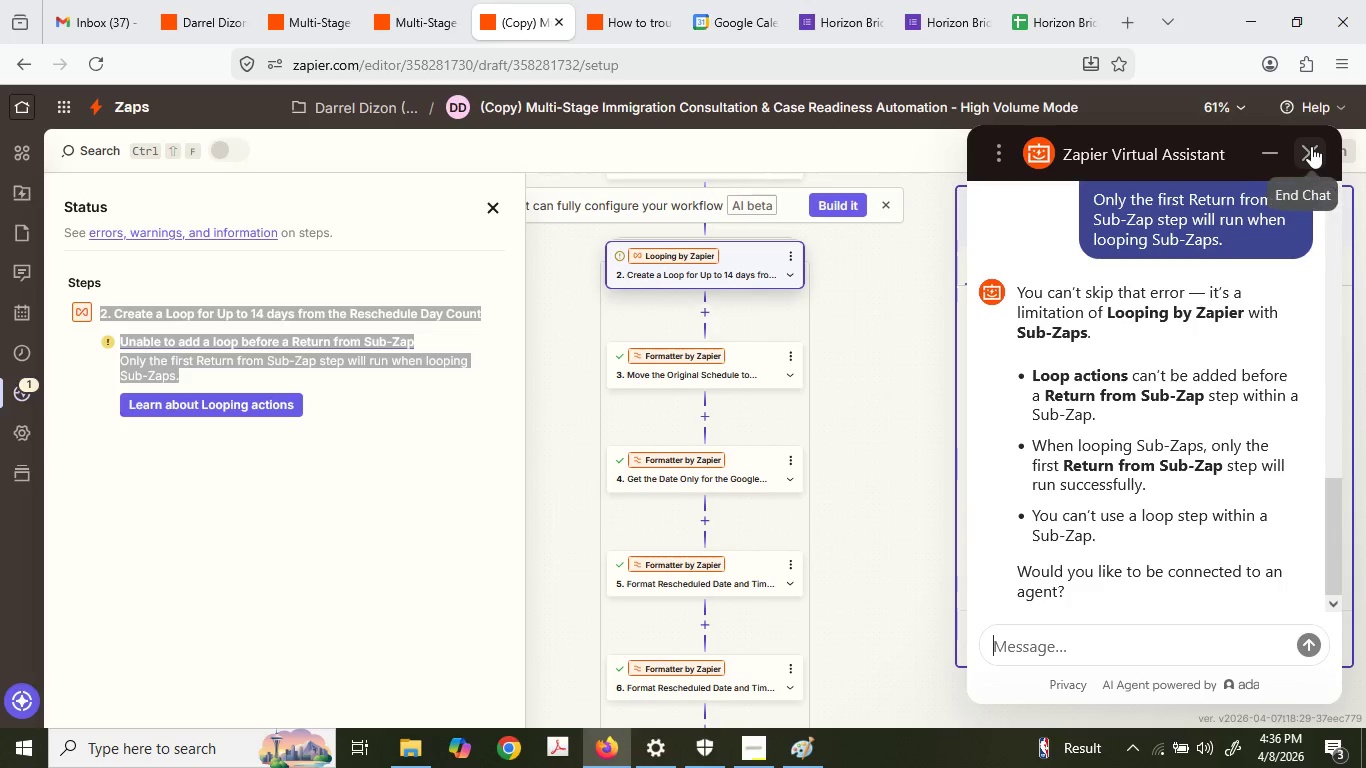 
left_click([1311, 146])
 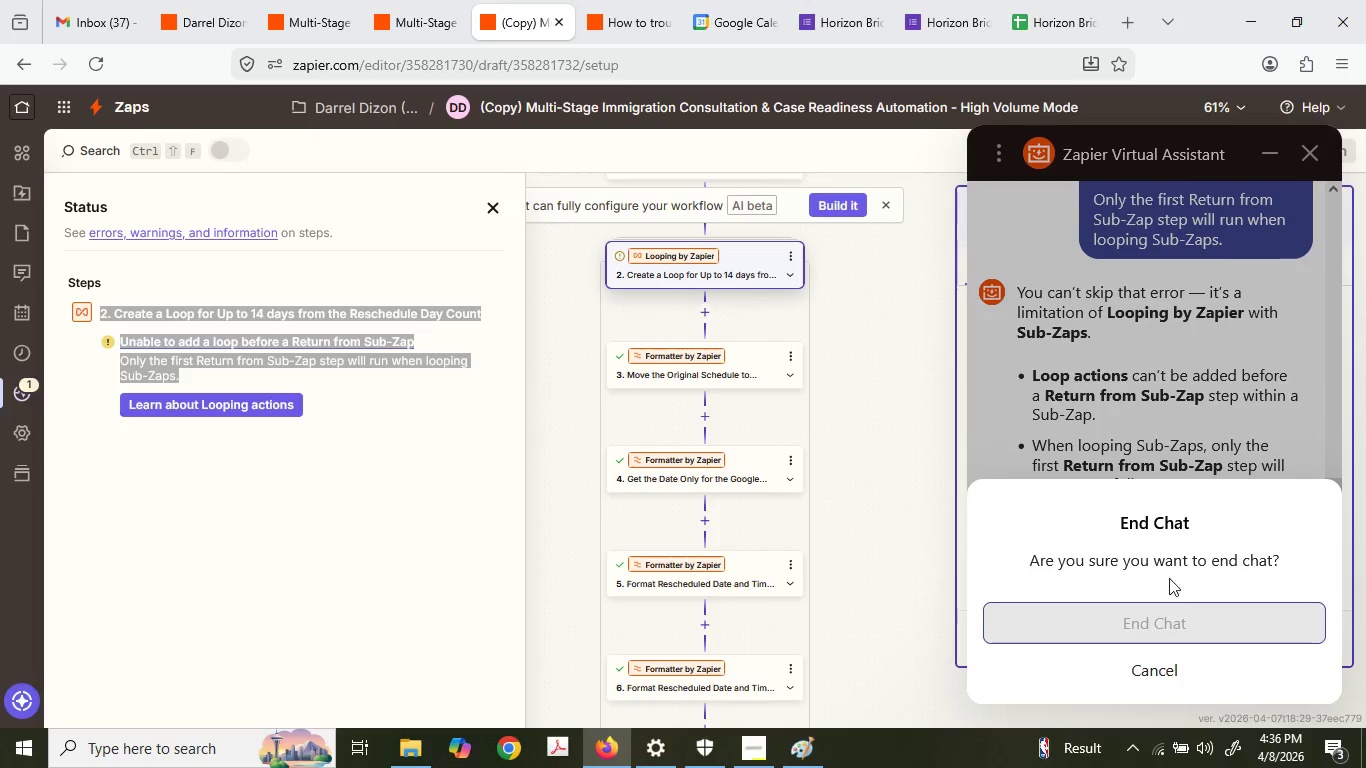 
left_click([1172, 635])
 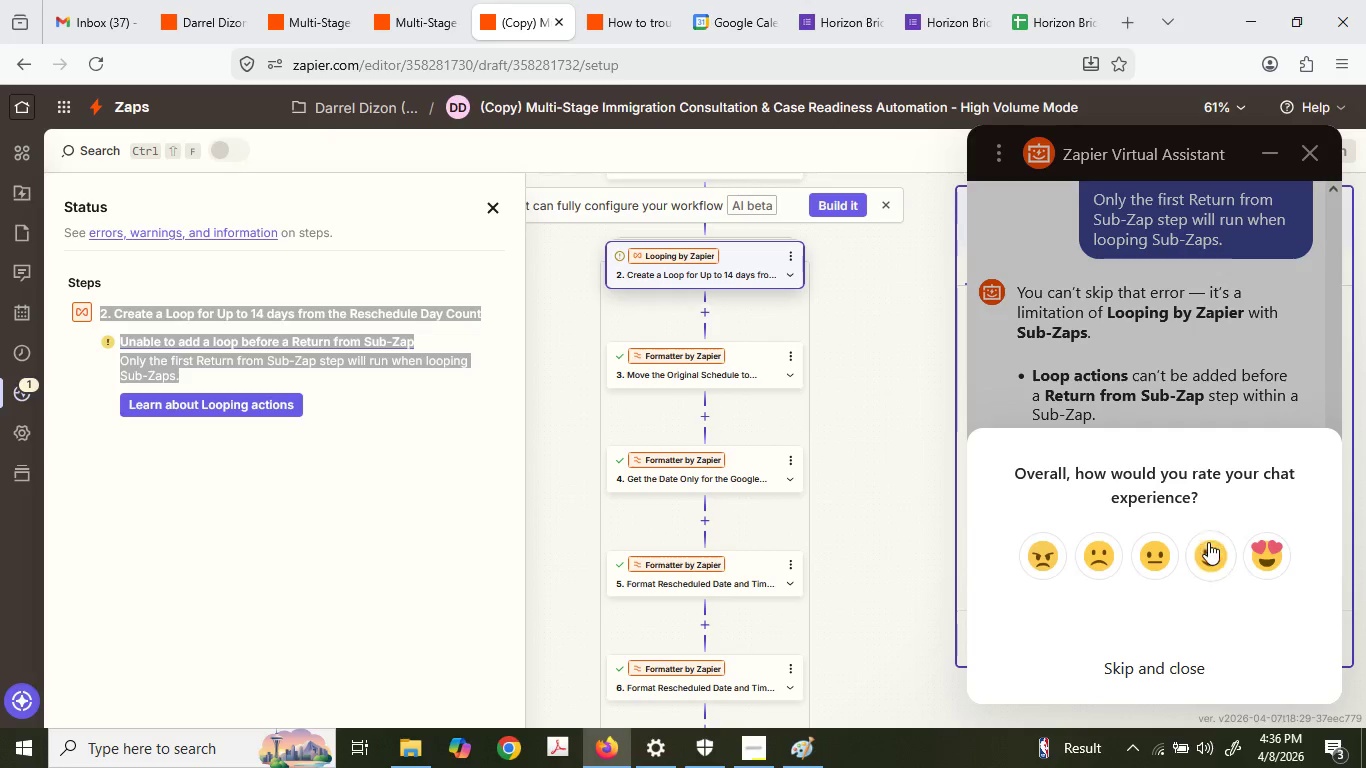 
left_click([1176, 676])
 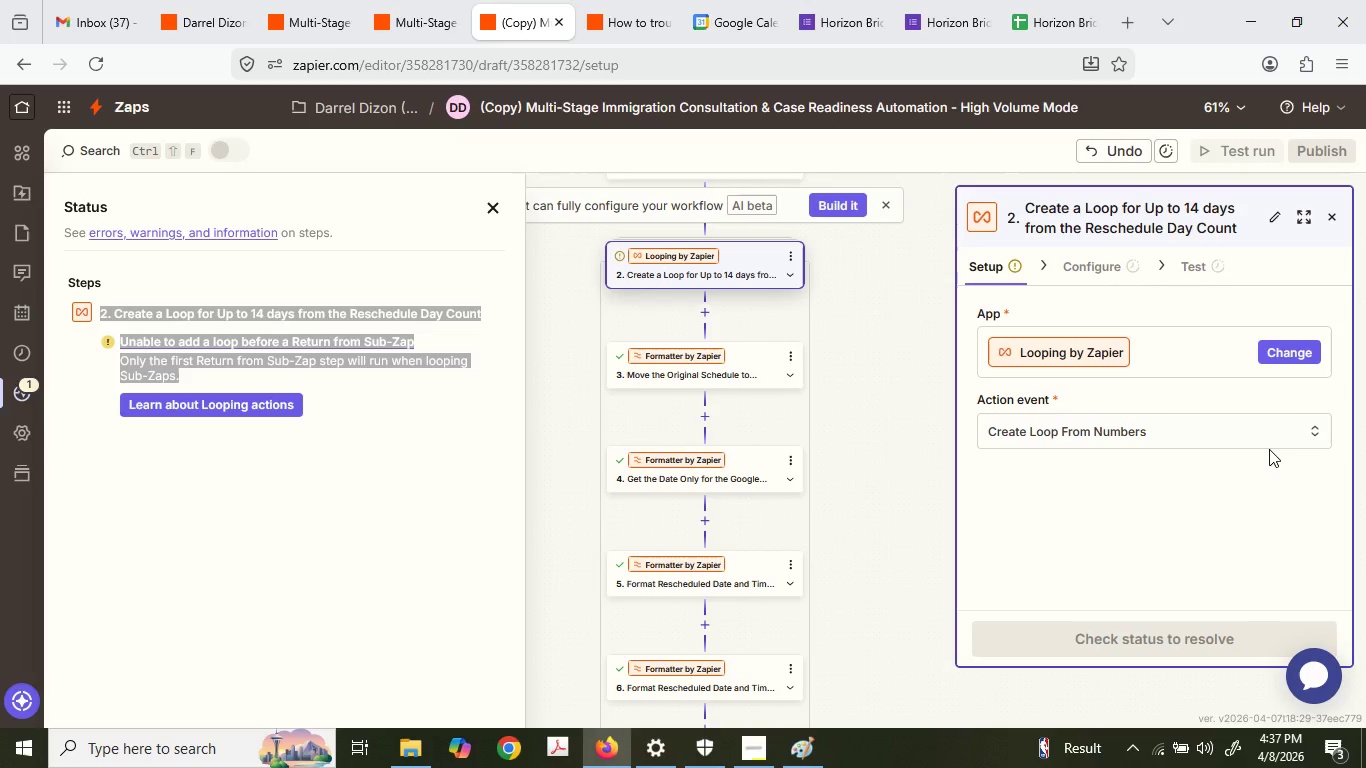 
wait(105.33)
 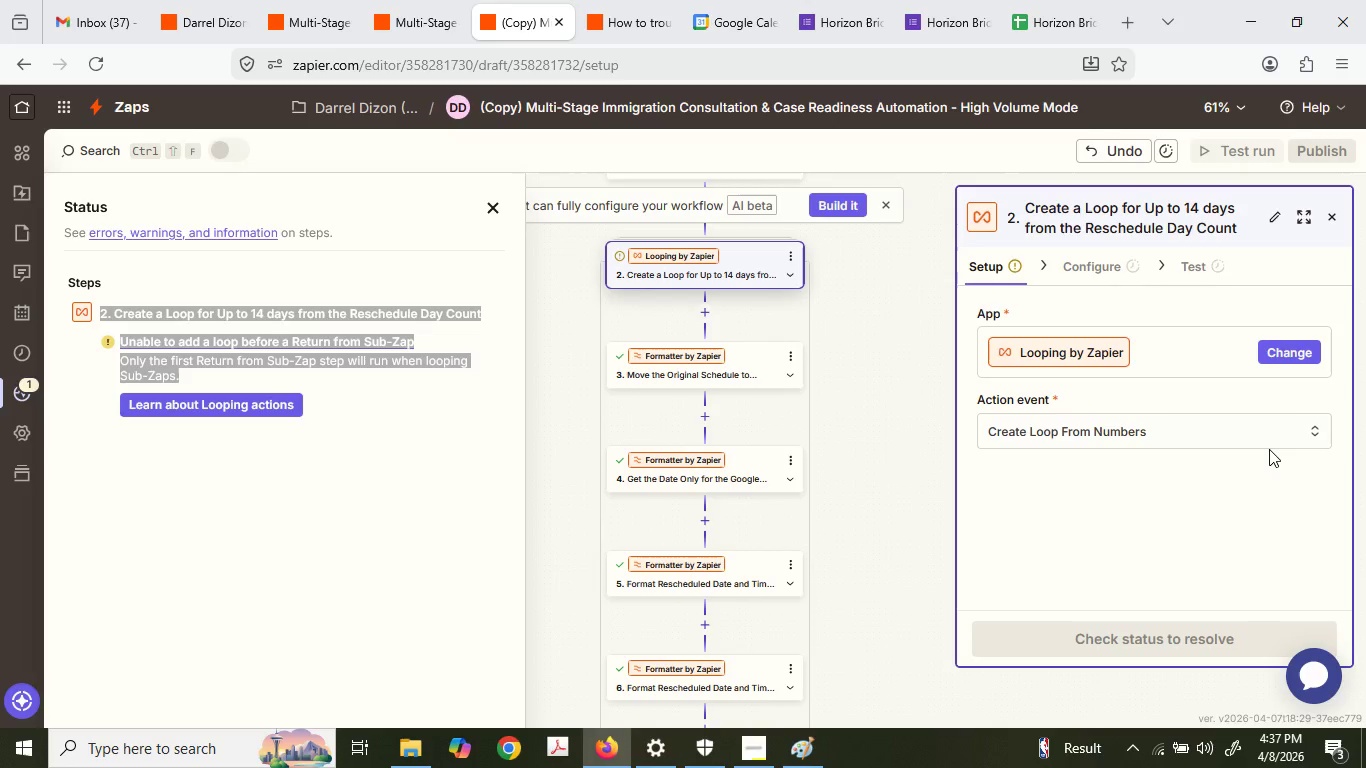 
scroll: coordinate [735, 558], scroll_direction: down, amount: 13.0
 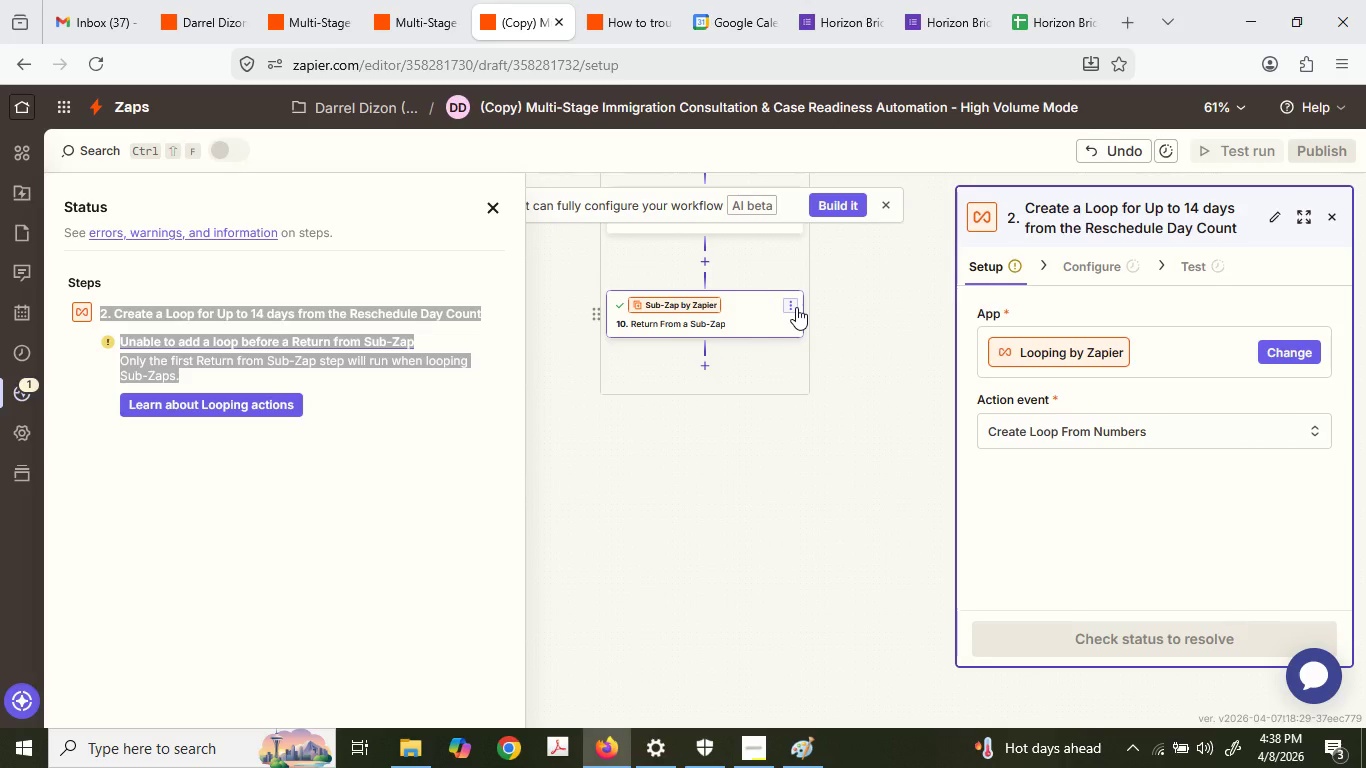 
wait(15.54)
 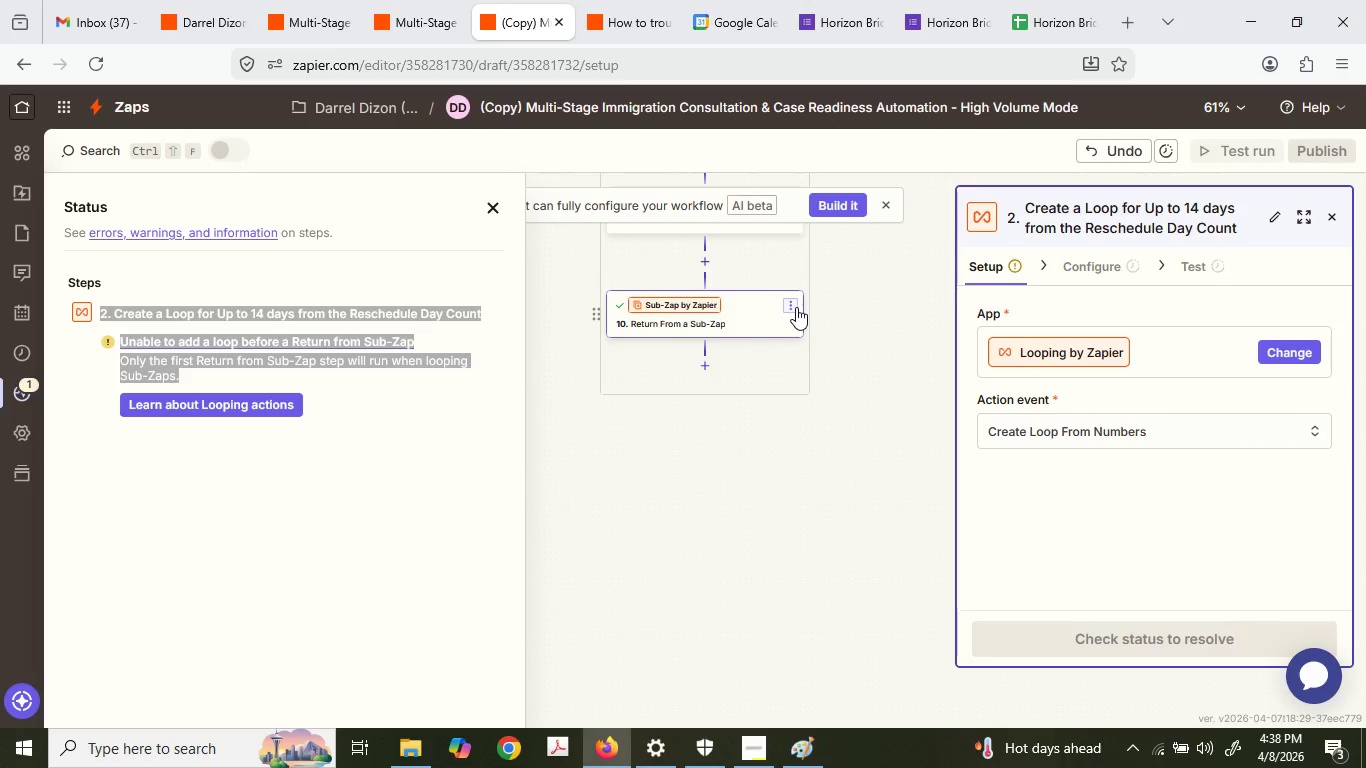 
left_click([431, 0])
 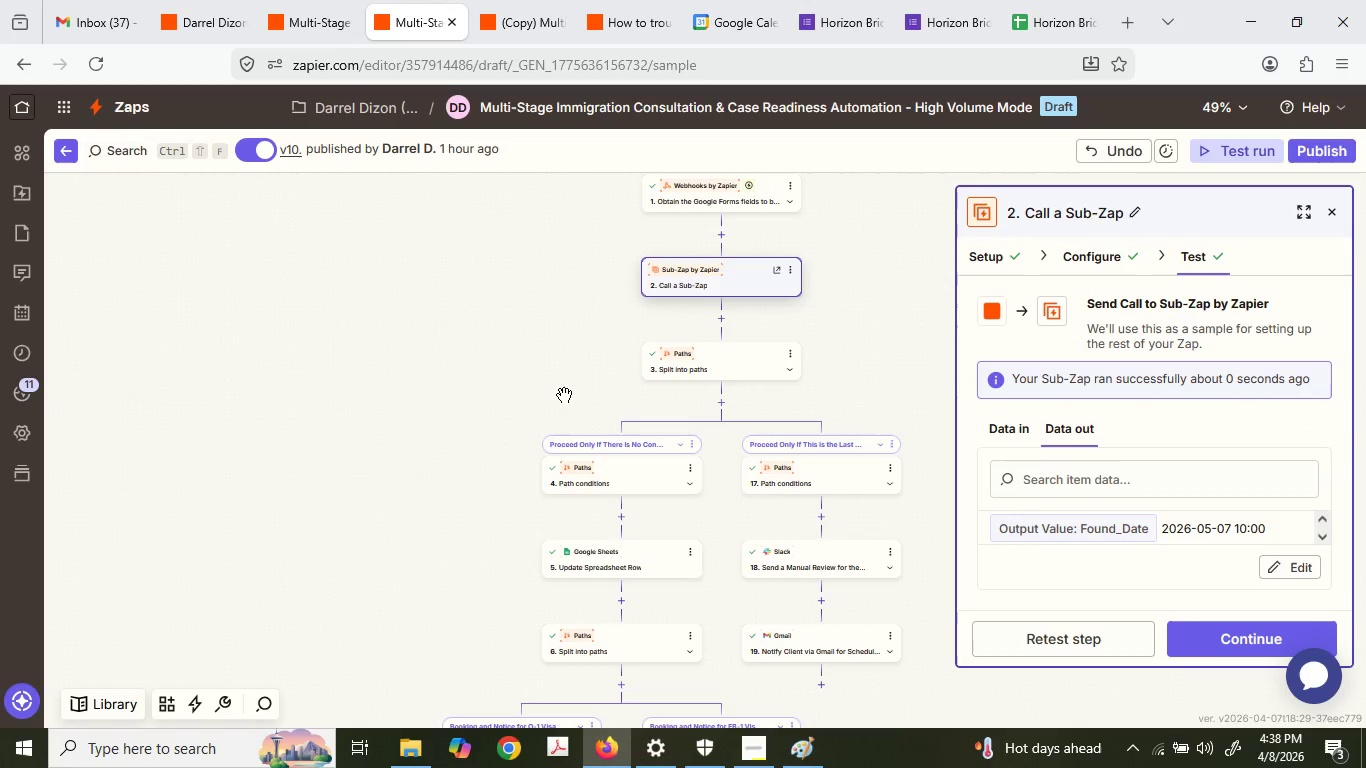 
scroll: coordinate [621, 493], scroll_direction: down, amount: 3.0
 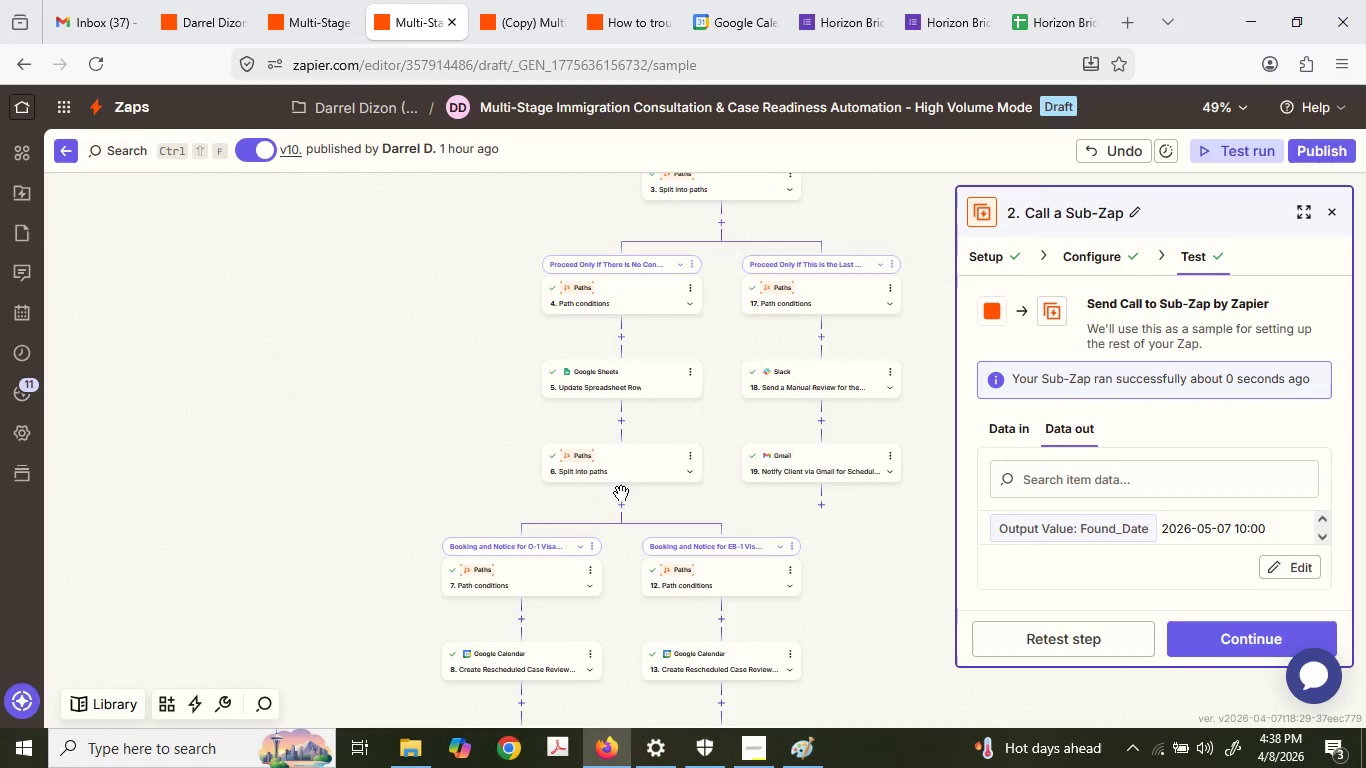 
scroll: coordinate [698, 386], scroll_direction: up, amount: 4.0
 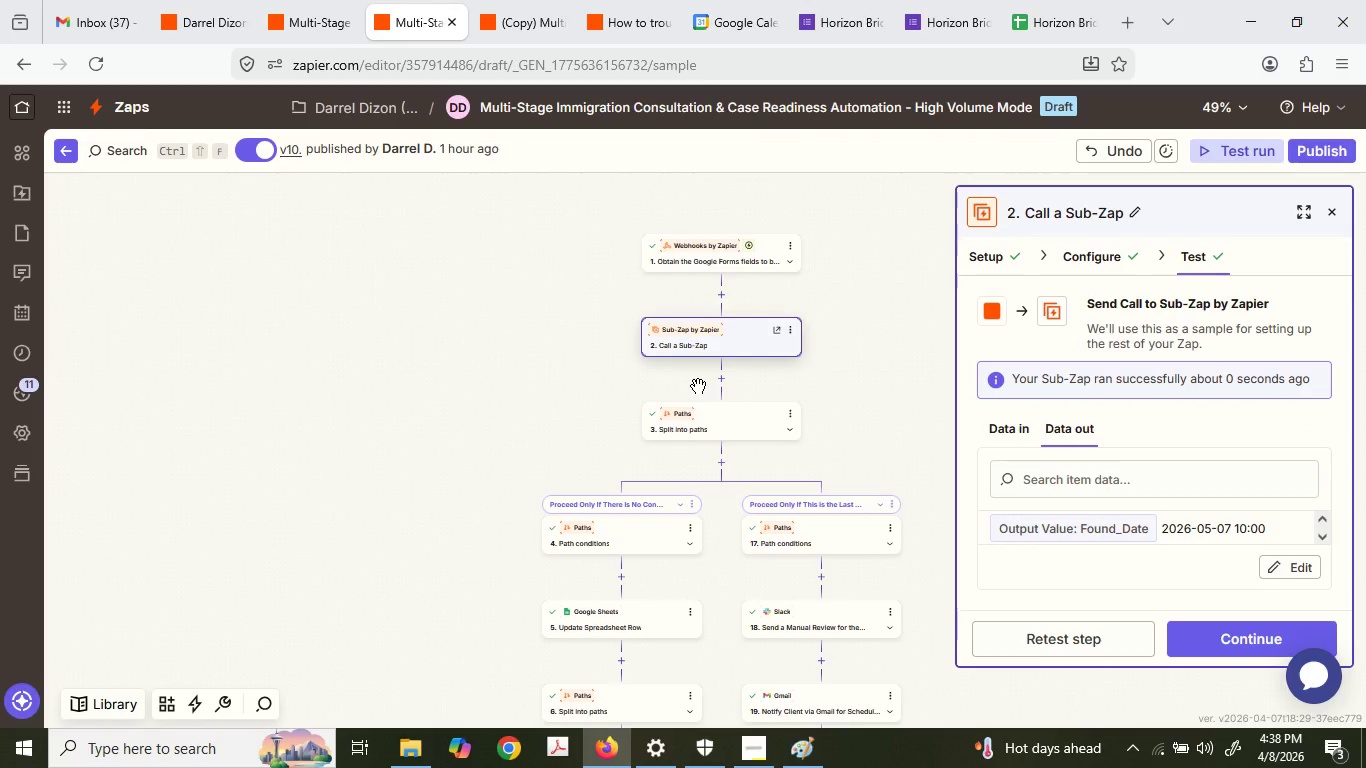 
scroll: coordinate [698, 386], scroll_direction: down, amount: 2.0
 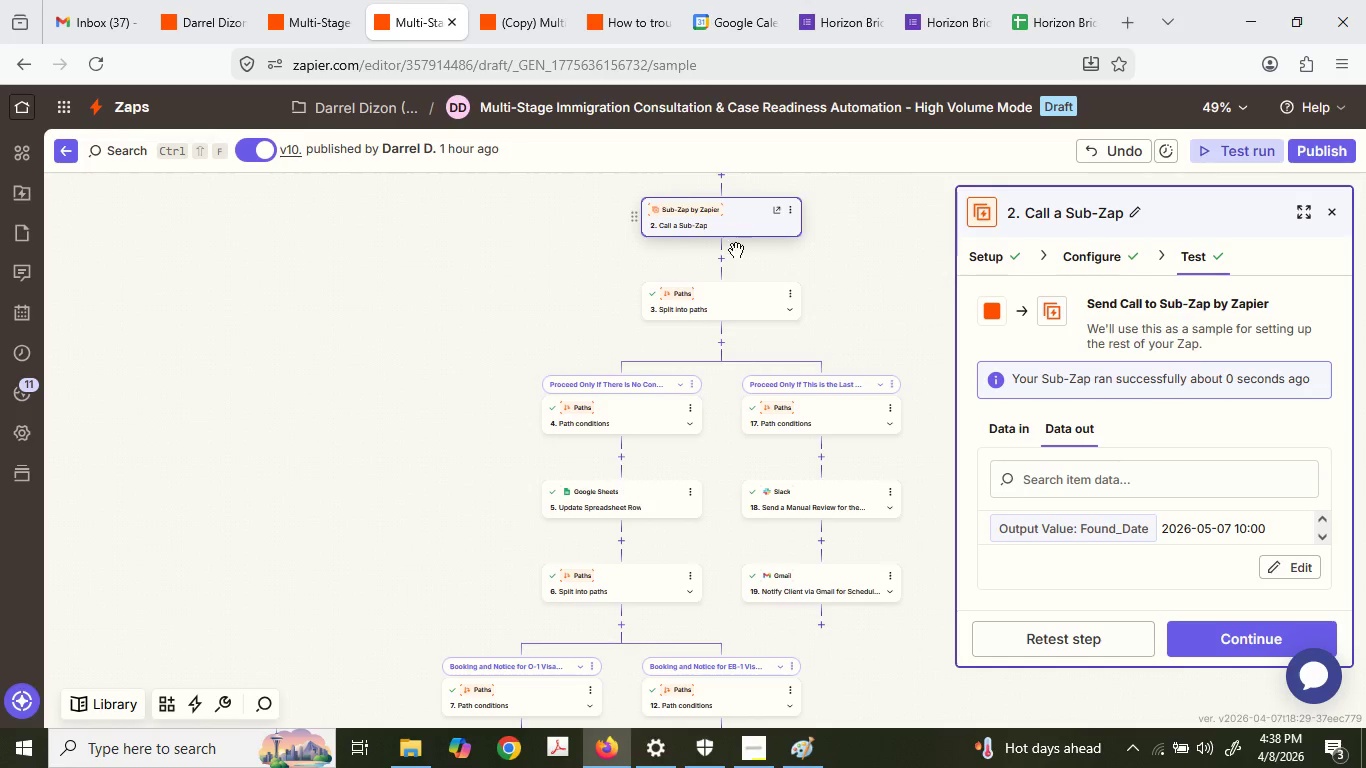 
left_click([720, 259])
 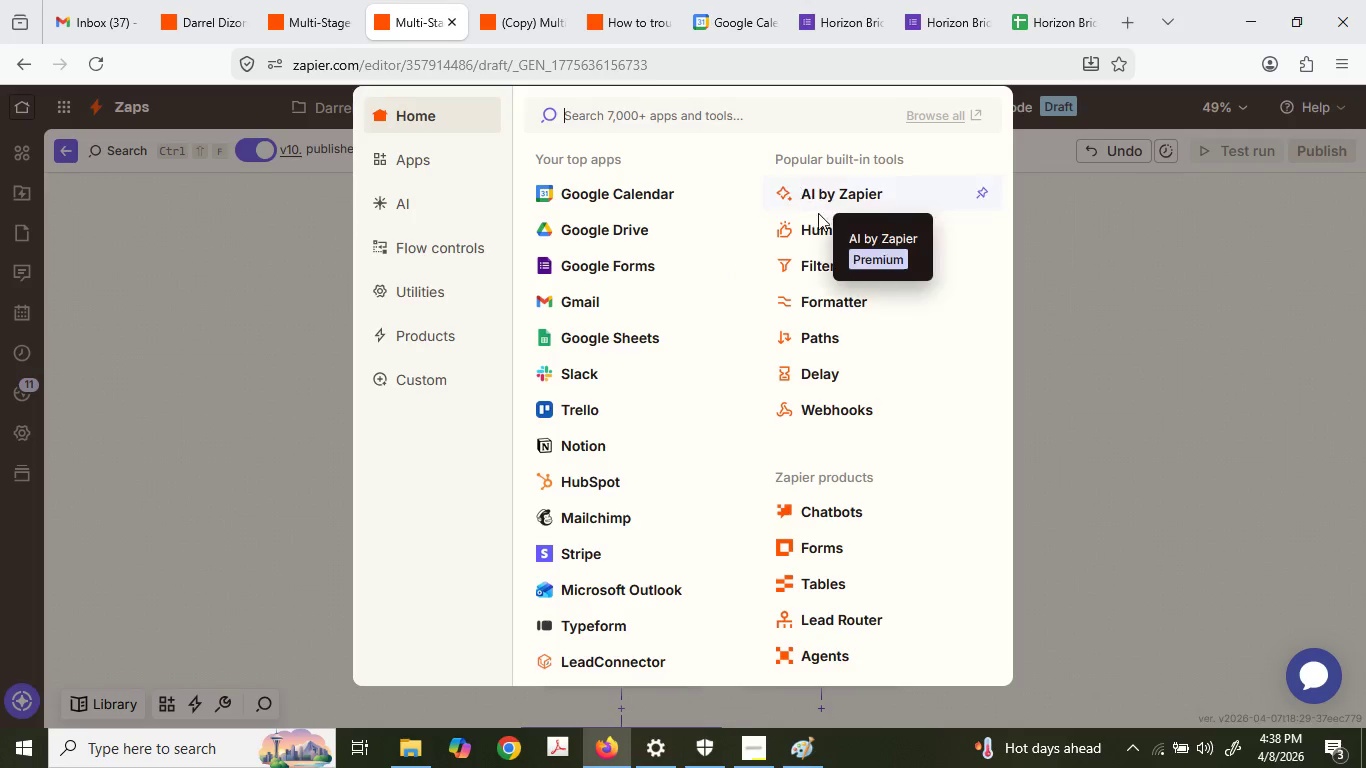 
left_click([824, 409])
 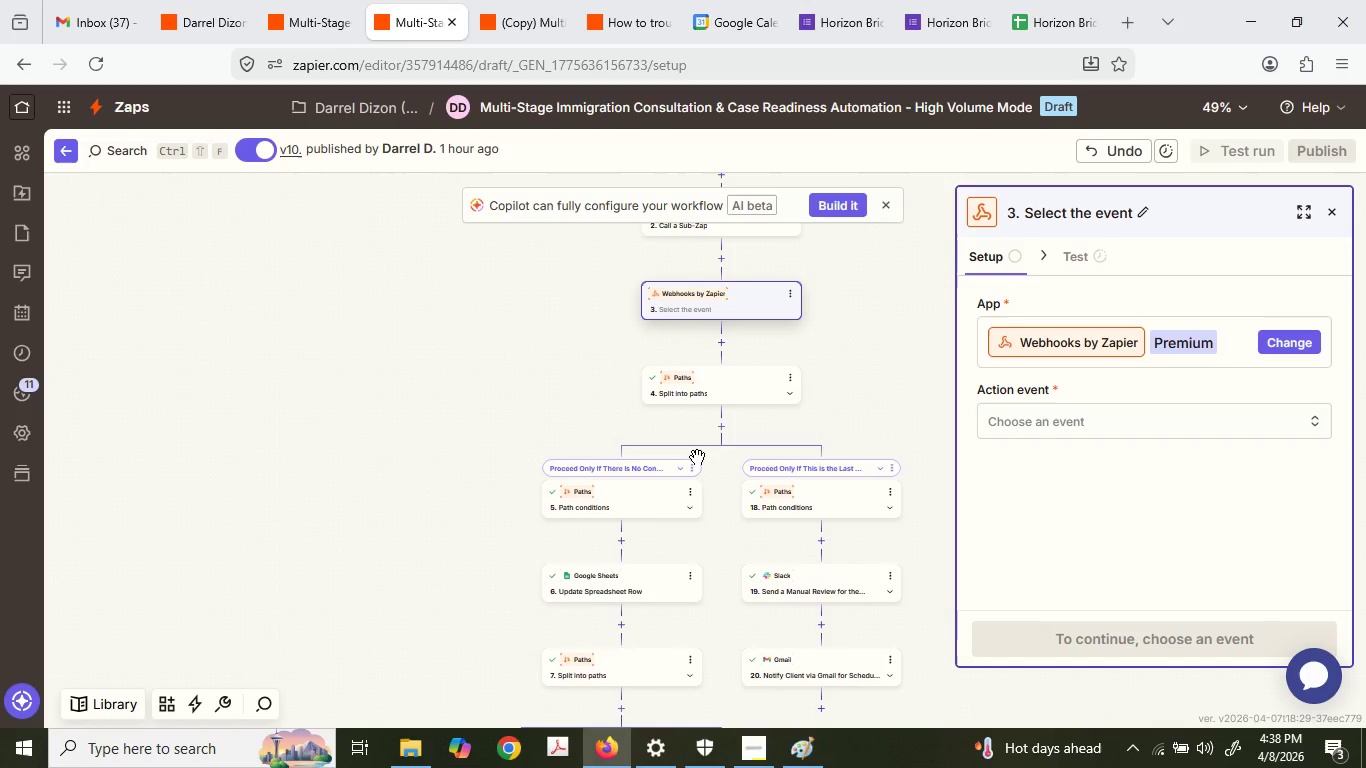 
wait(11.27)
 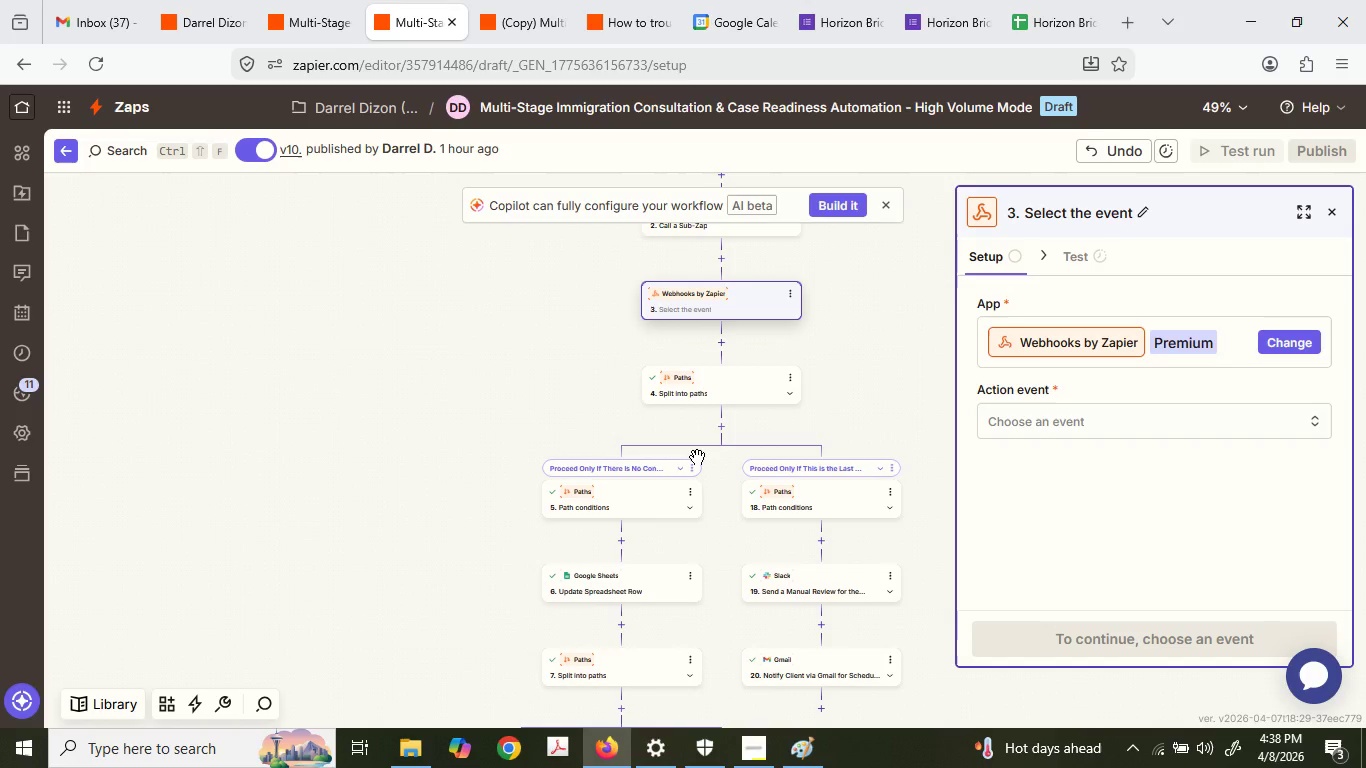 
left_click([1172, 424])
 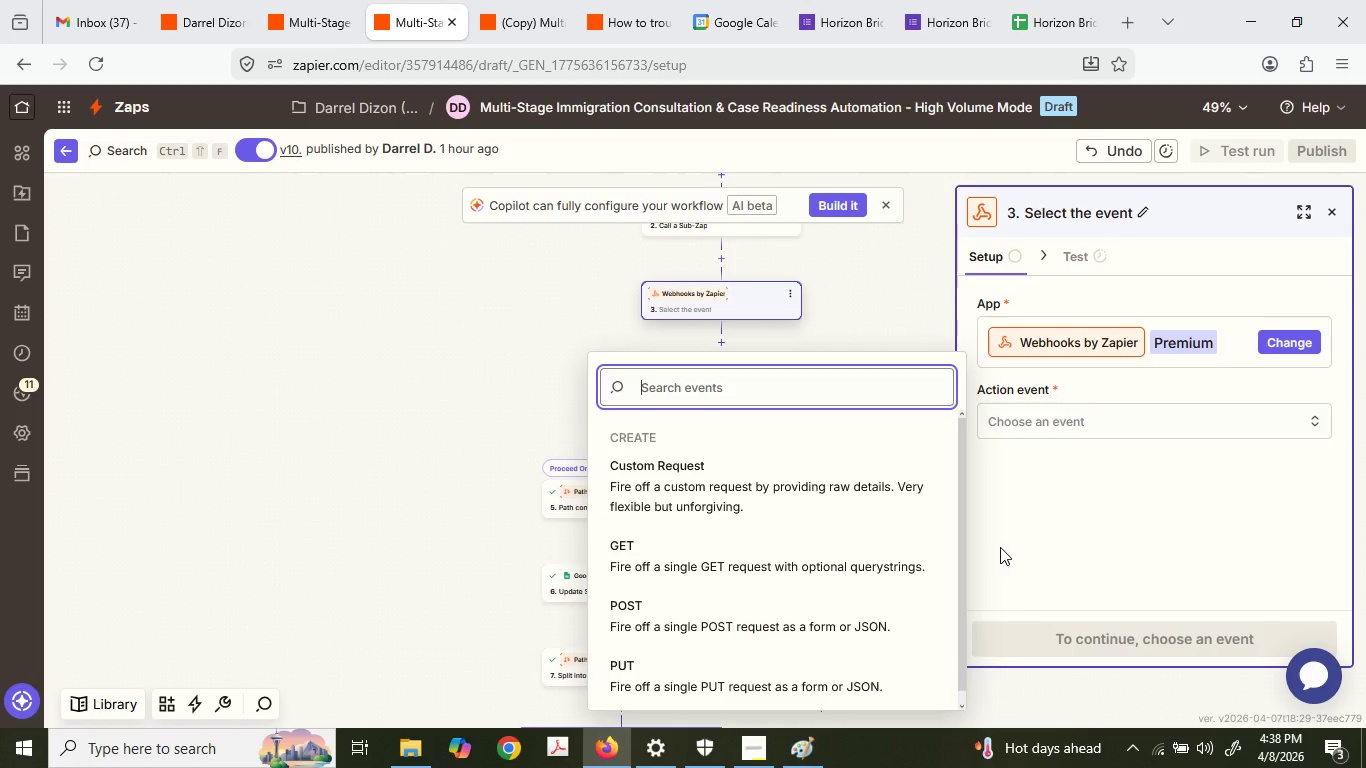 
wait(22.84)
 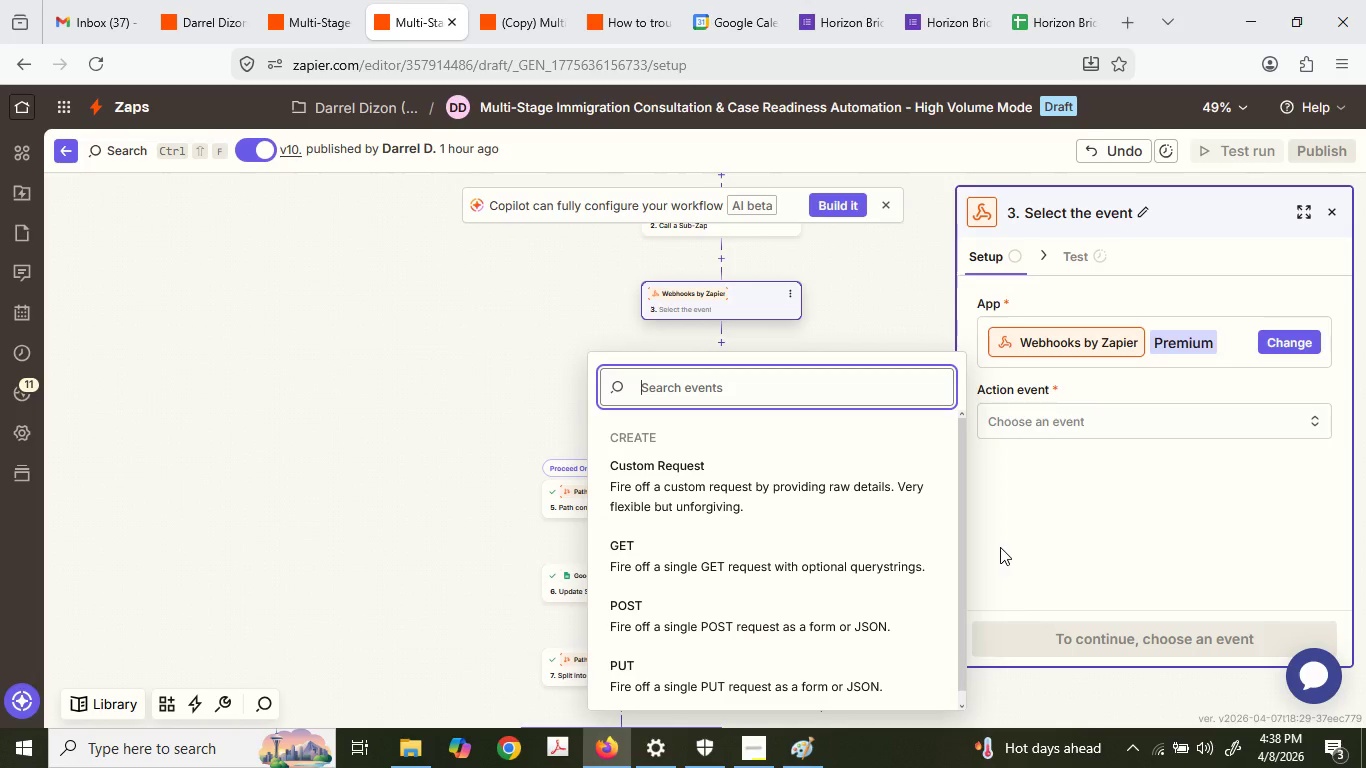 
left_click([333, 13])
 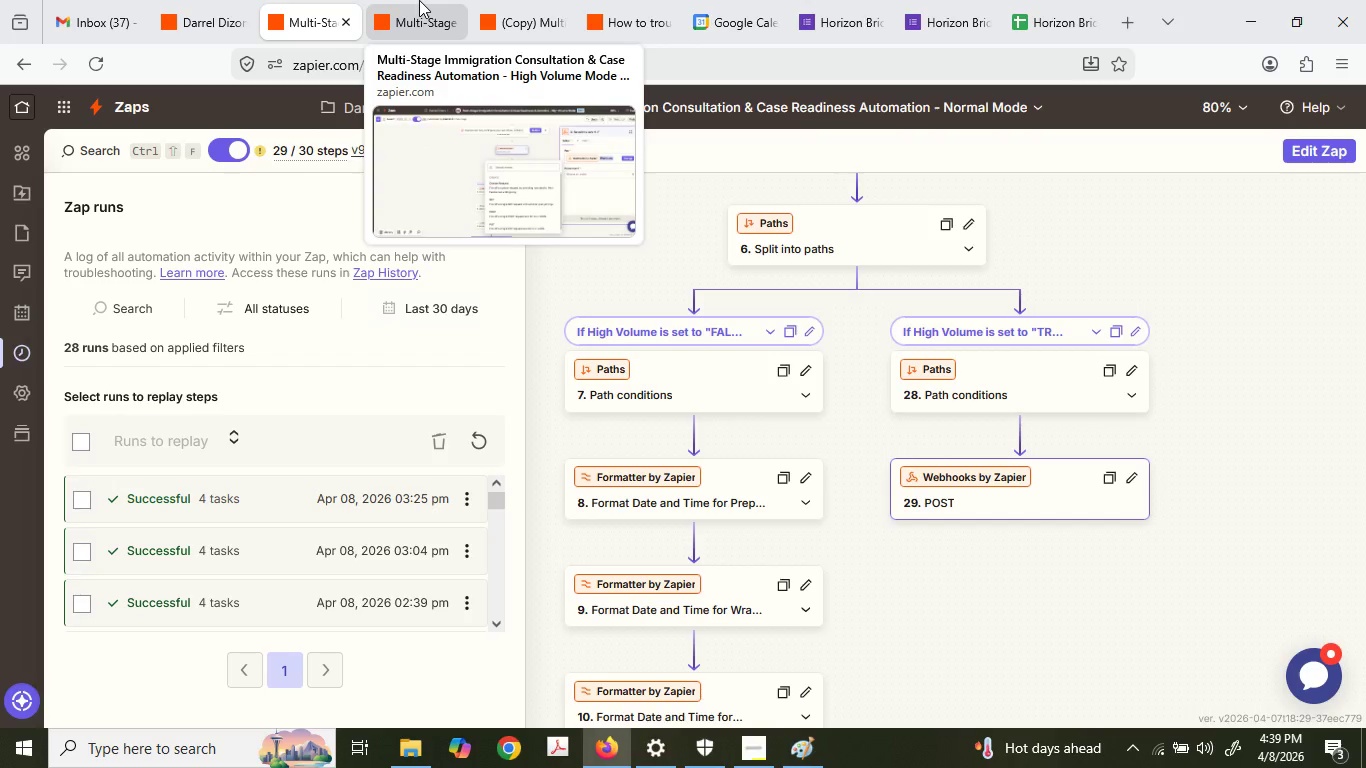 
left_click([419, 0])
 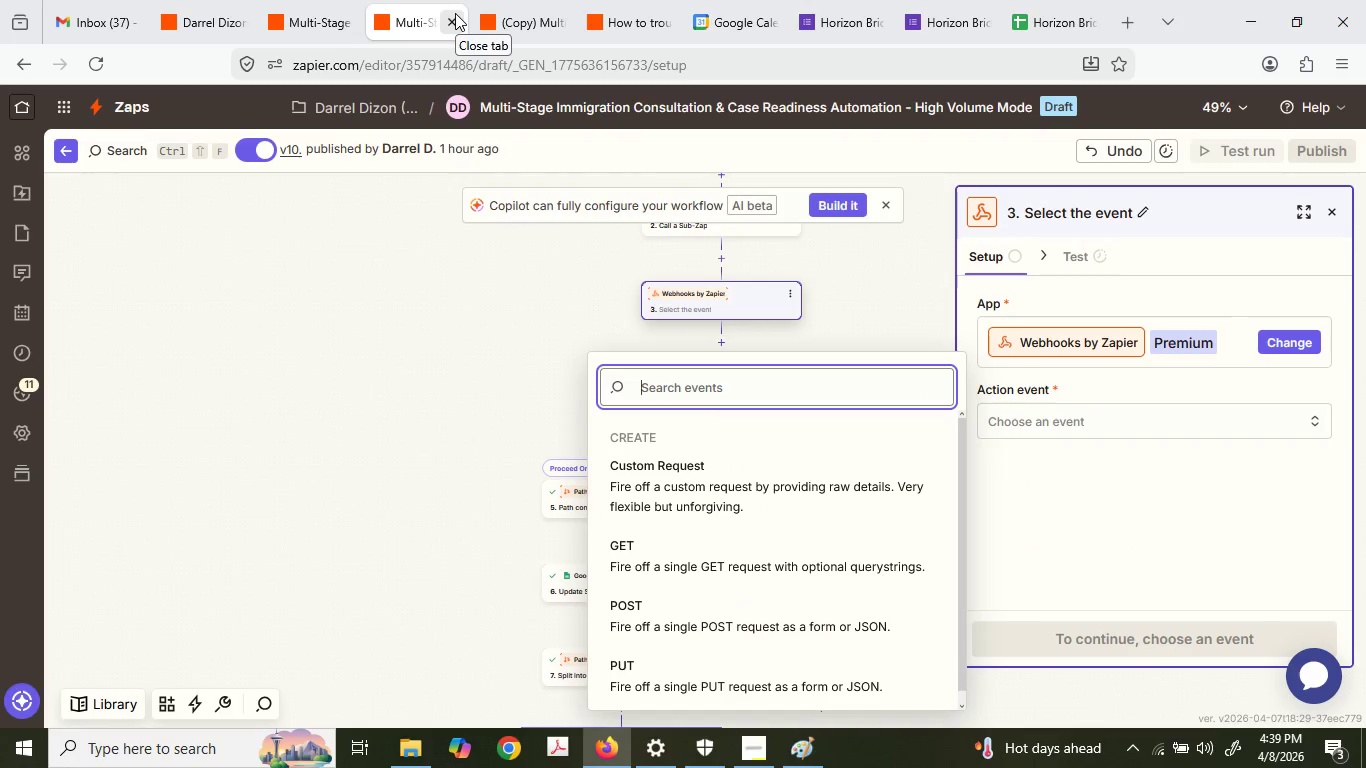 
left_click([295, 0])
 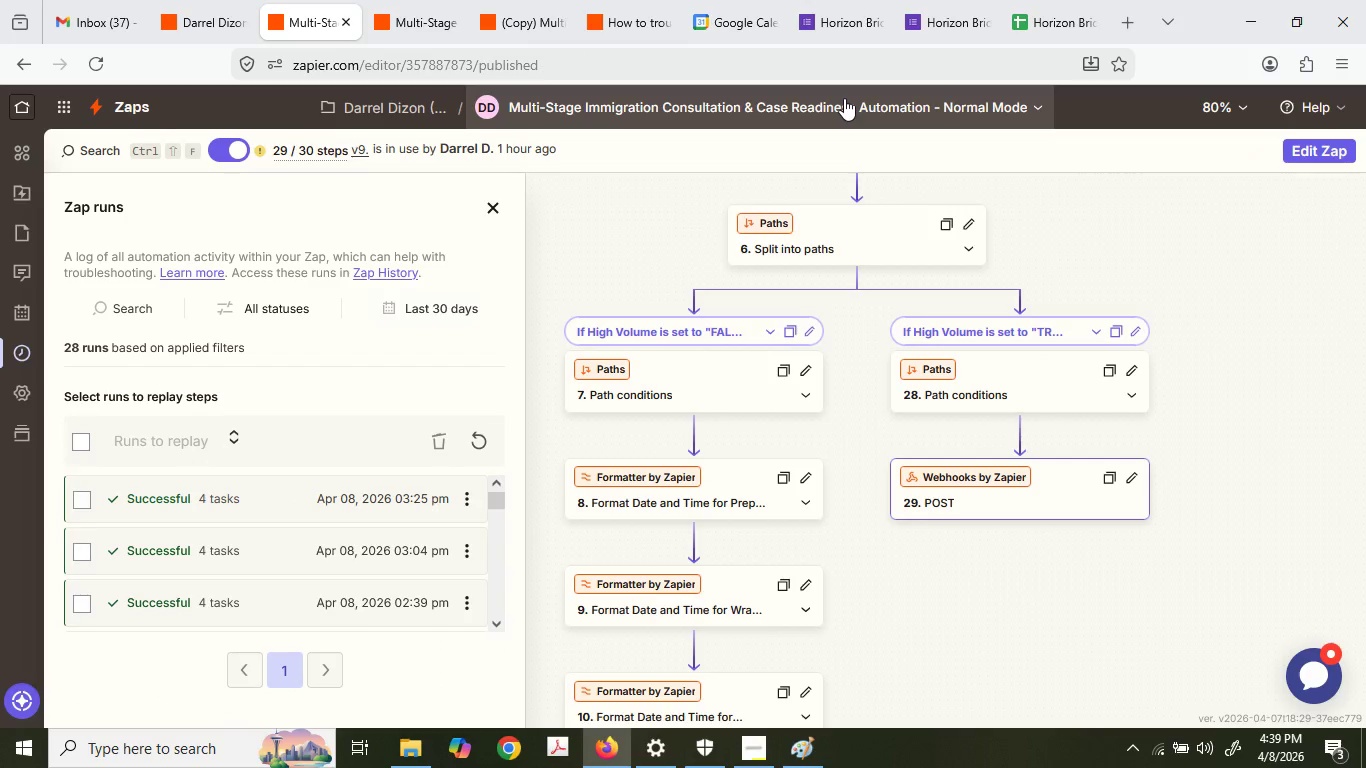 
left_click([426, 0])
 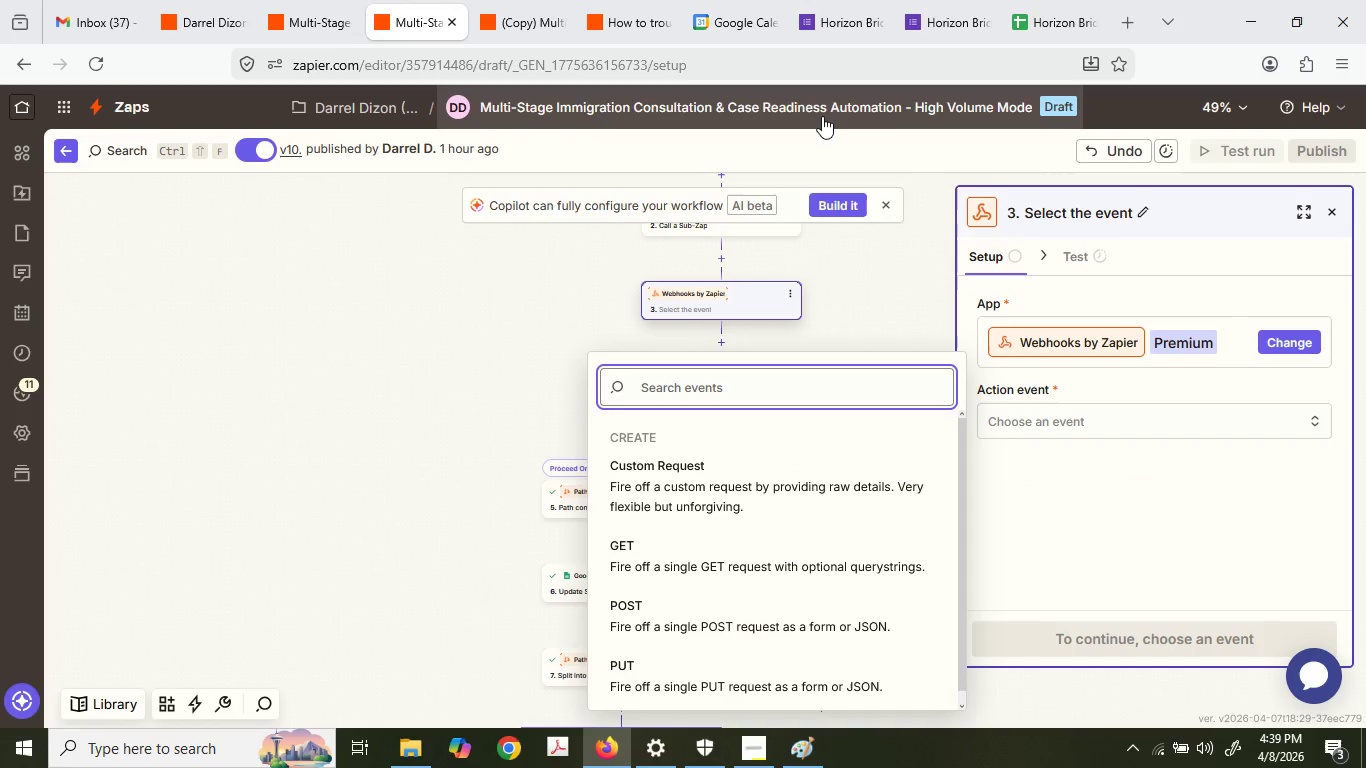 
left_click([822, 116])
 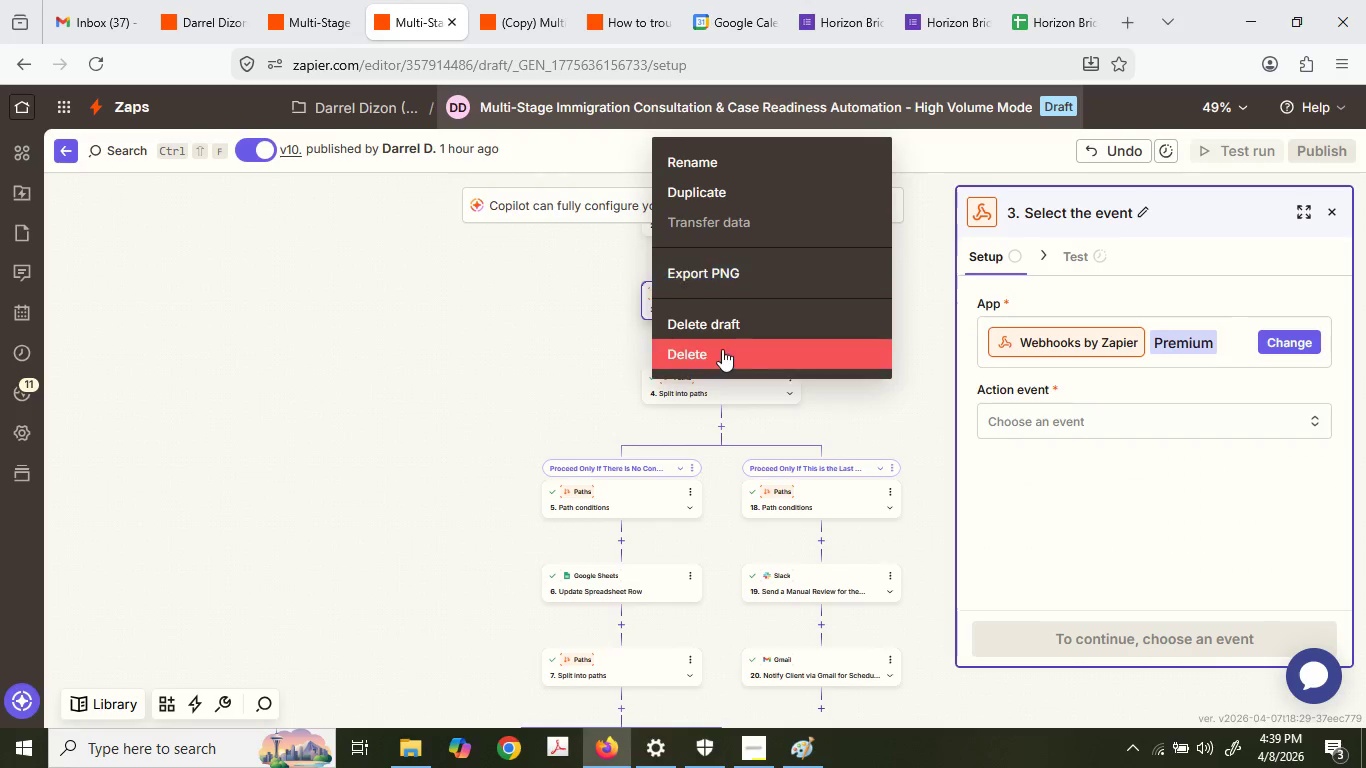 
left_click_drag(start_coordinate=[722, 349], to_coordinate=[738, 327])
 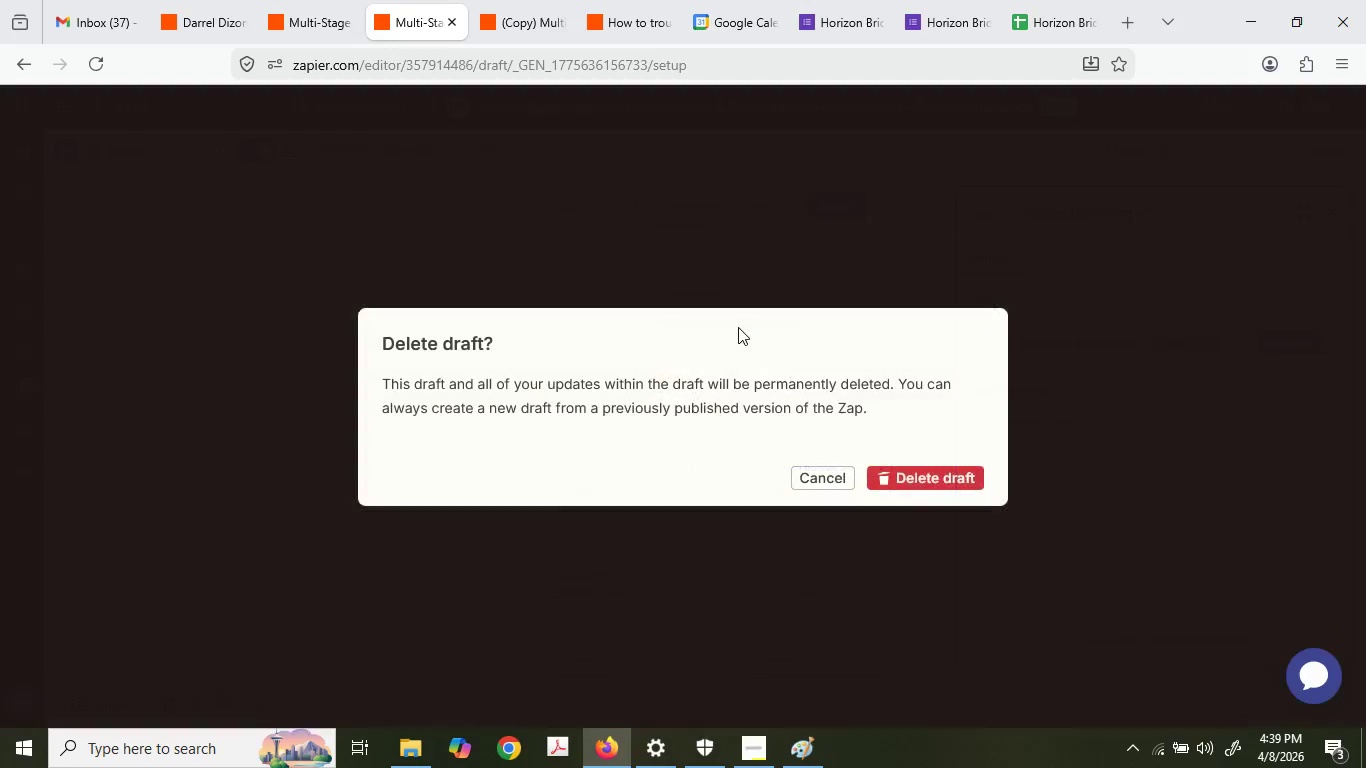 
left_click([738, 327])
 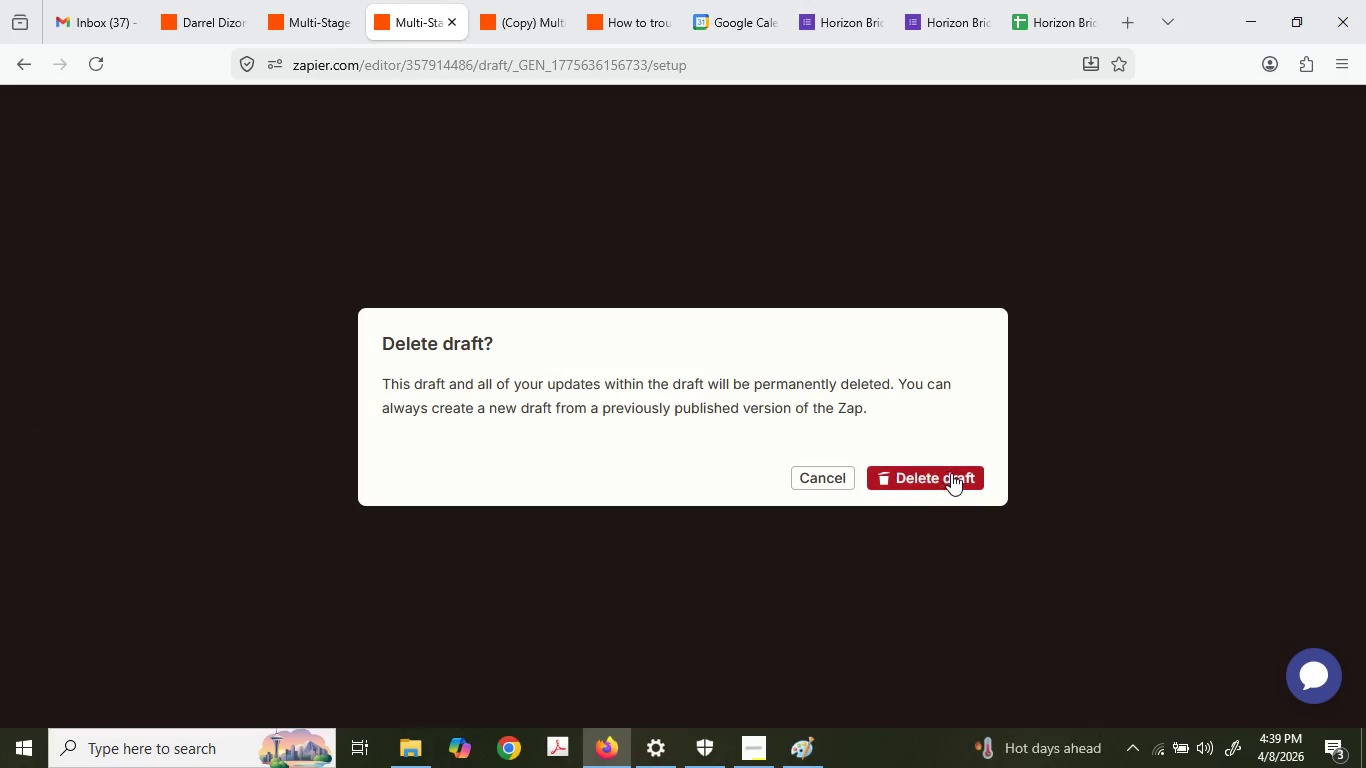 
left_click([957, 476])
 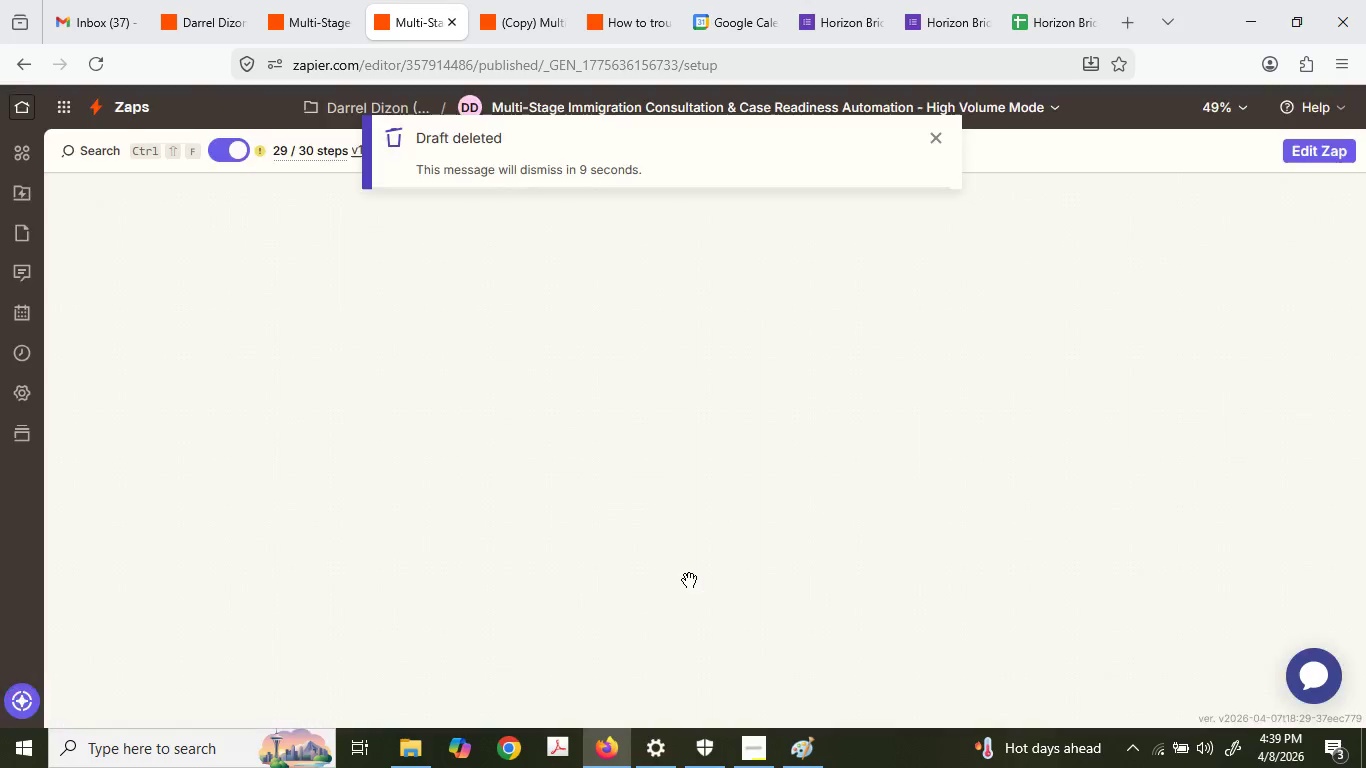 
scroll: coordinate [718, 594], scroll_direction: down, amount: 4.0
 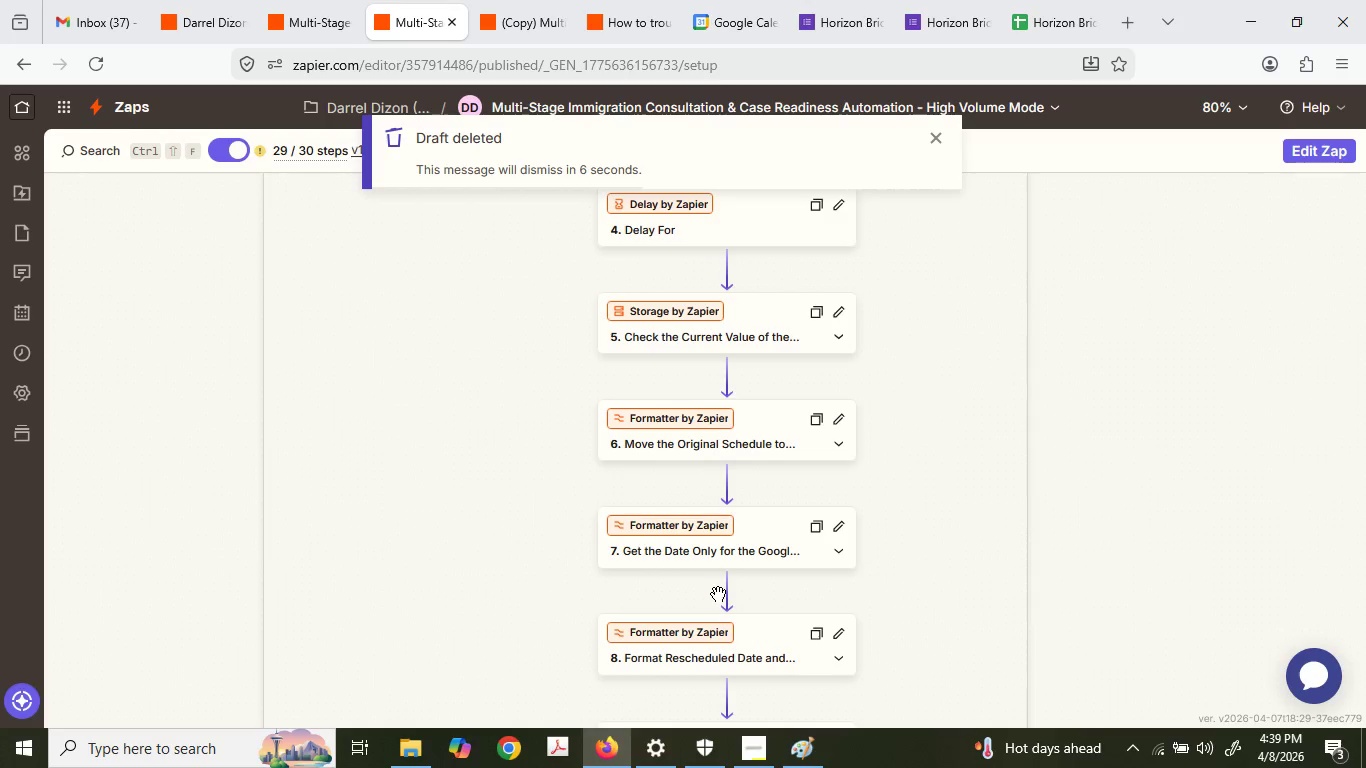 
scroll: coordinate [718, 594], scroll_direction: up, amount: 2.0
 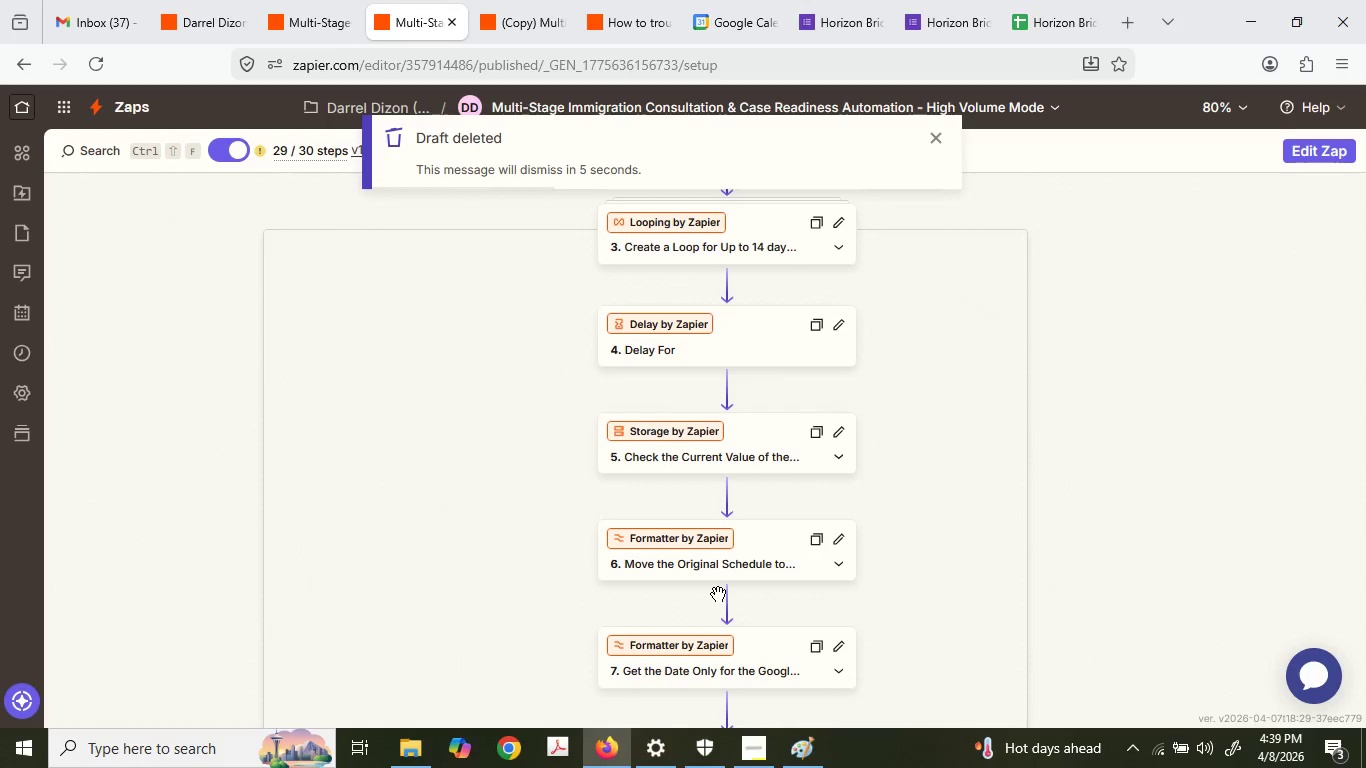 
scroll: coordinate [718, 594], scroll_direction: down, amount: 5.0
 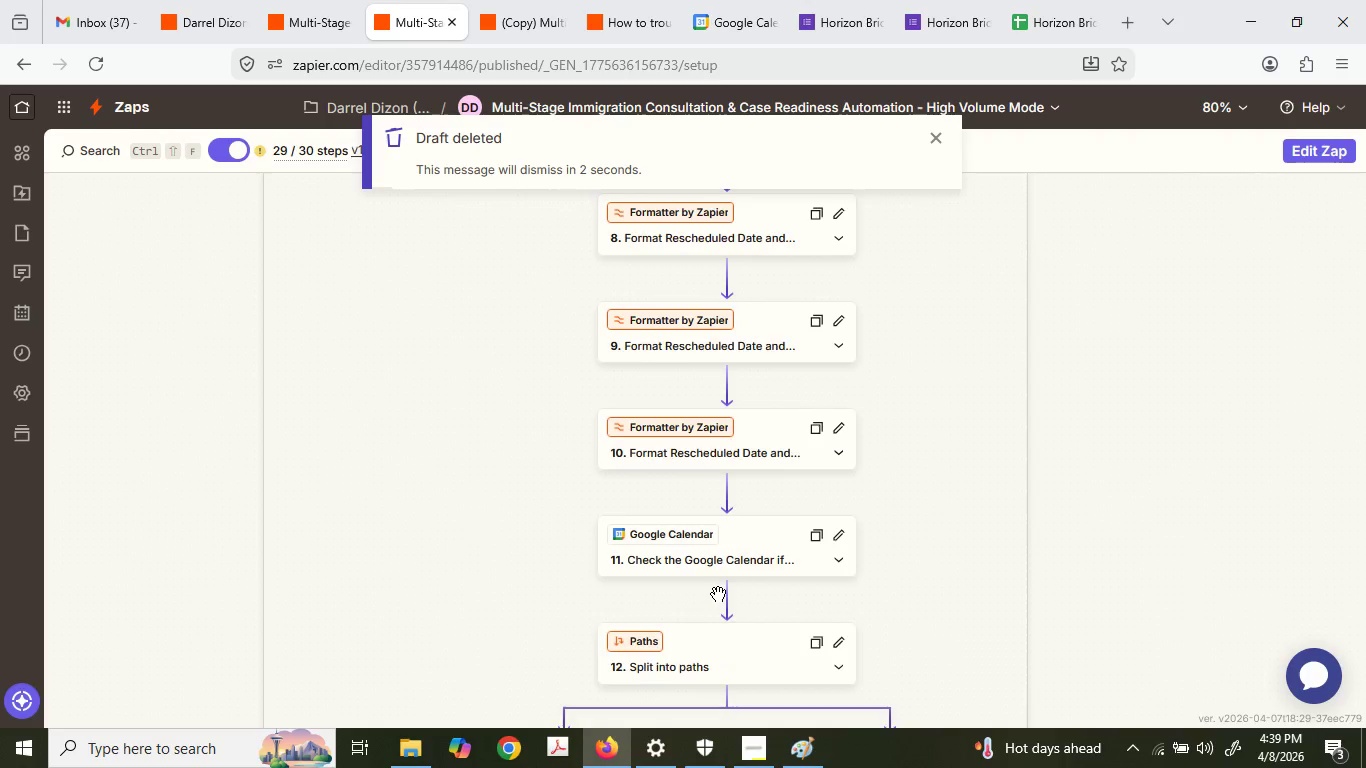 
scroll: coordinate [718, 594], scroll_direction: up, amount: 1.0
 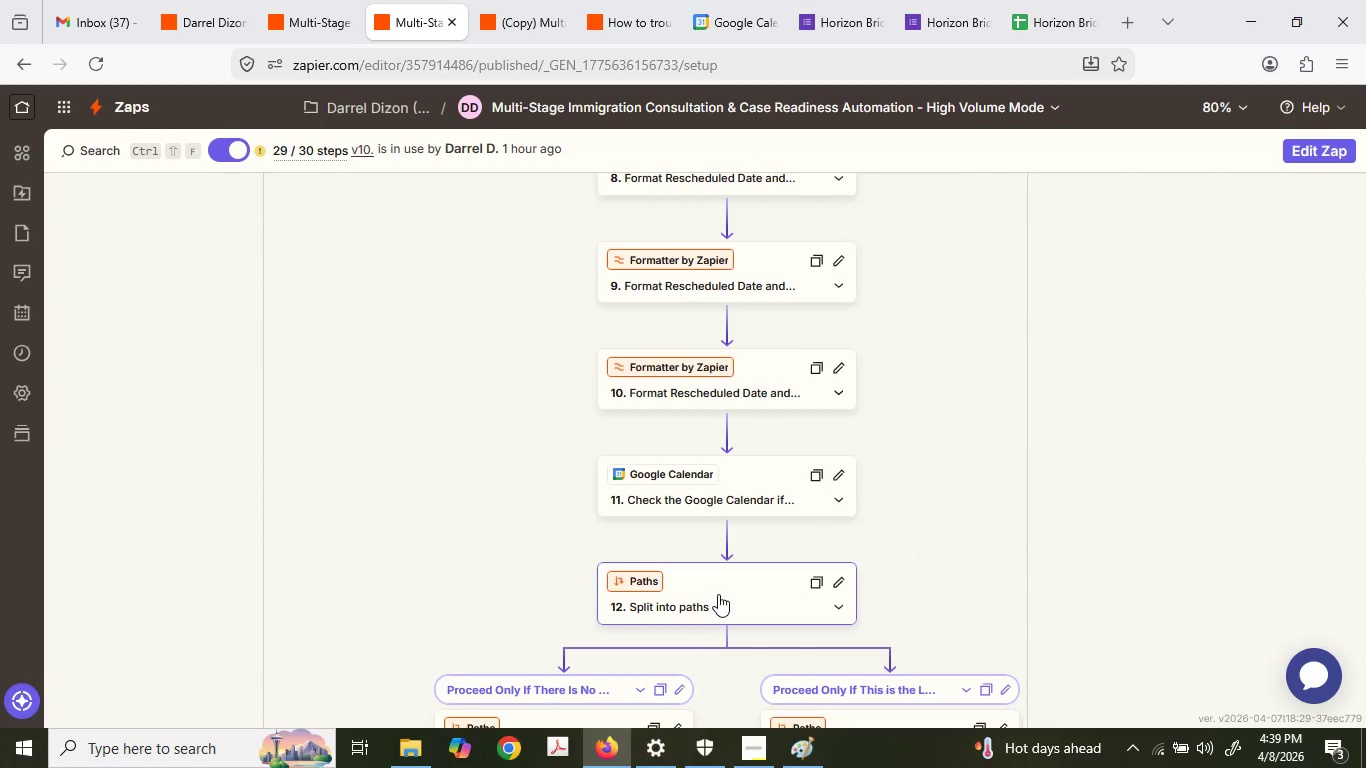 
scroll: coordinate [723, 592], scroll_direction: down, amount: 4.0
 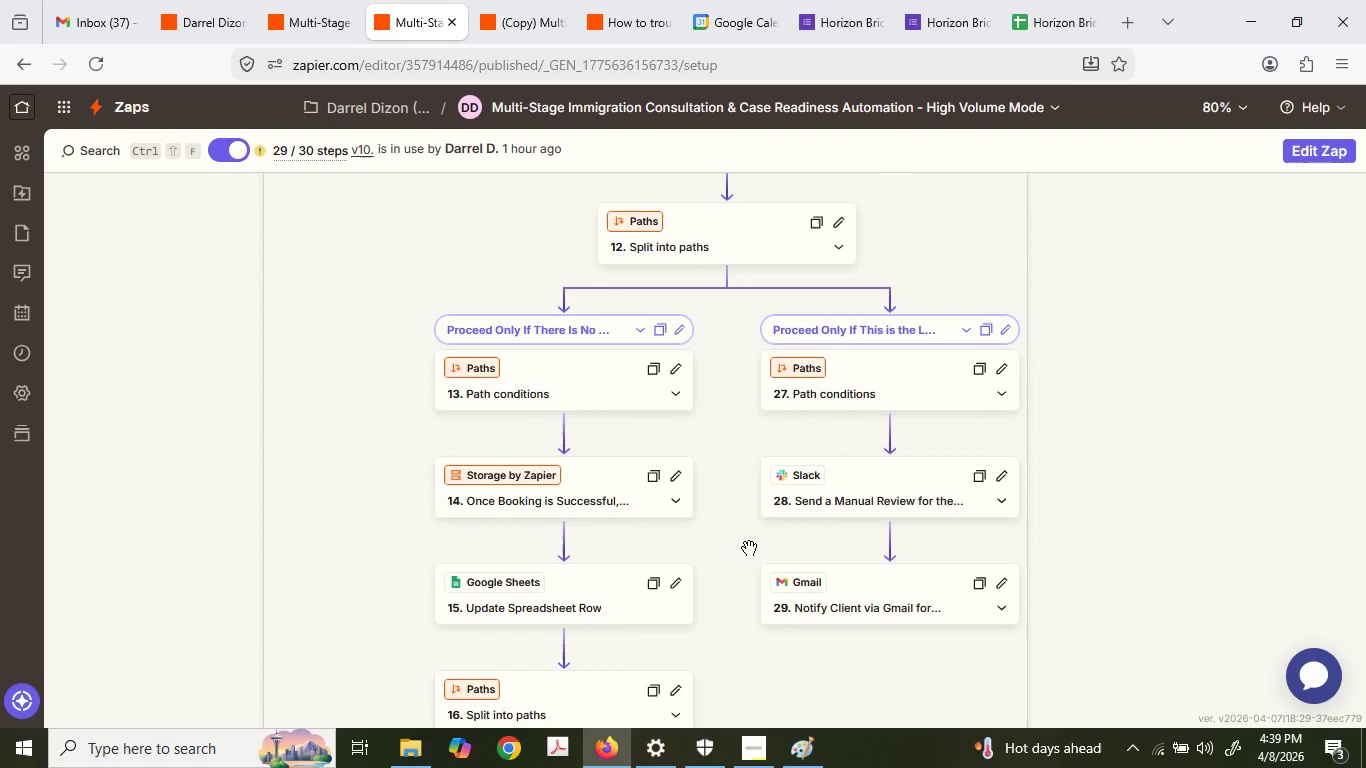 
scroll: coordinate [729, 506], scroll_direction: up, amount: 20.0
 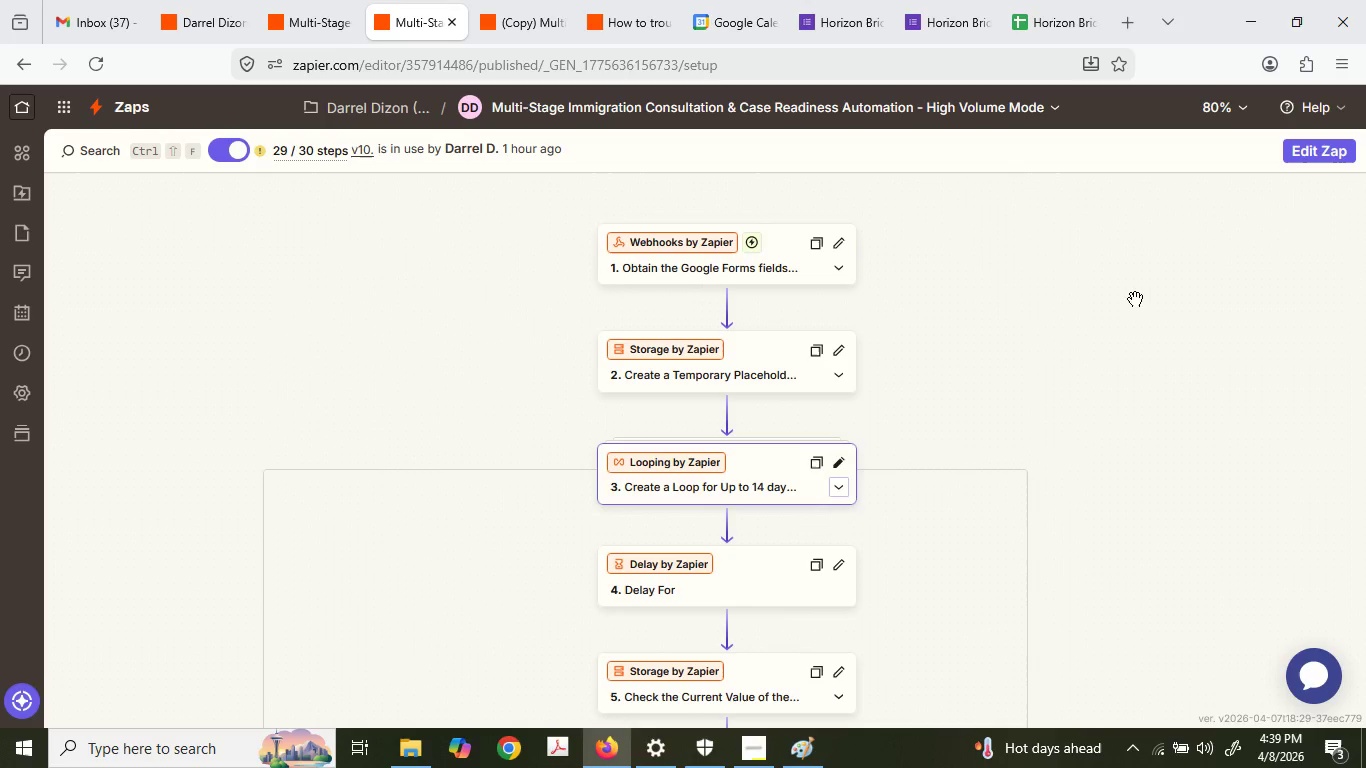 
left_click([1314, 150])
 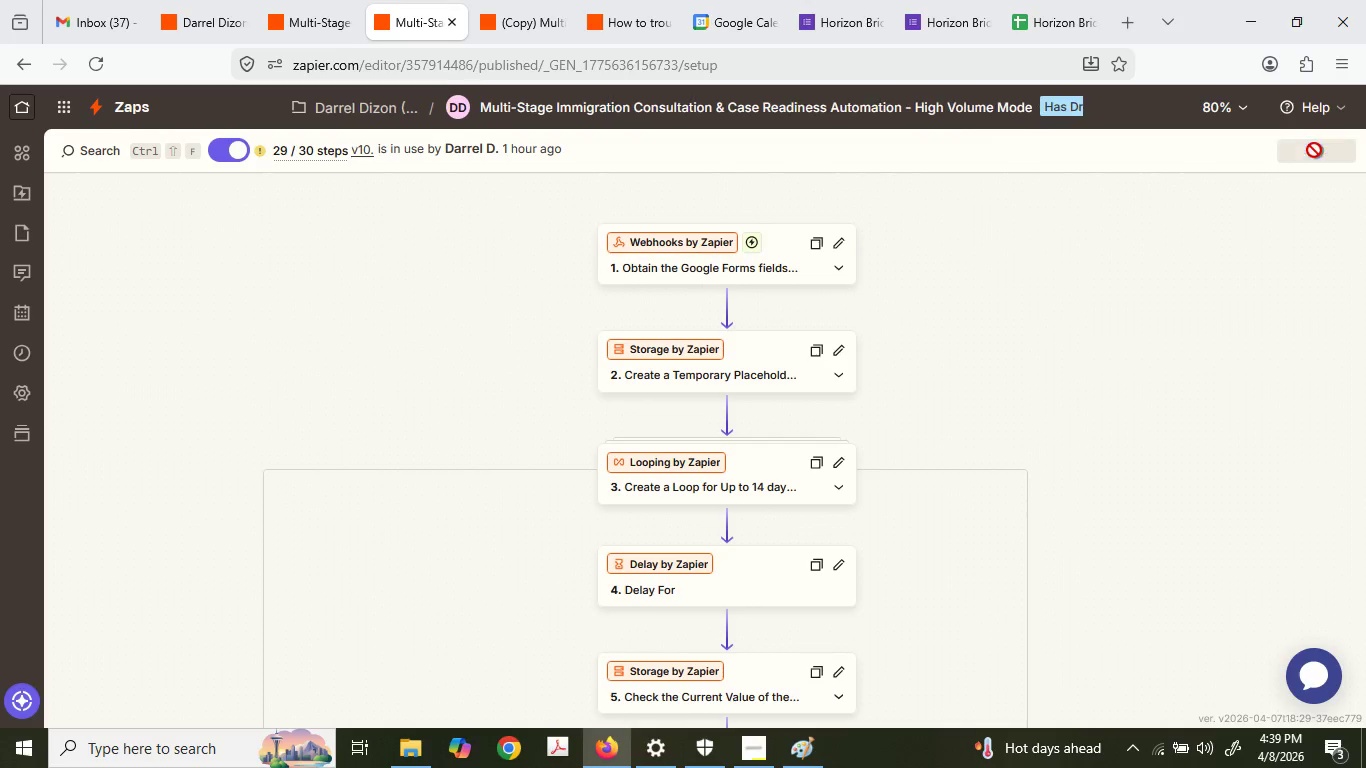 
mouse_move([1317, 150])
 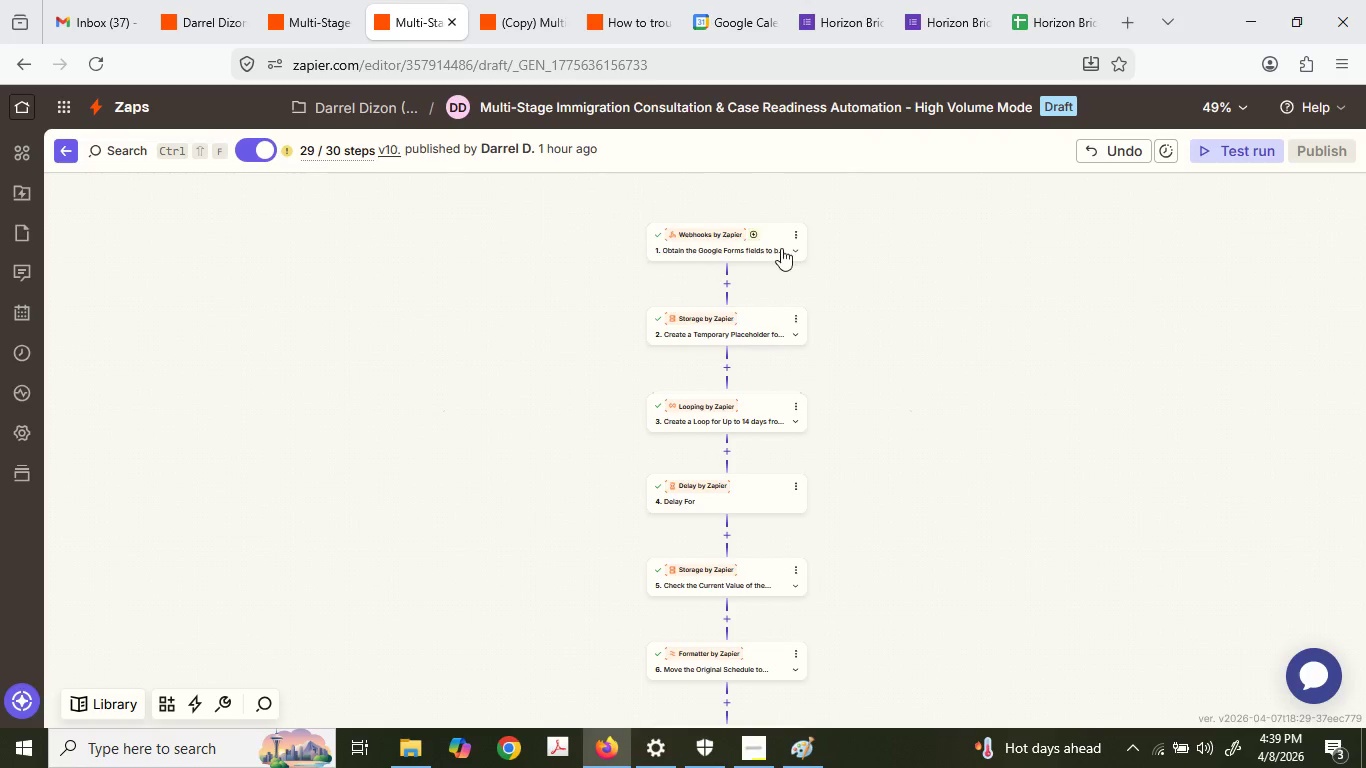 
wait(7.43)
 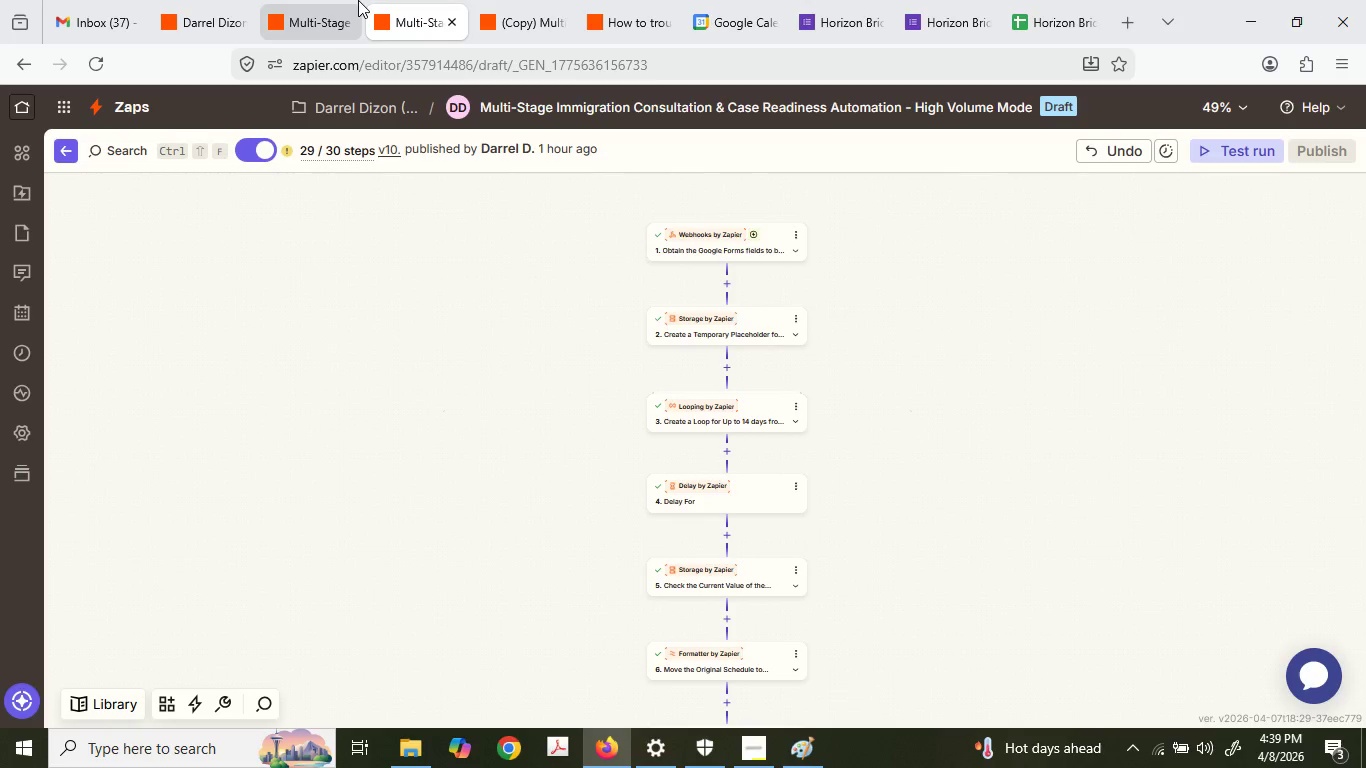 
hold_key(key=ControlLeft, duration=0.91)
scroll: coordinate [787, 327], scroll_direction: up, amount: 2.0
 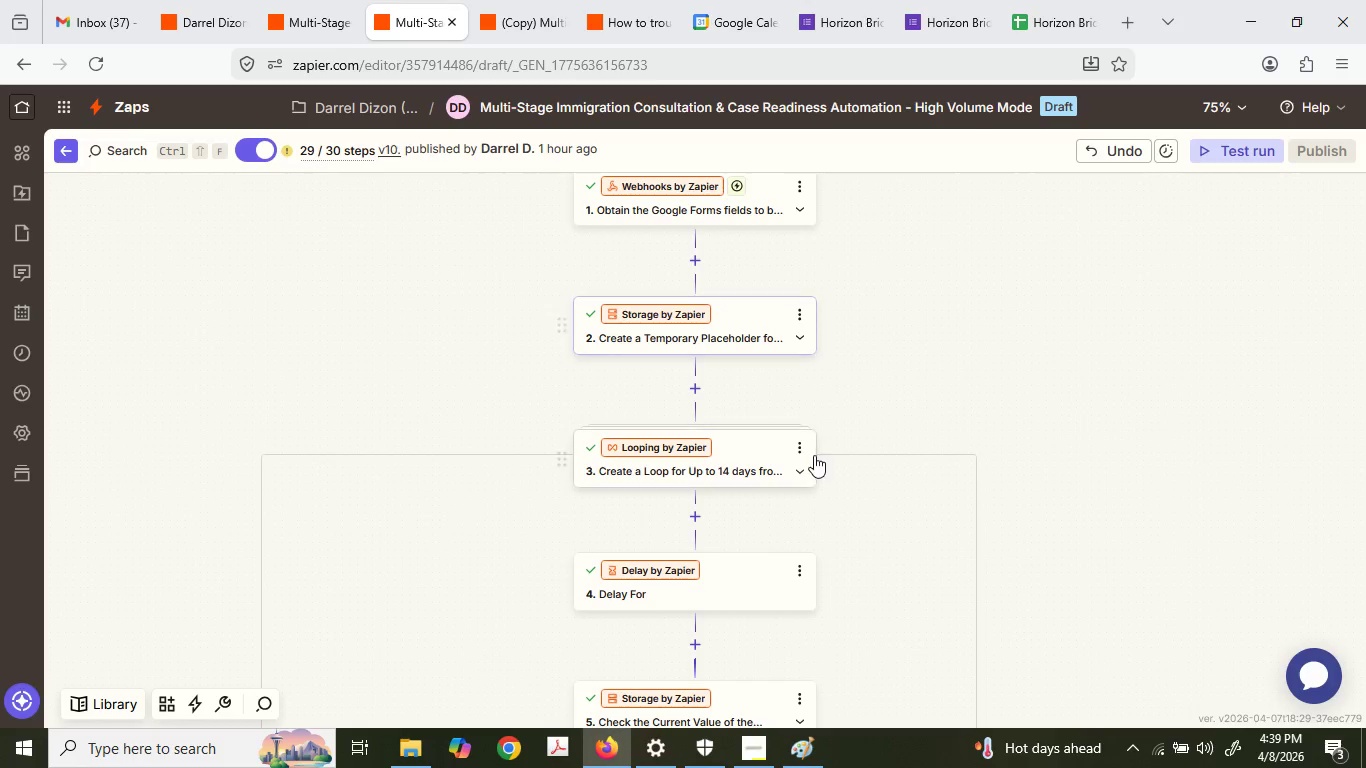 
left_click([795, 447])
 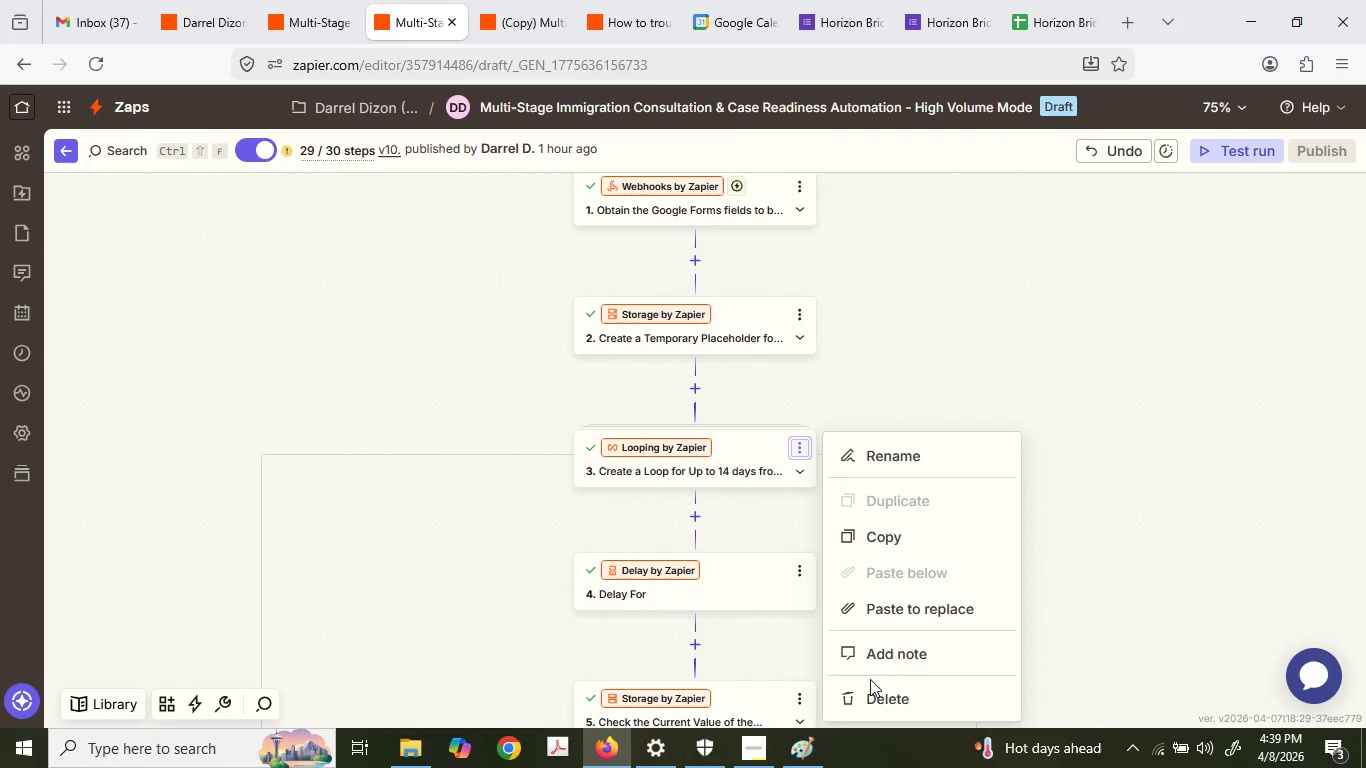 
left_click([875, 701])
 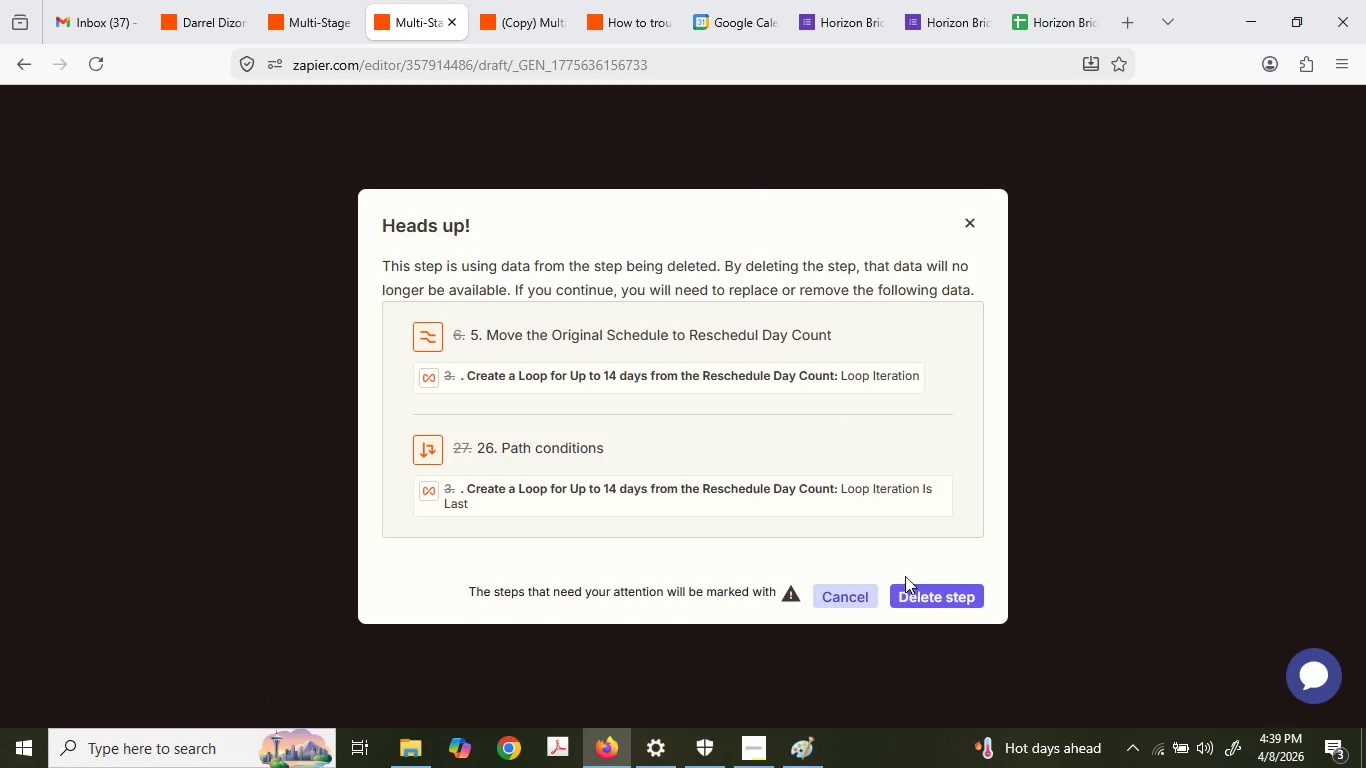 
left_click([937, 586])
 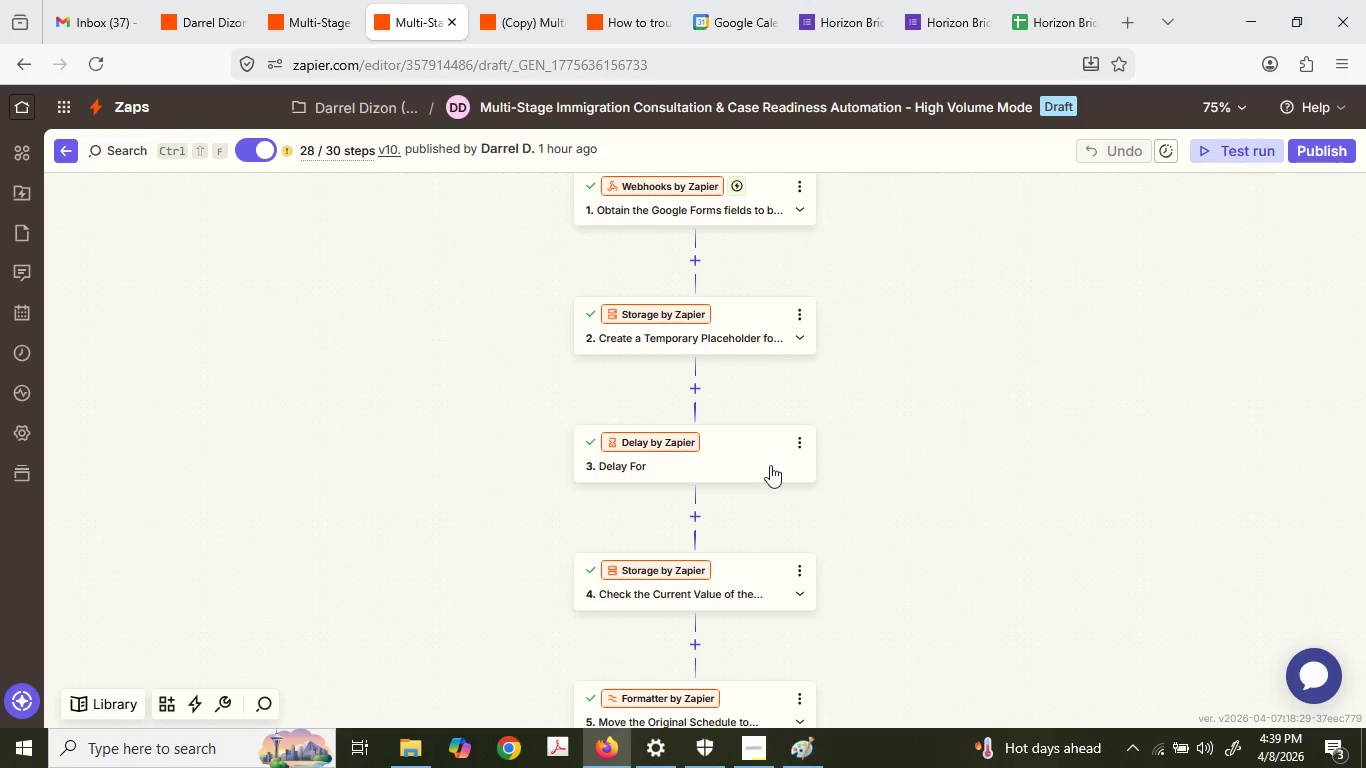 
left_click([804, 439])
 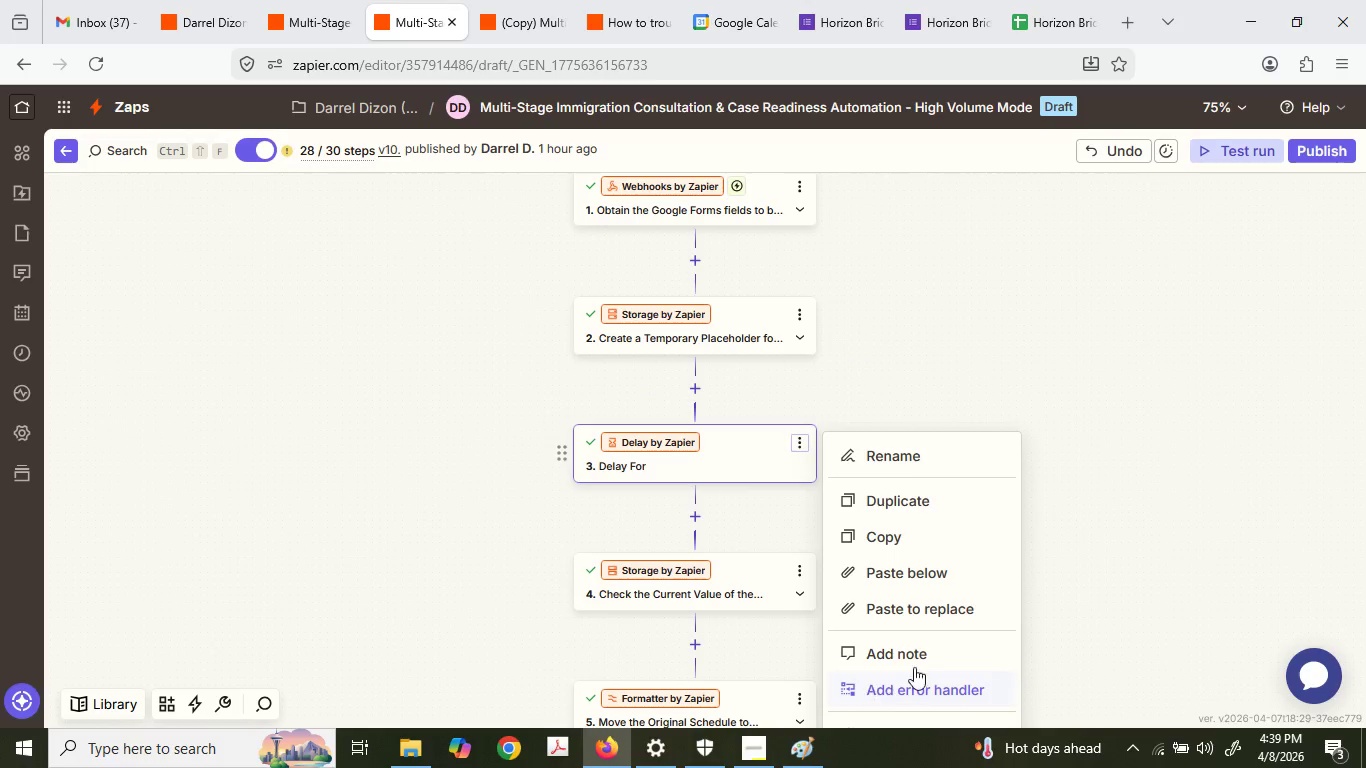 
scroll: coordinate [1062, 603], scroll_direction: down, amount: 2.0
 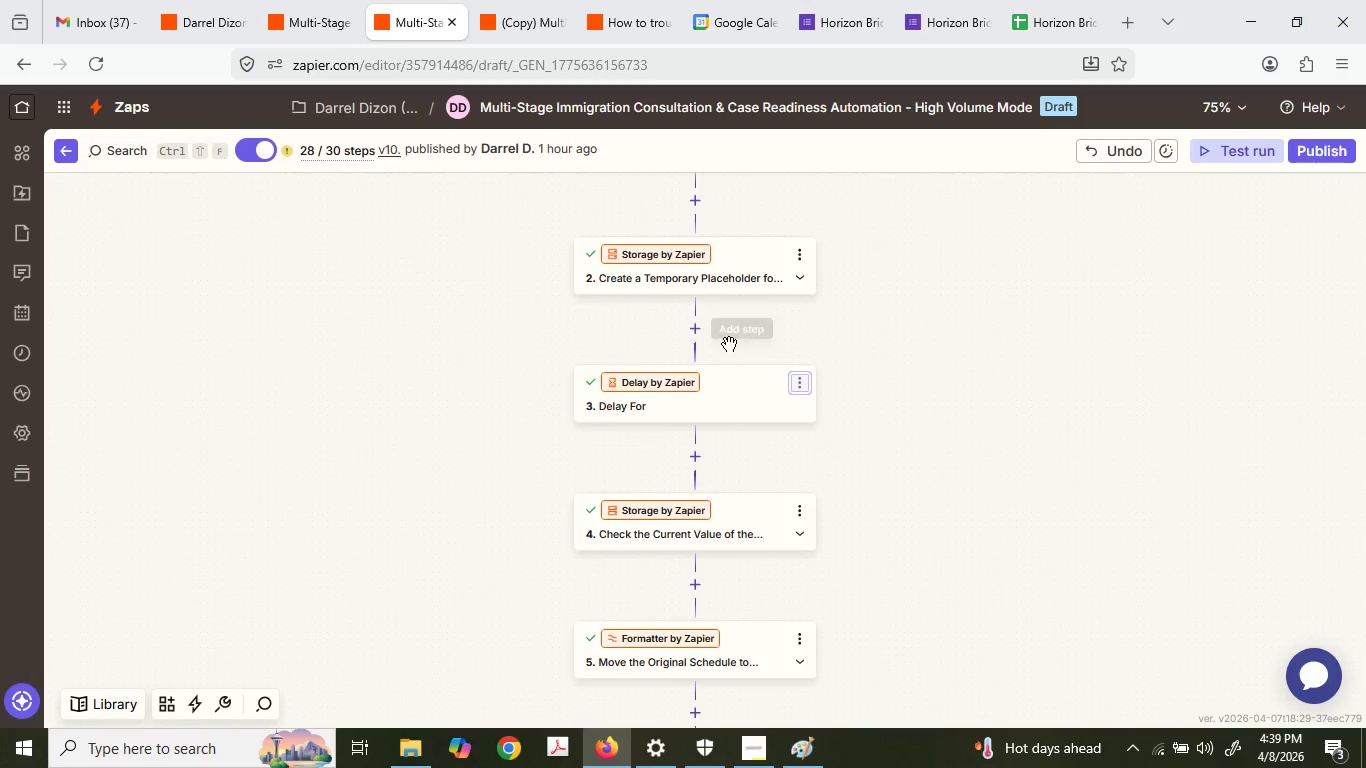 
left_click([798, 318])
 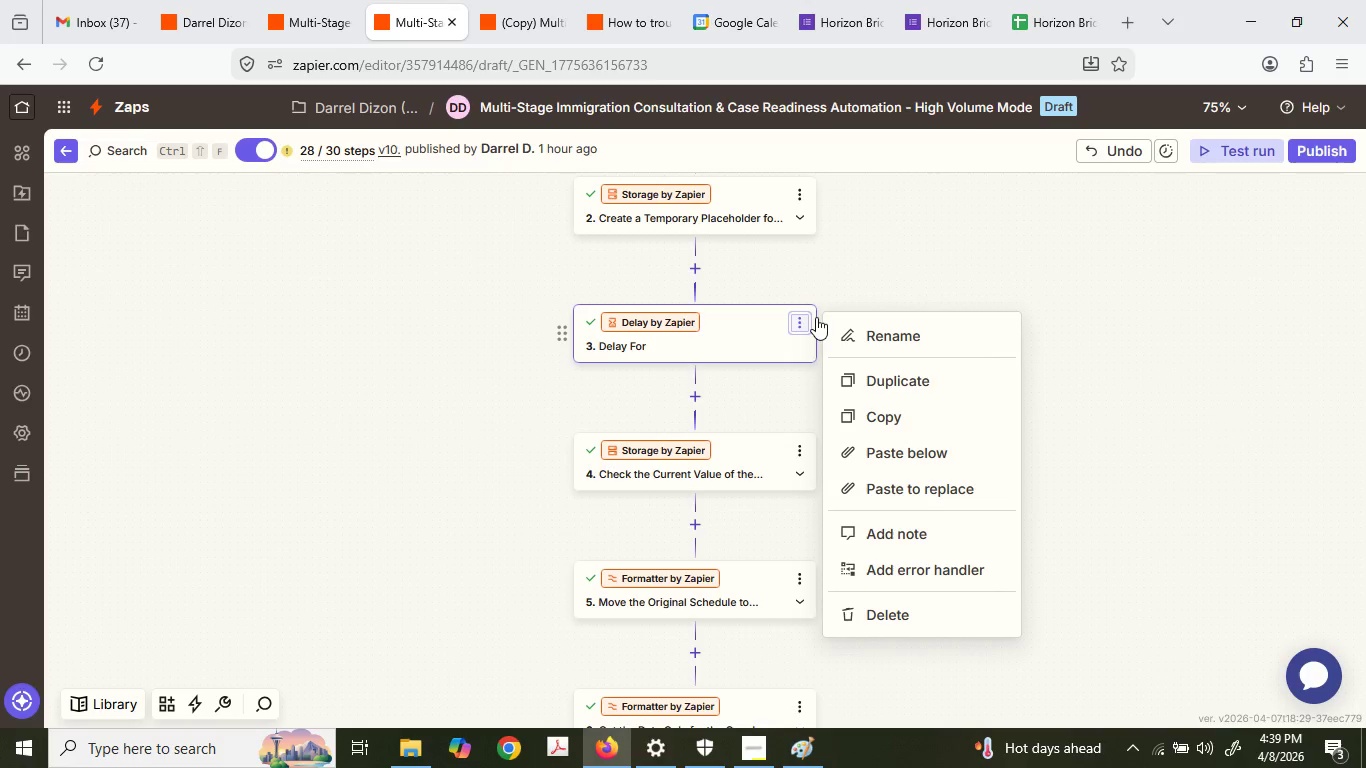 
scroll: coordinate [760, 369], scroll_direction: down, amount: 1.0
 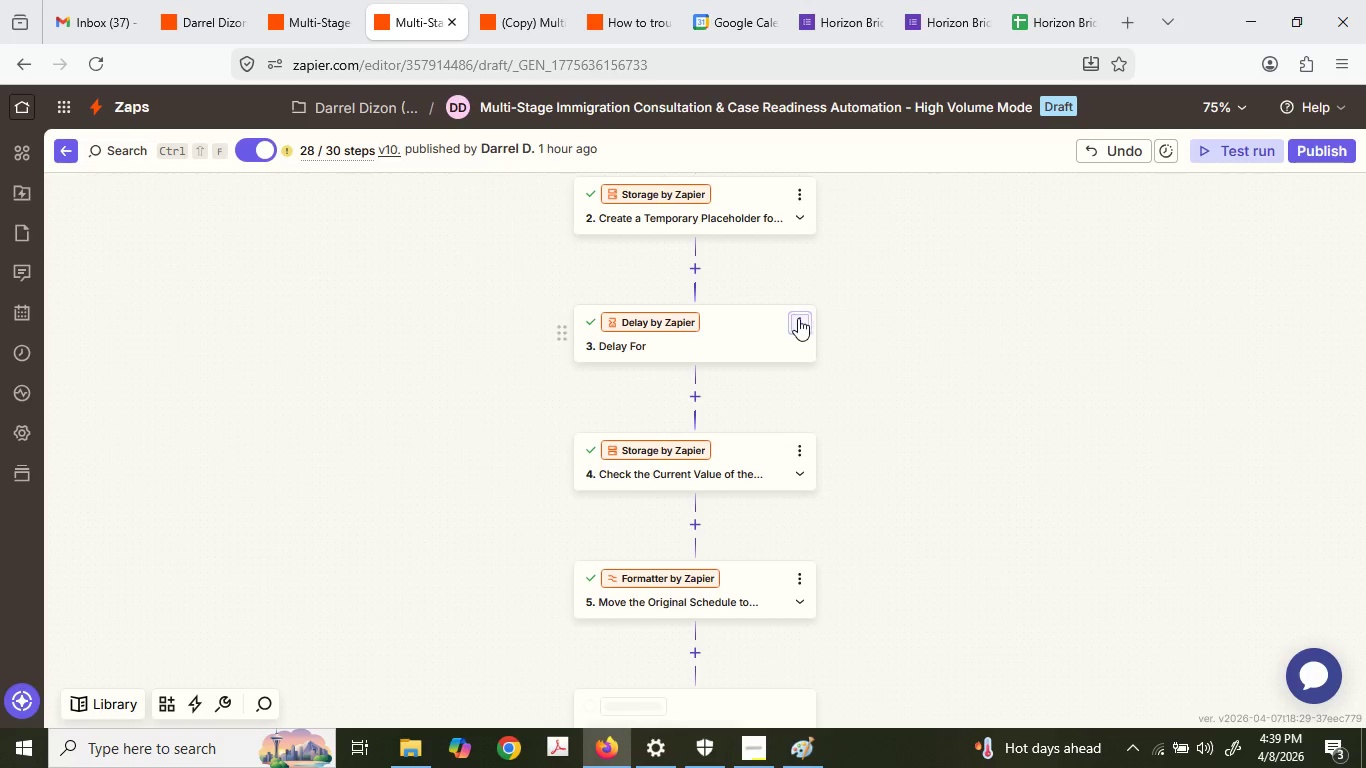 
left_click([916, 601])
 